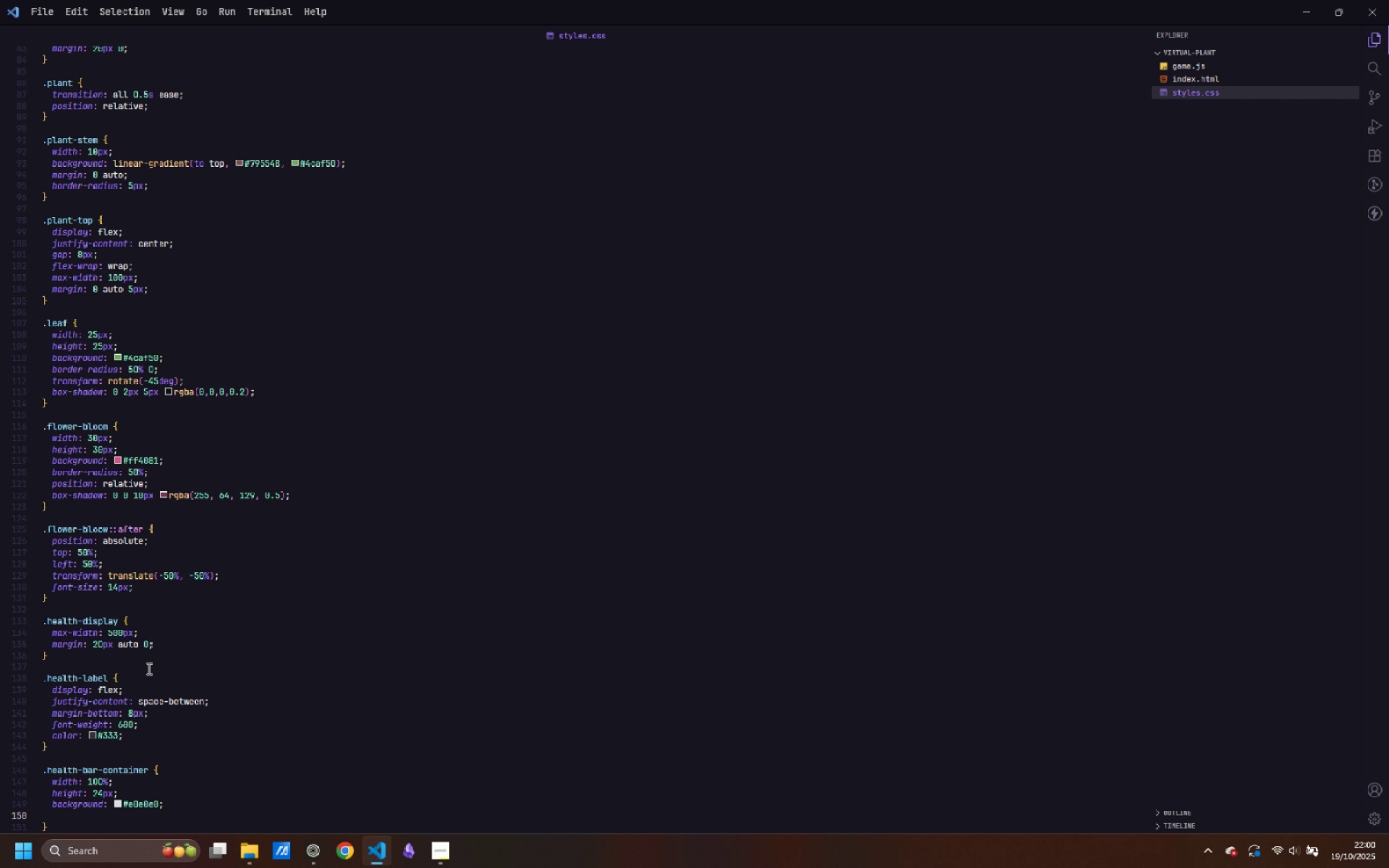 
type(border-radius: 12px;)
 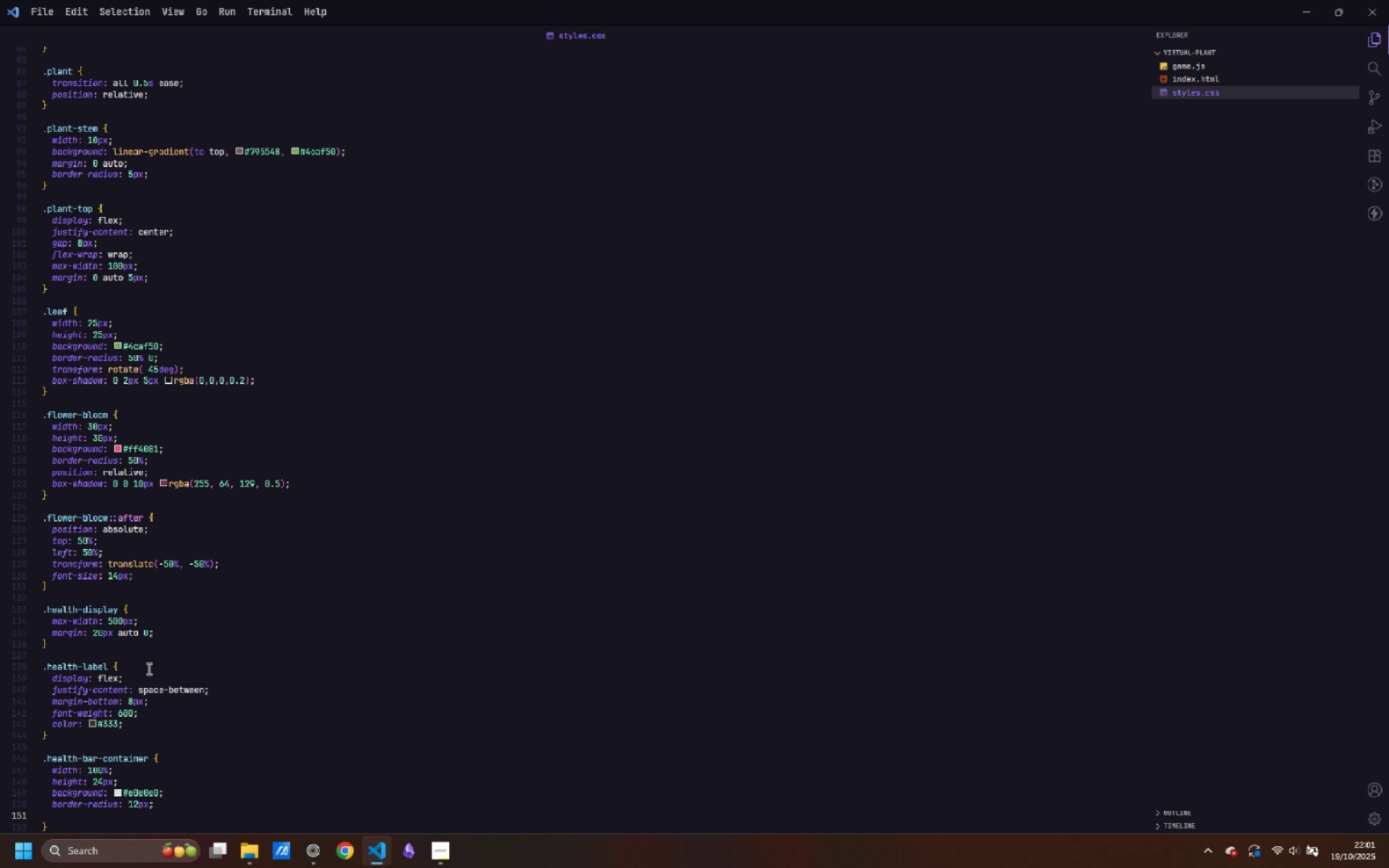 
 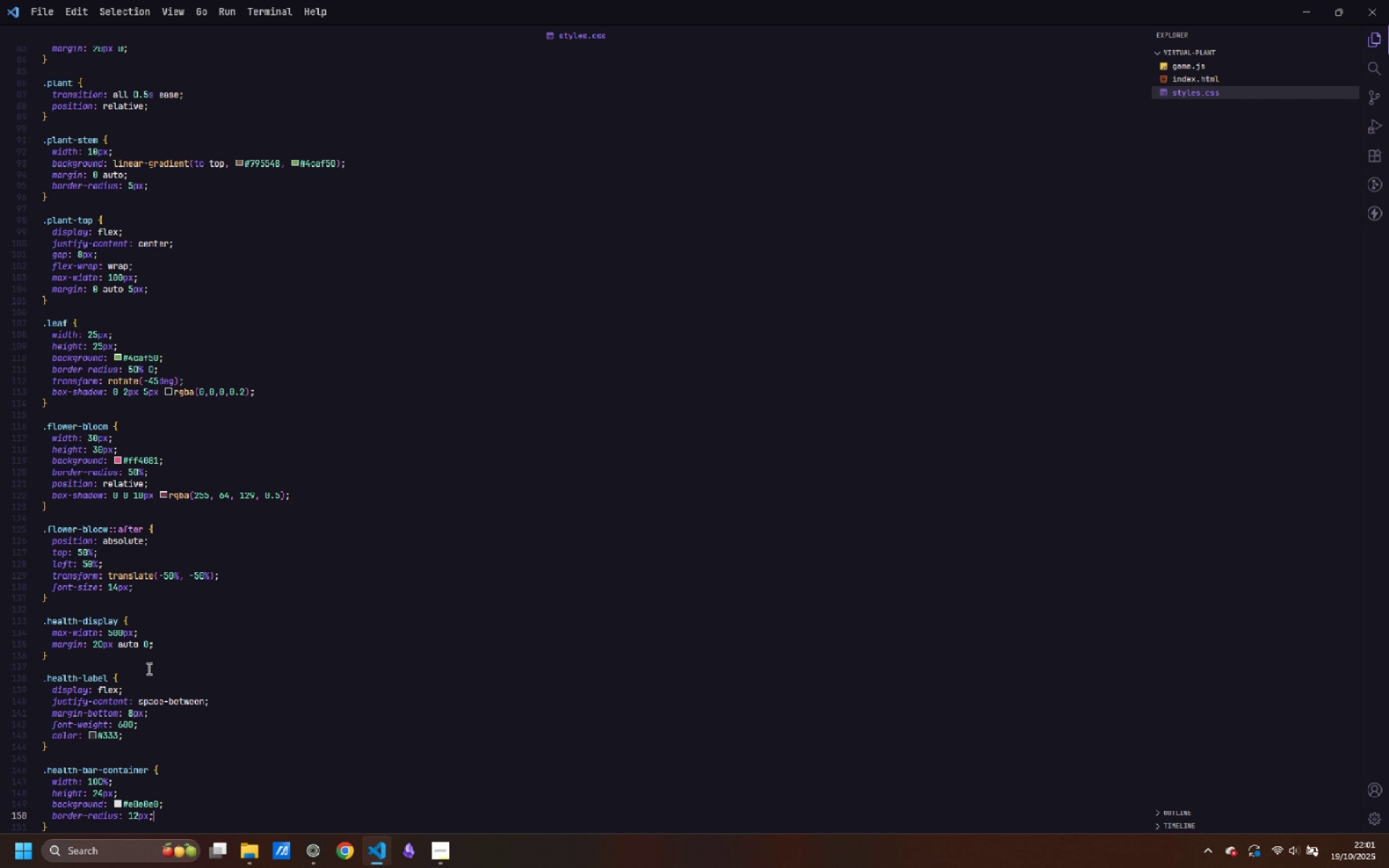 
key(Enter)
 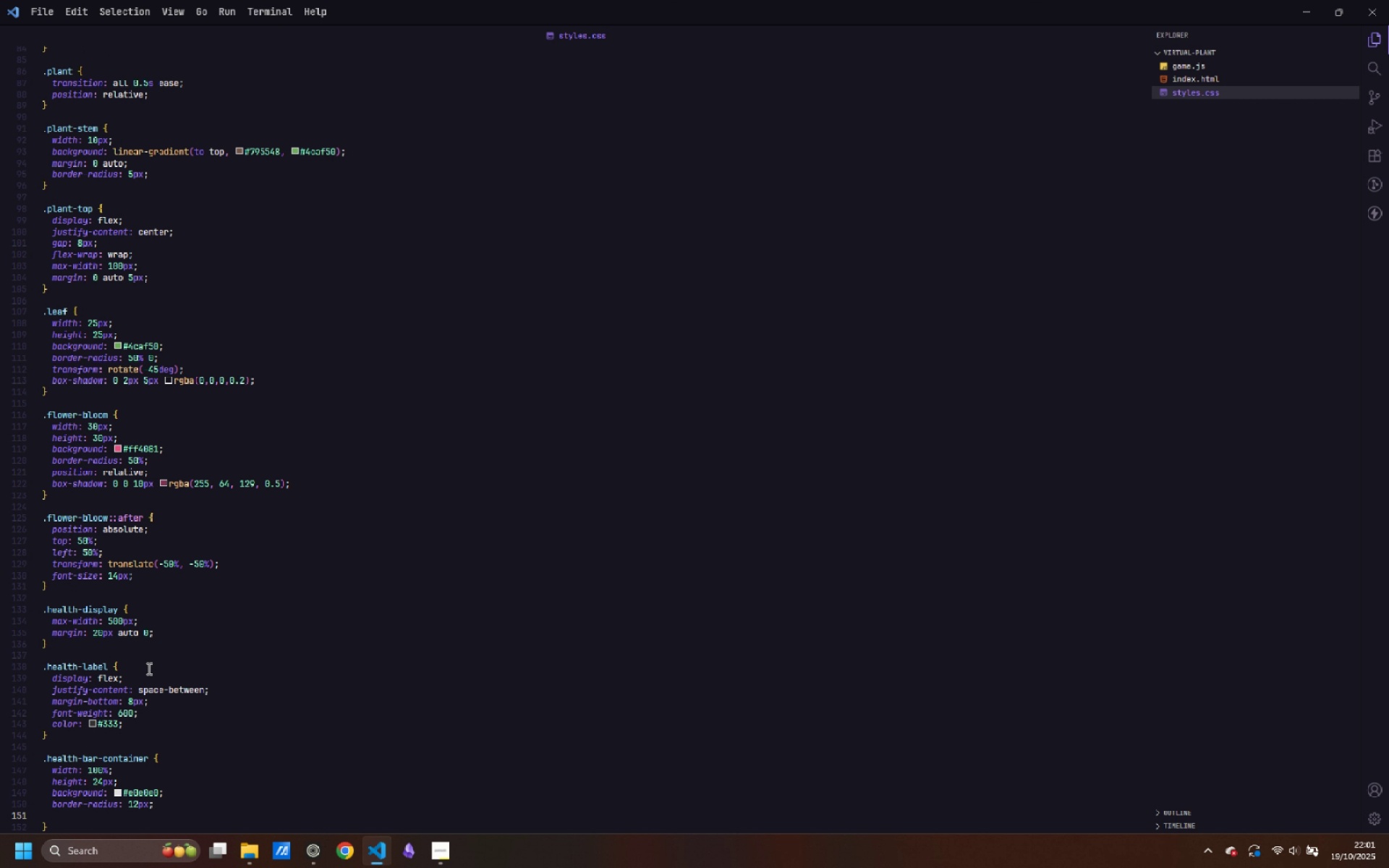 
type(pver)
 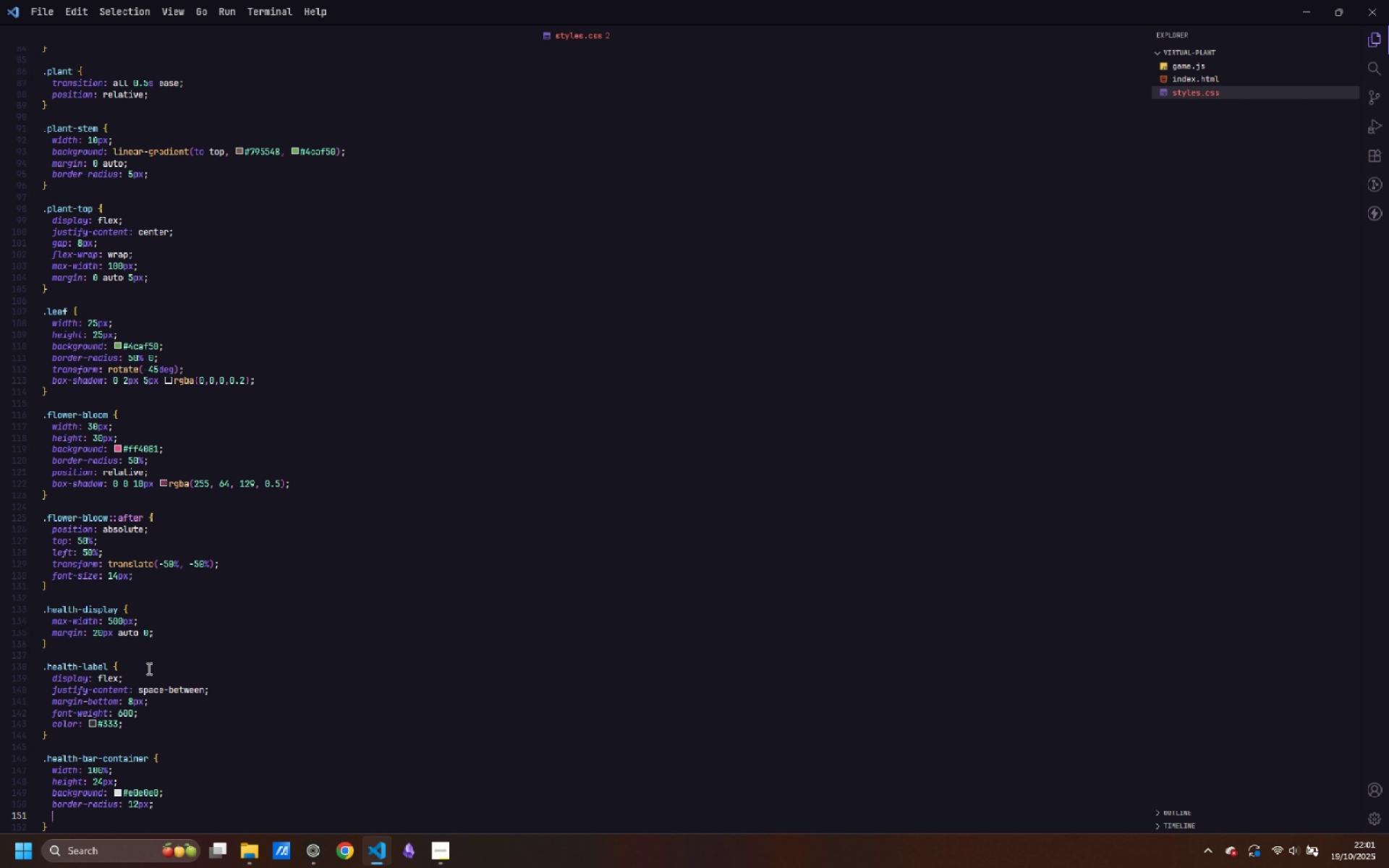 
key(Control+ControlLeft)
 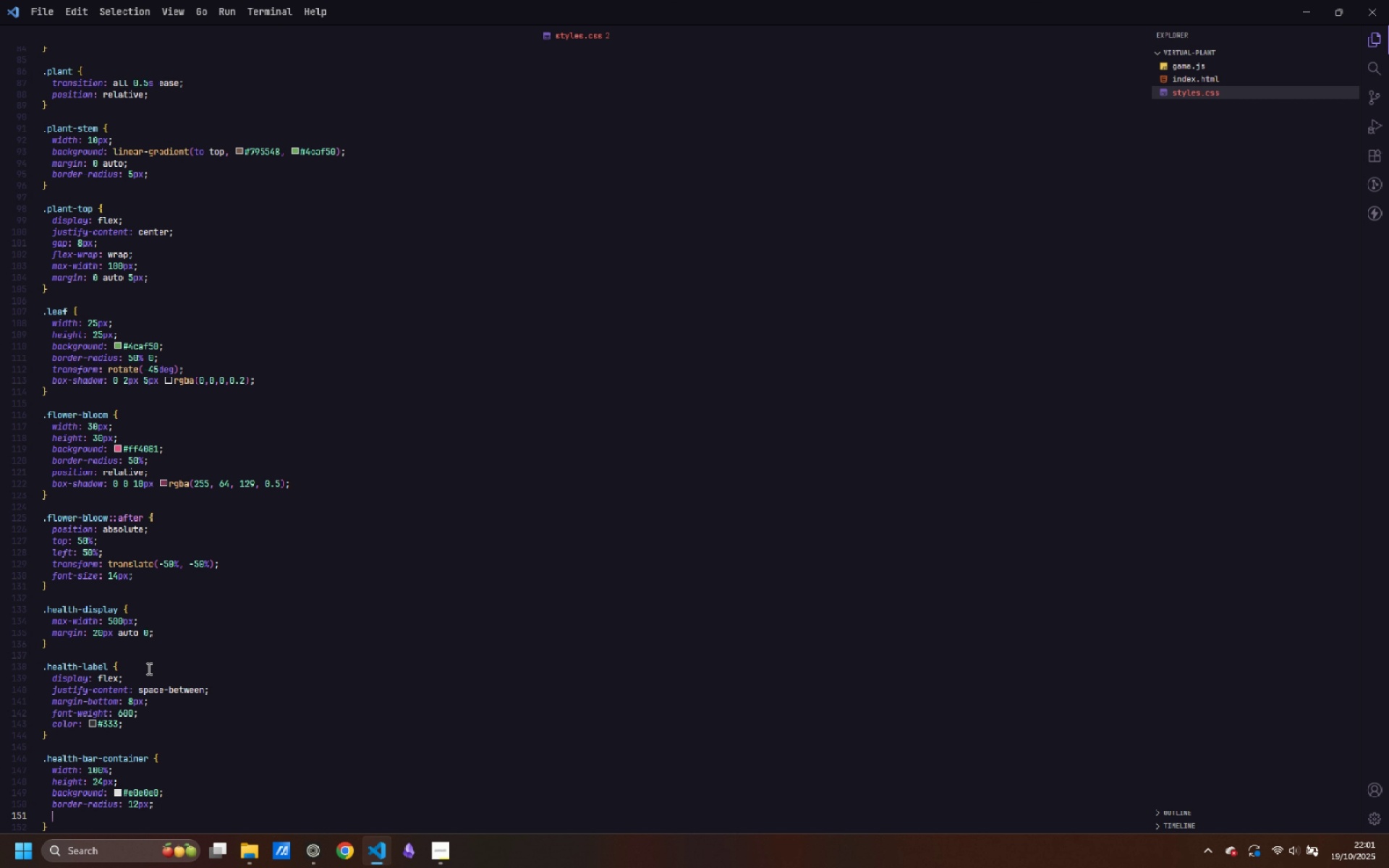 
key(Control+Backspace)
 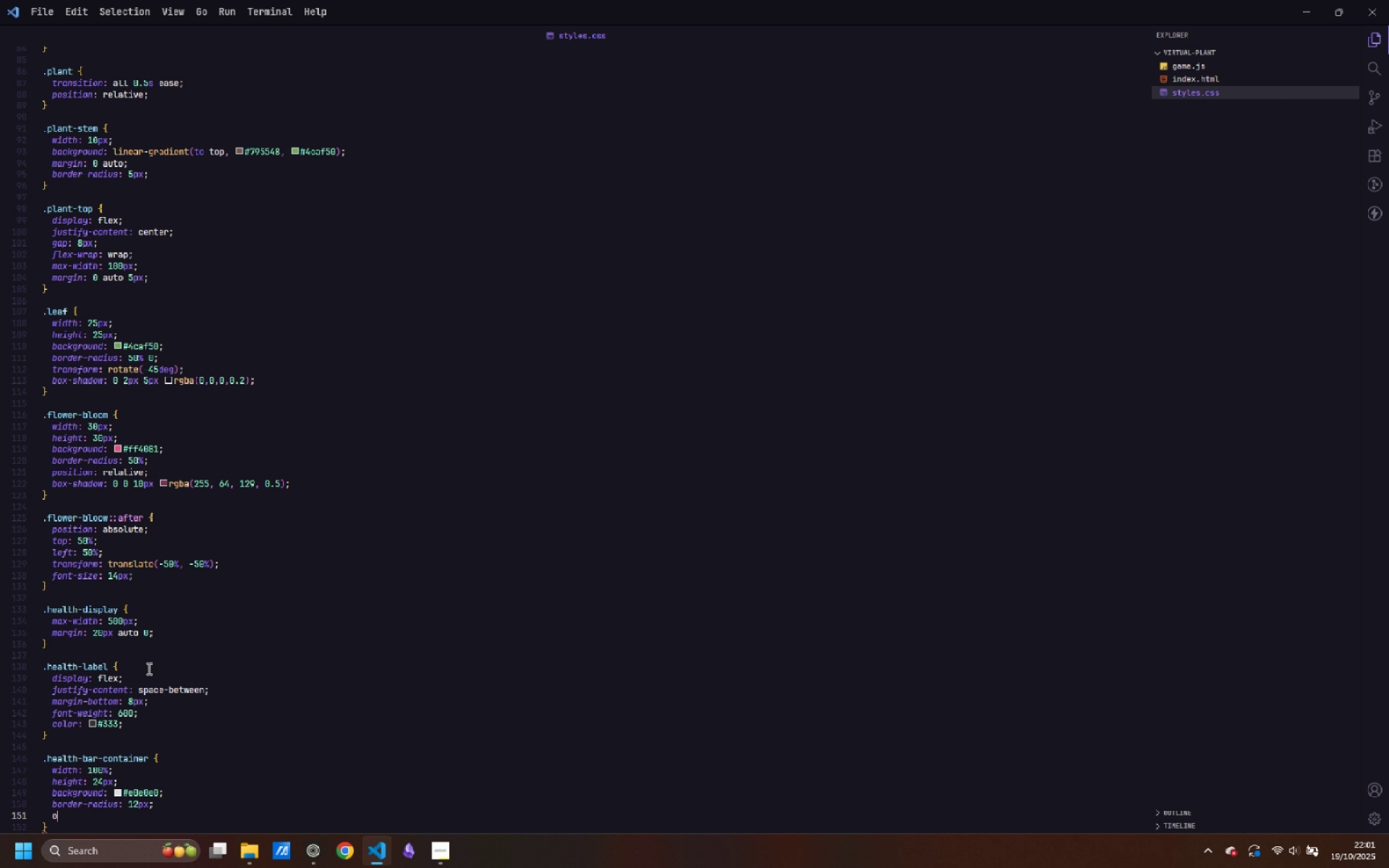 
type(overflow: hidden;)
 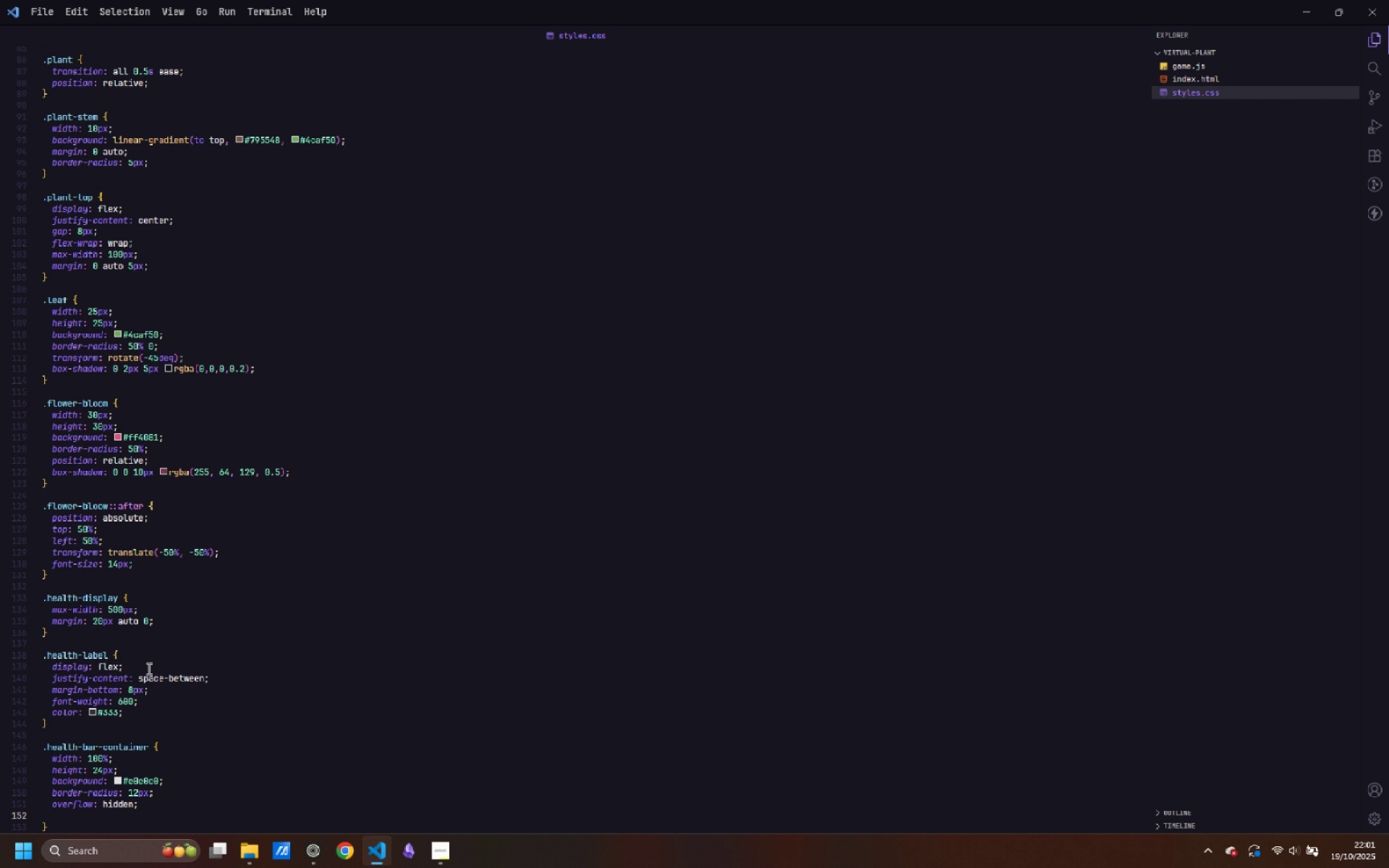 
 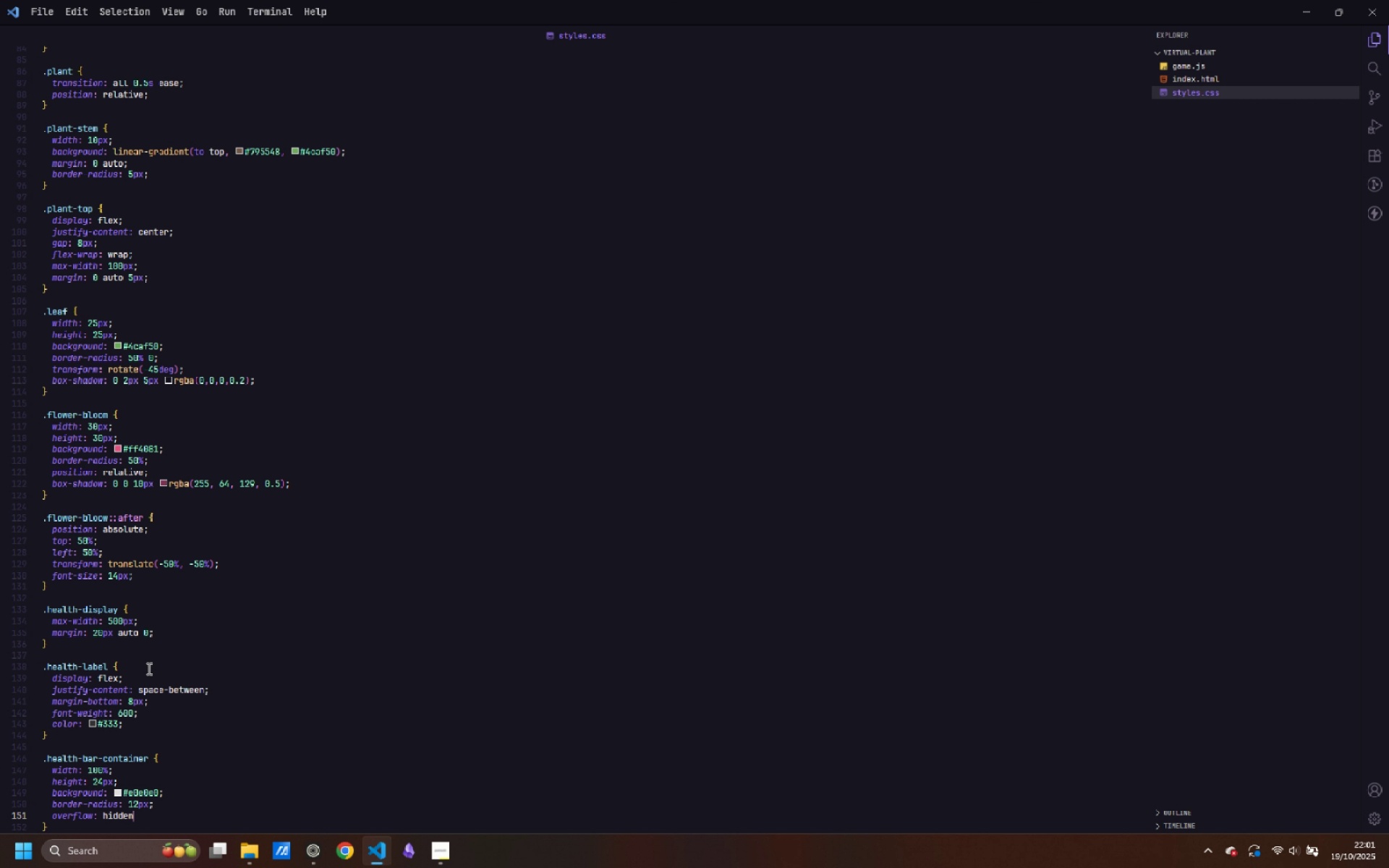 
key(Enter)
 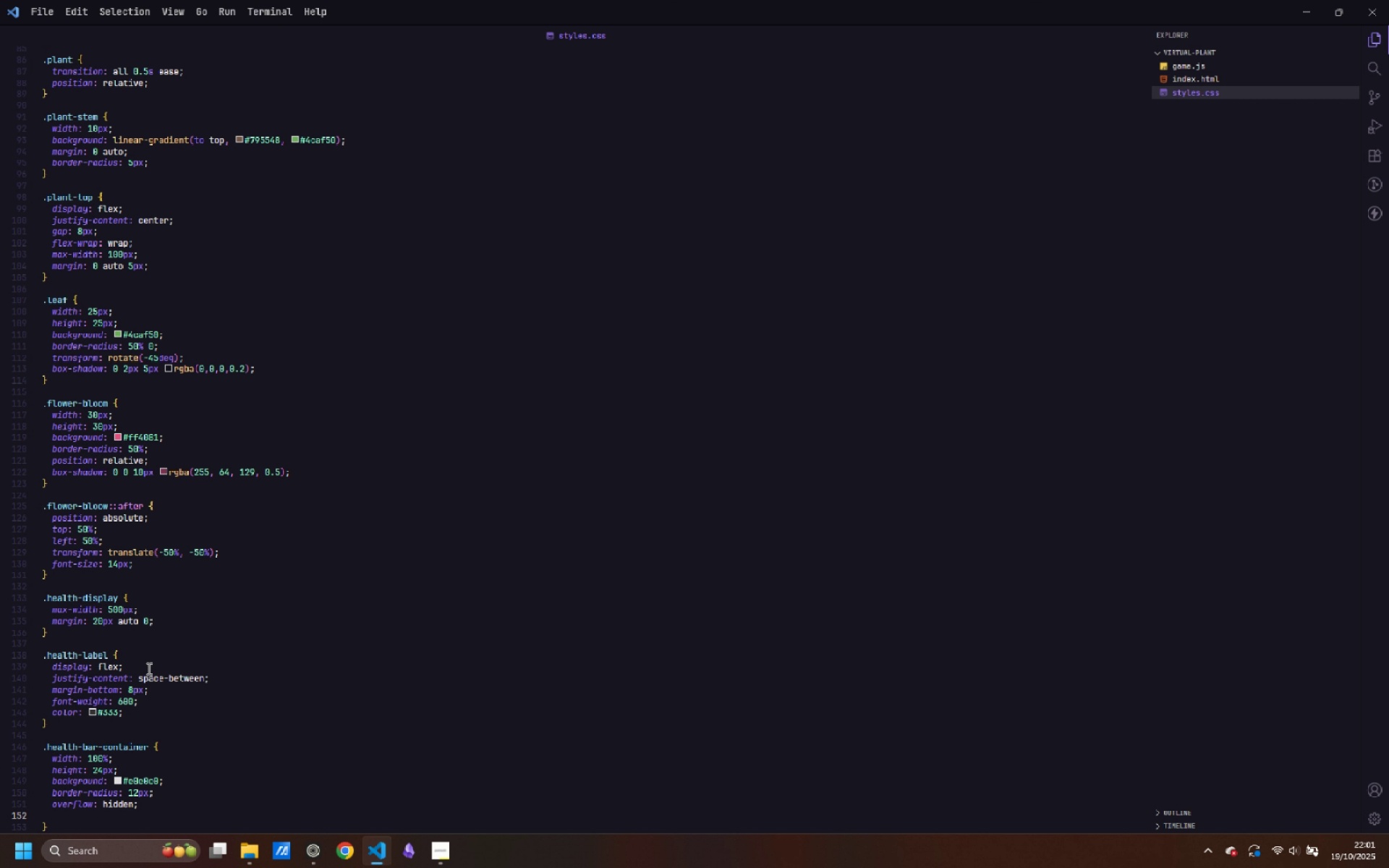 
type(box-shadown)
key(Backspace)
type(: inset 0 2px 4px rgba(0,0,0,0.1)
 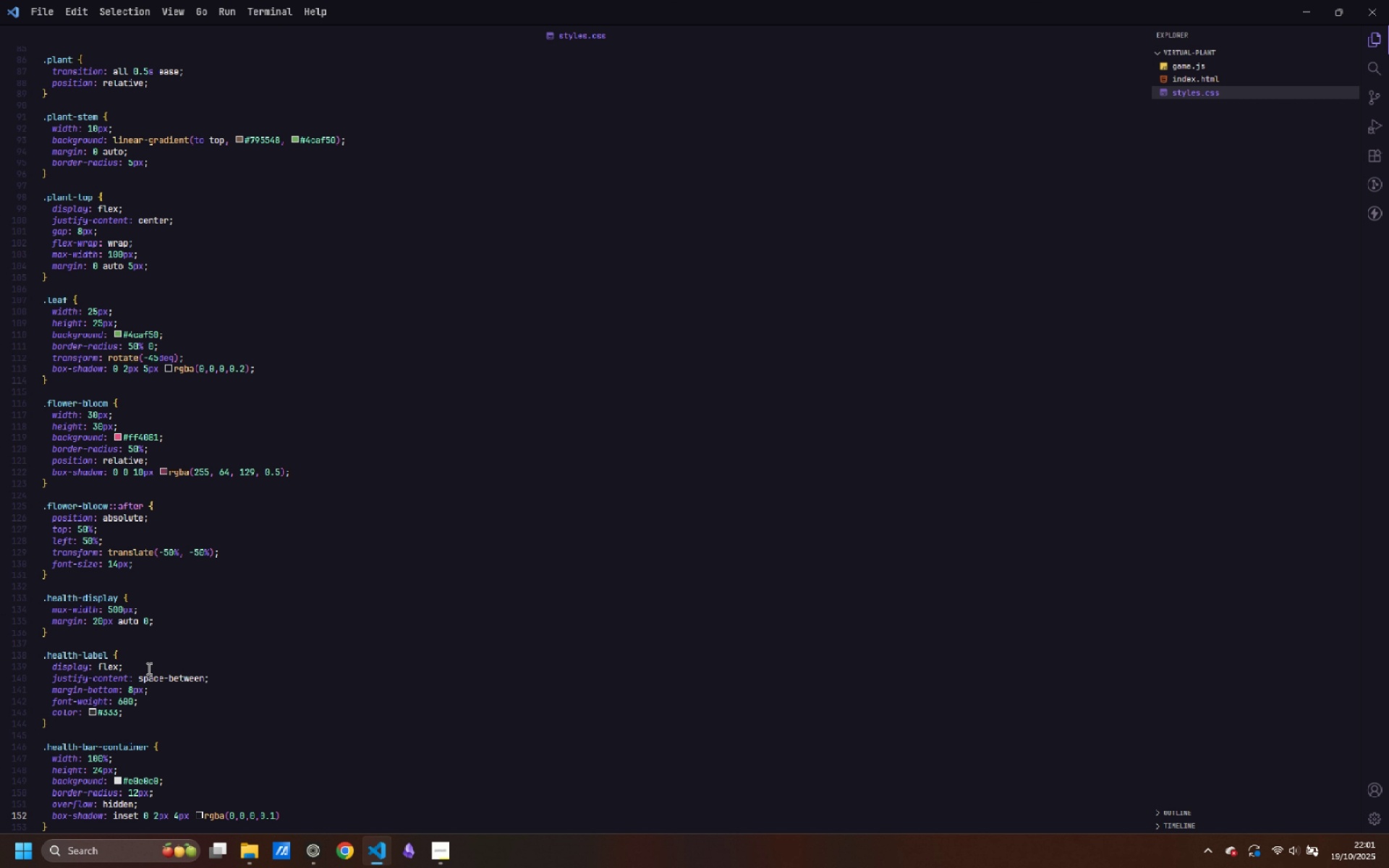 
key(ArrowRight)
 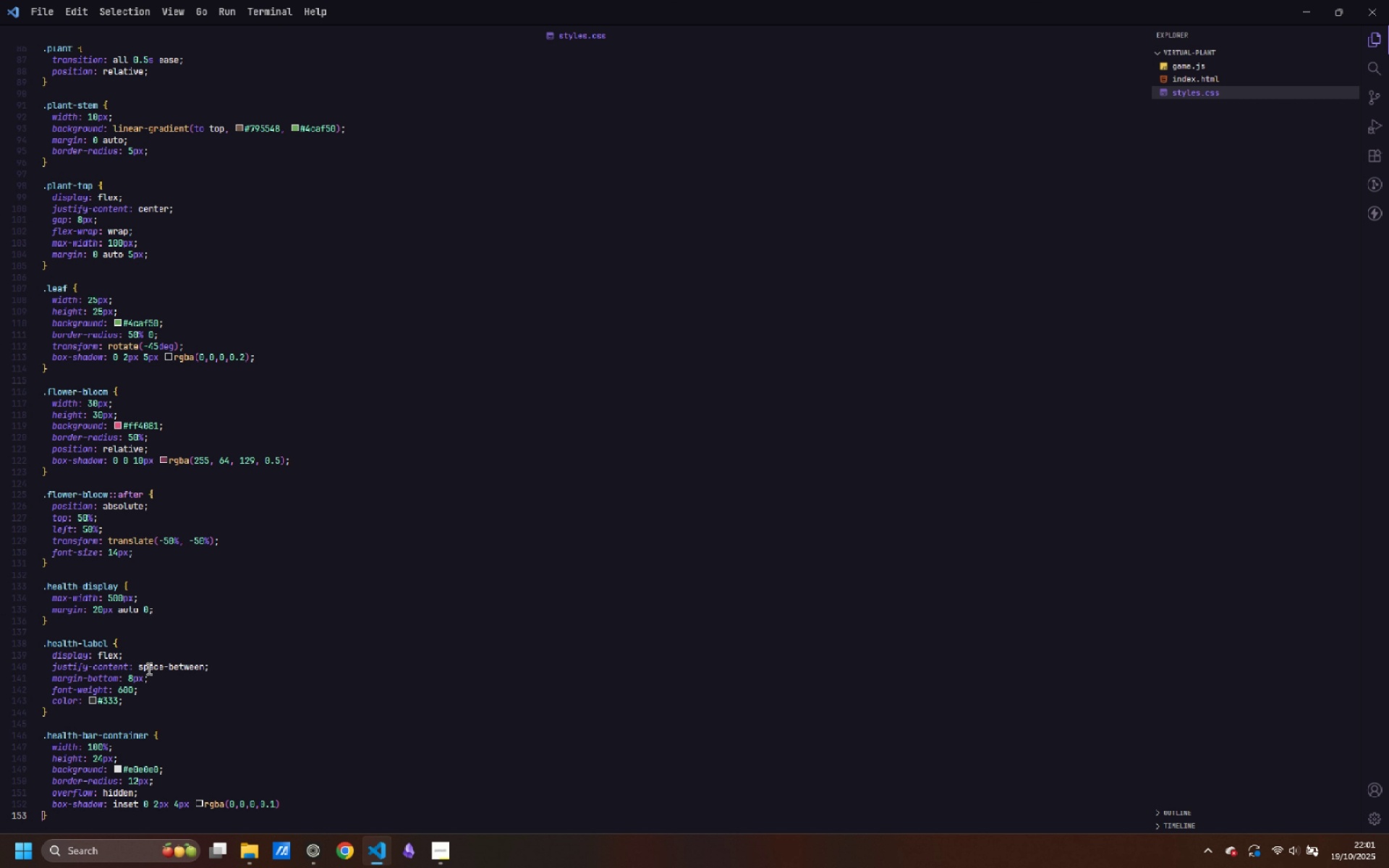 
key(ArrowRight)
 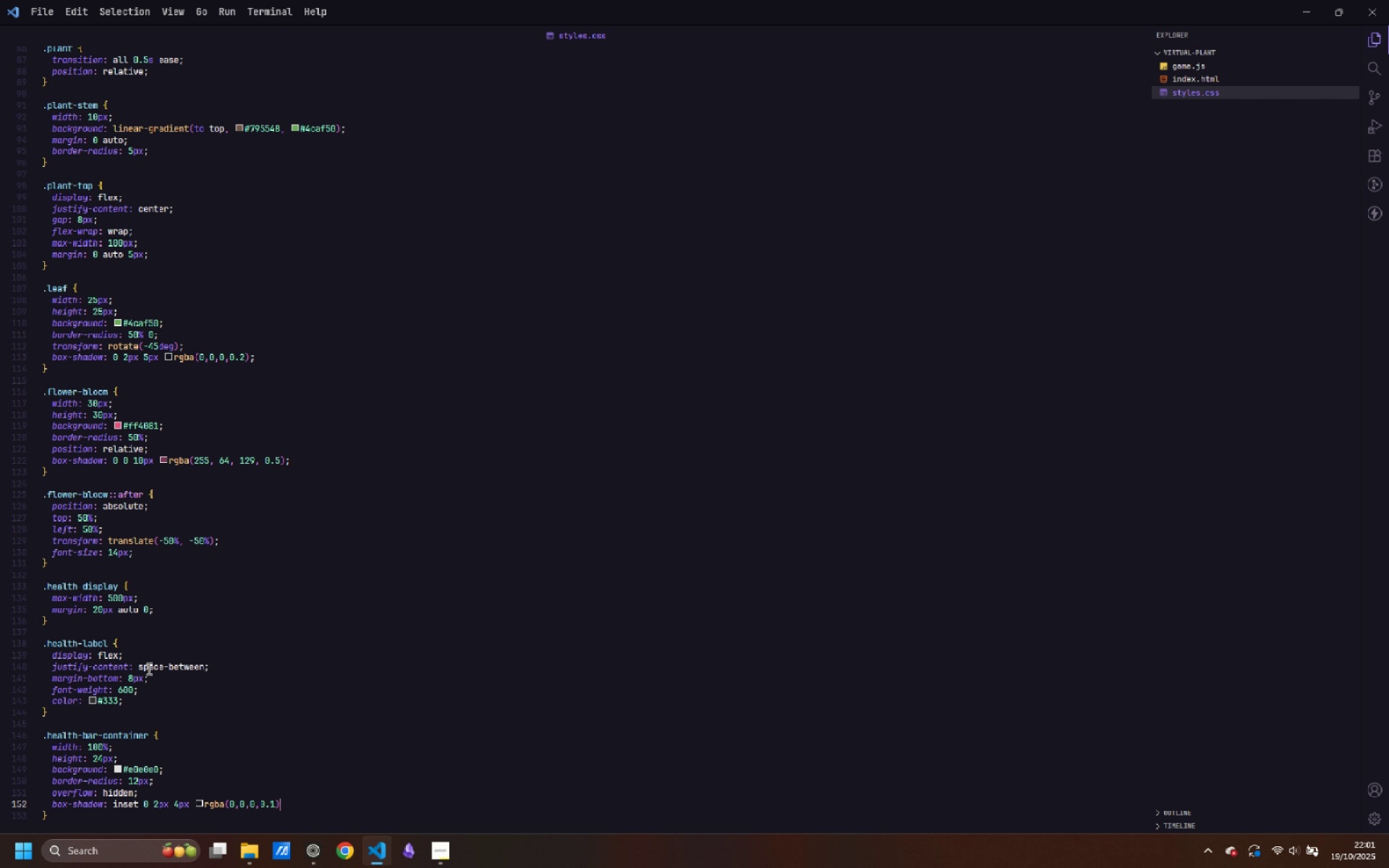 
key(ArrowLeft)
 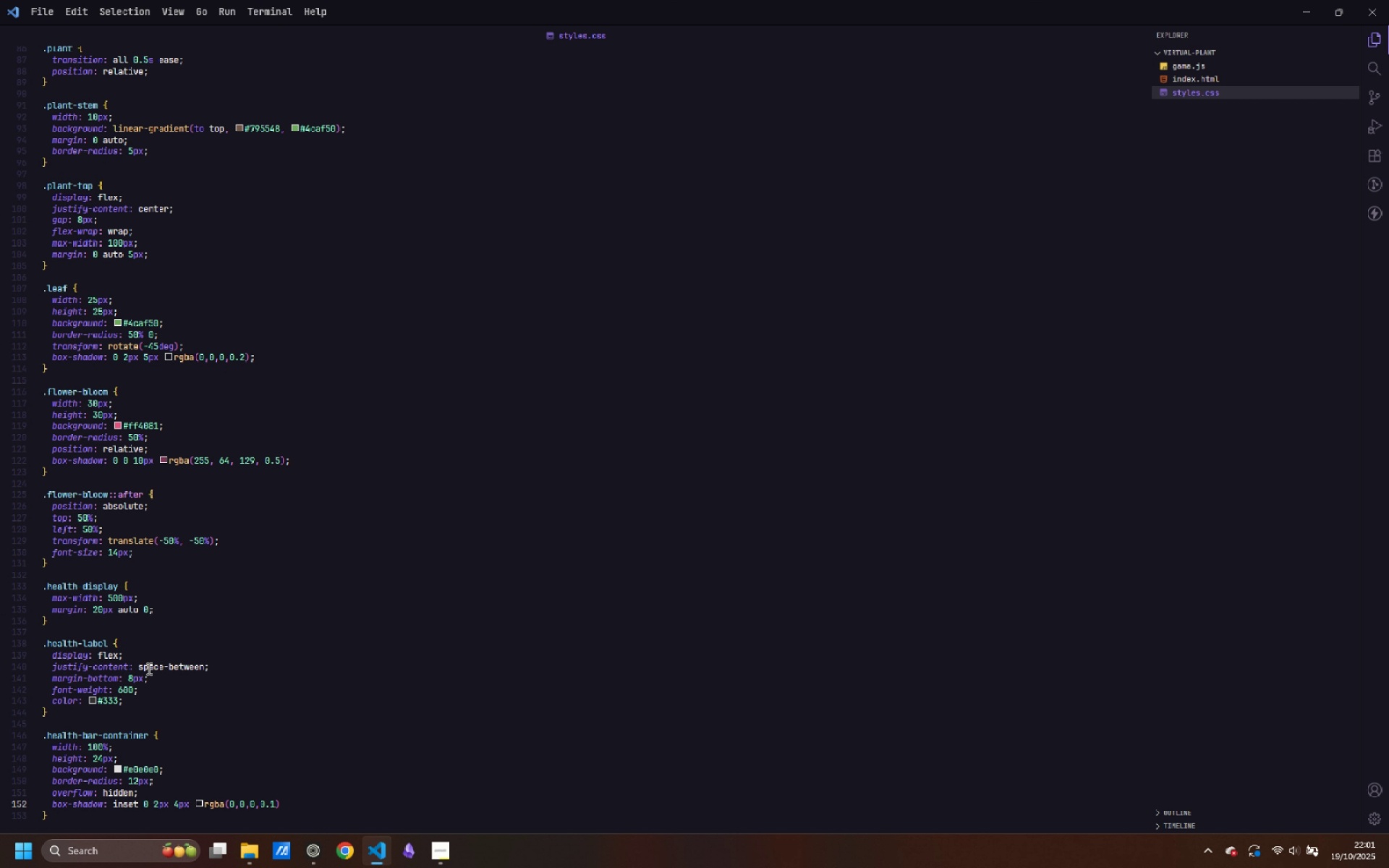 
key(Semicolon)
 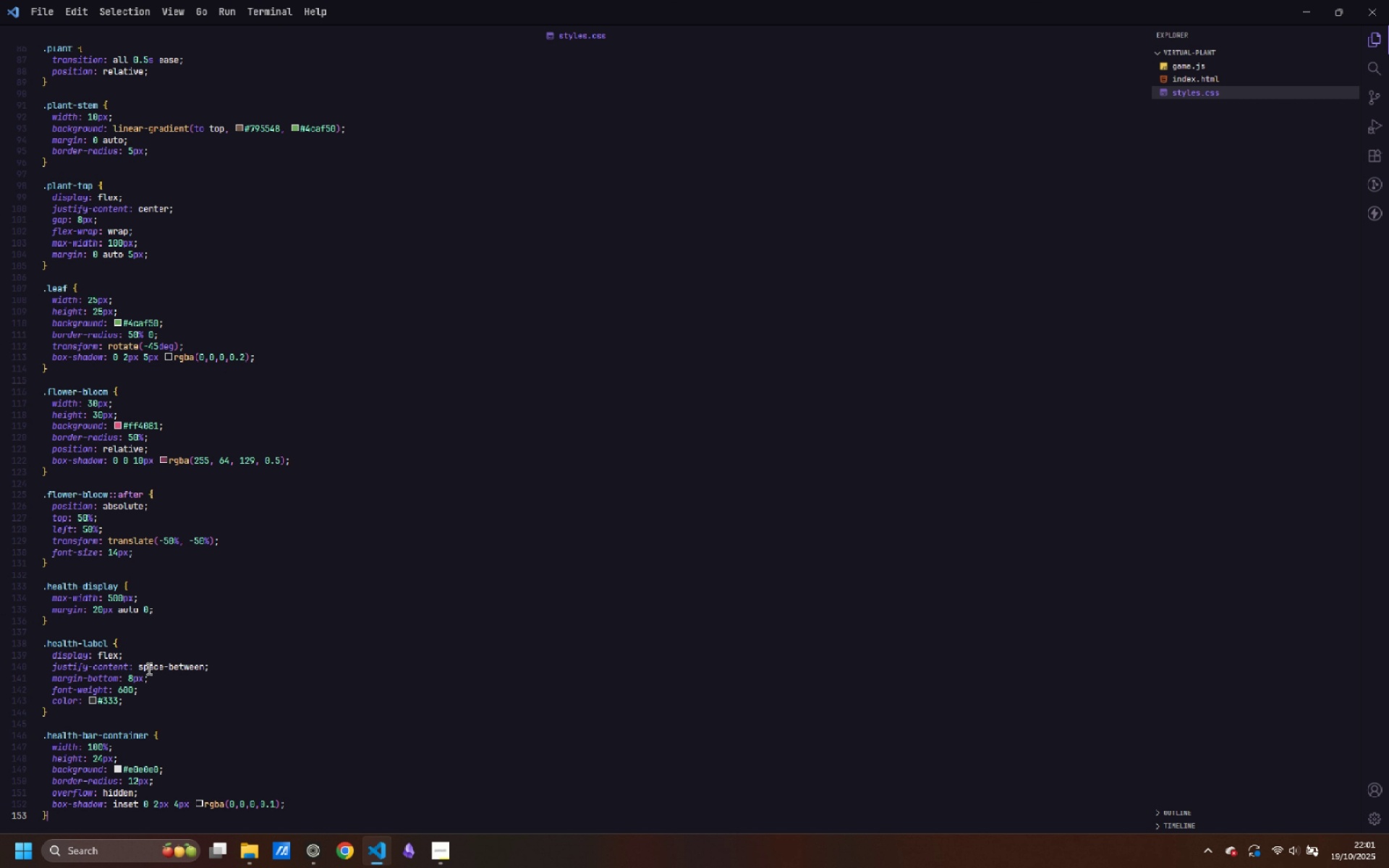 
key(ArrowDown)
 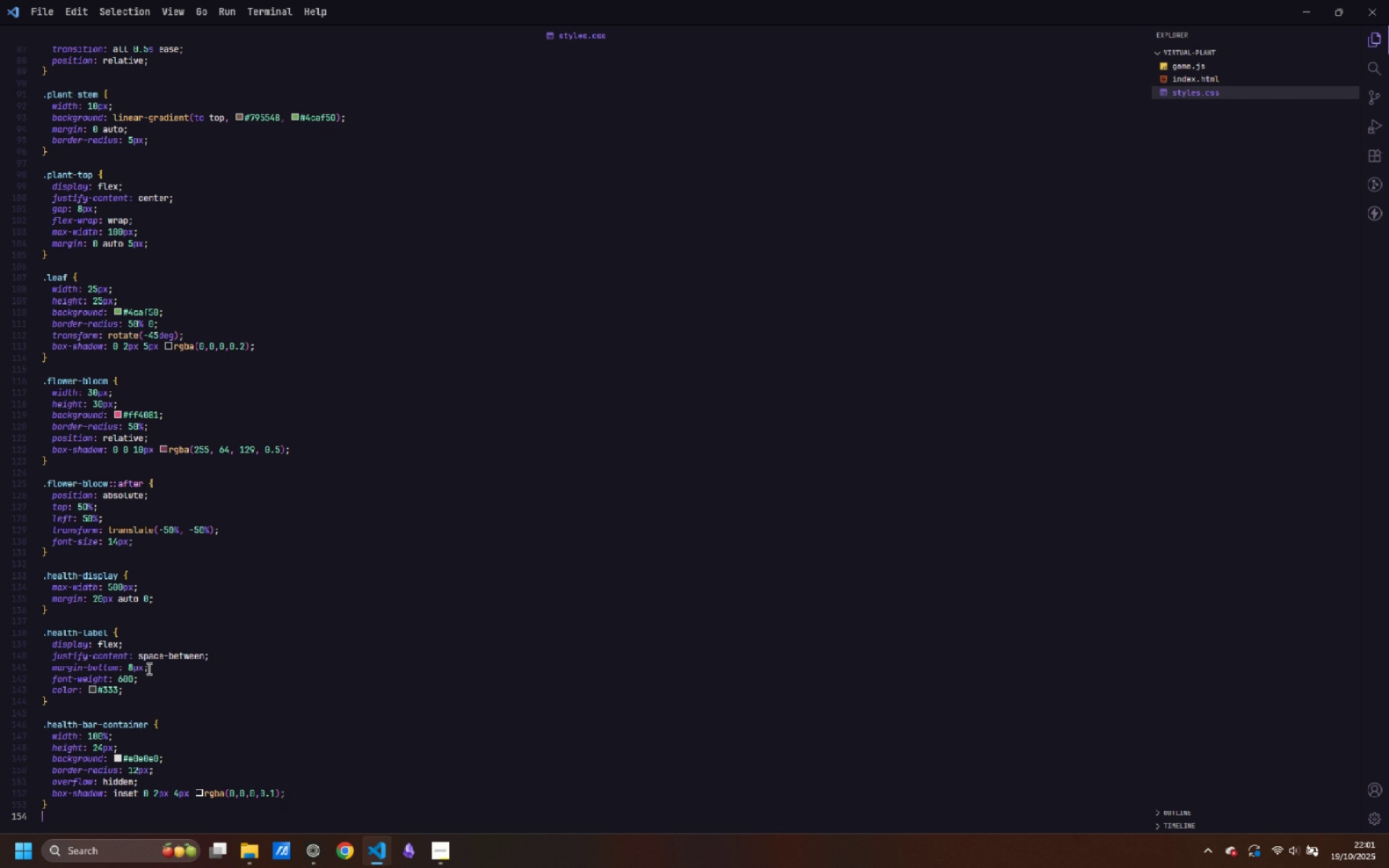 
key(Enter)
 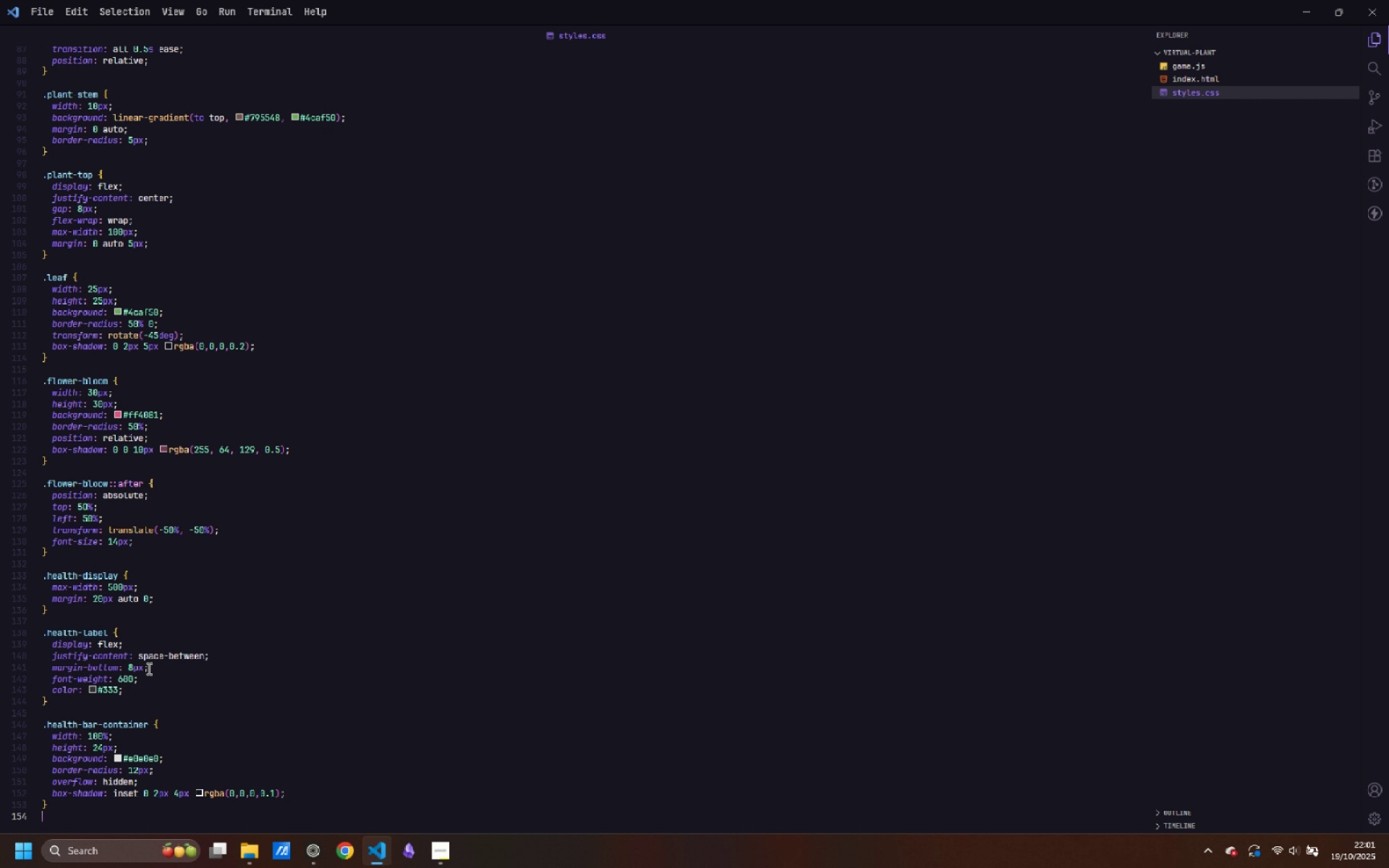 
key(Enter)
 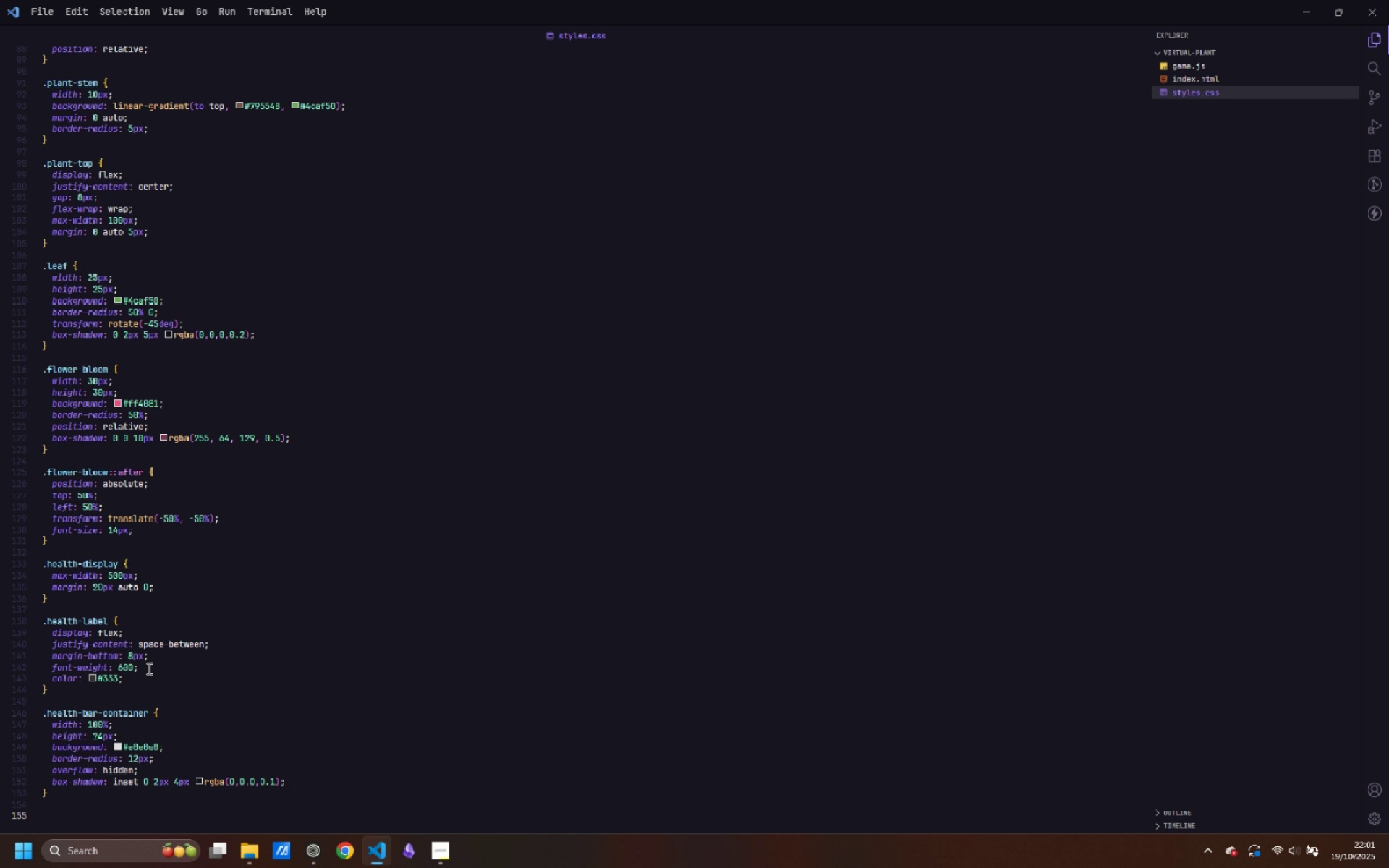 
type(.health-bar {)
 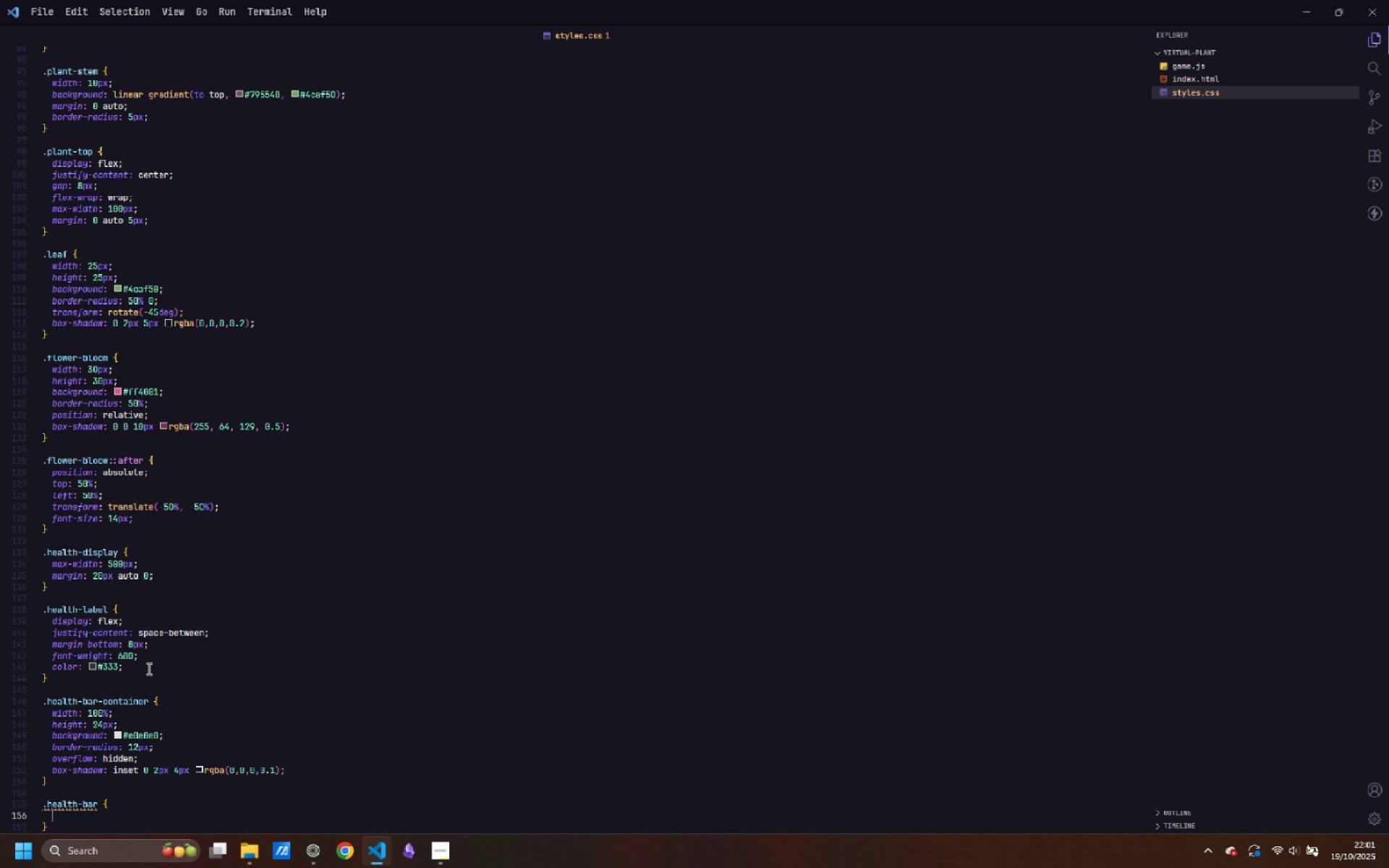 
key(Enter)
 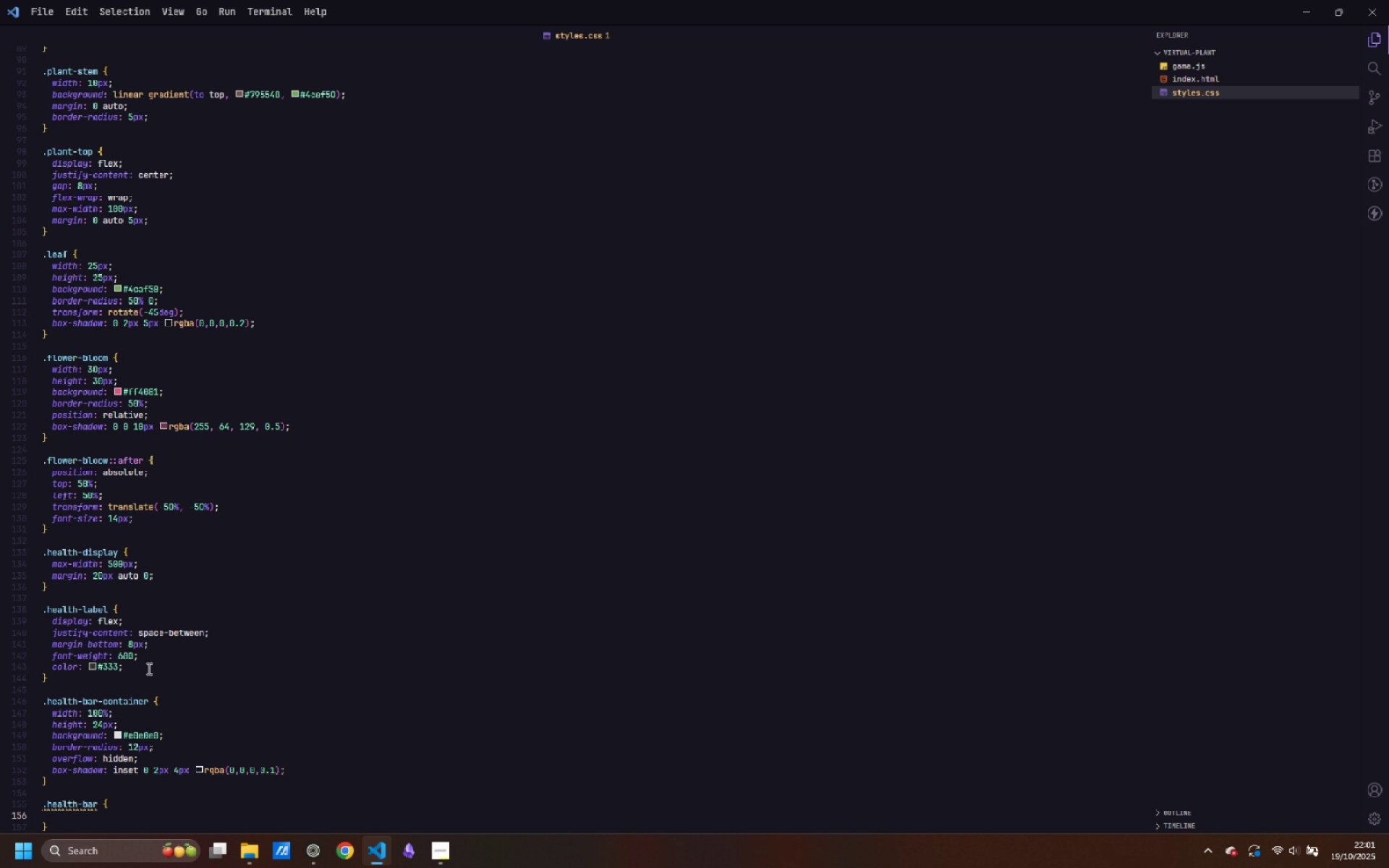 
type(hright)
 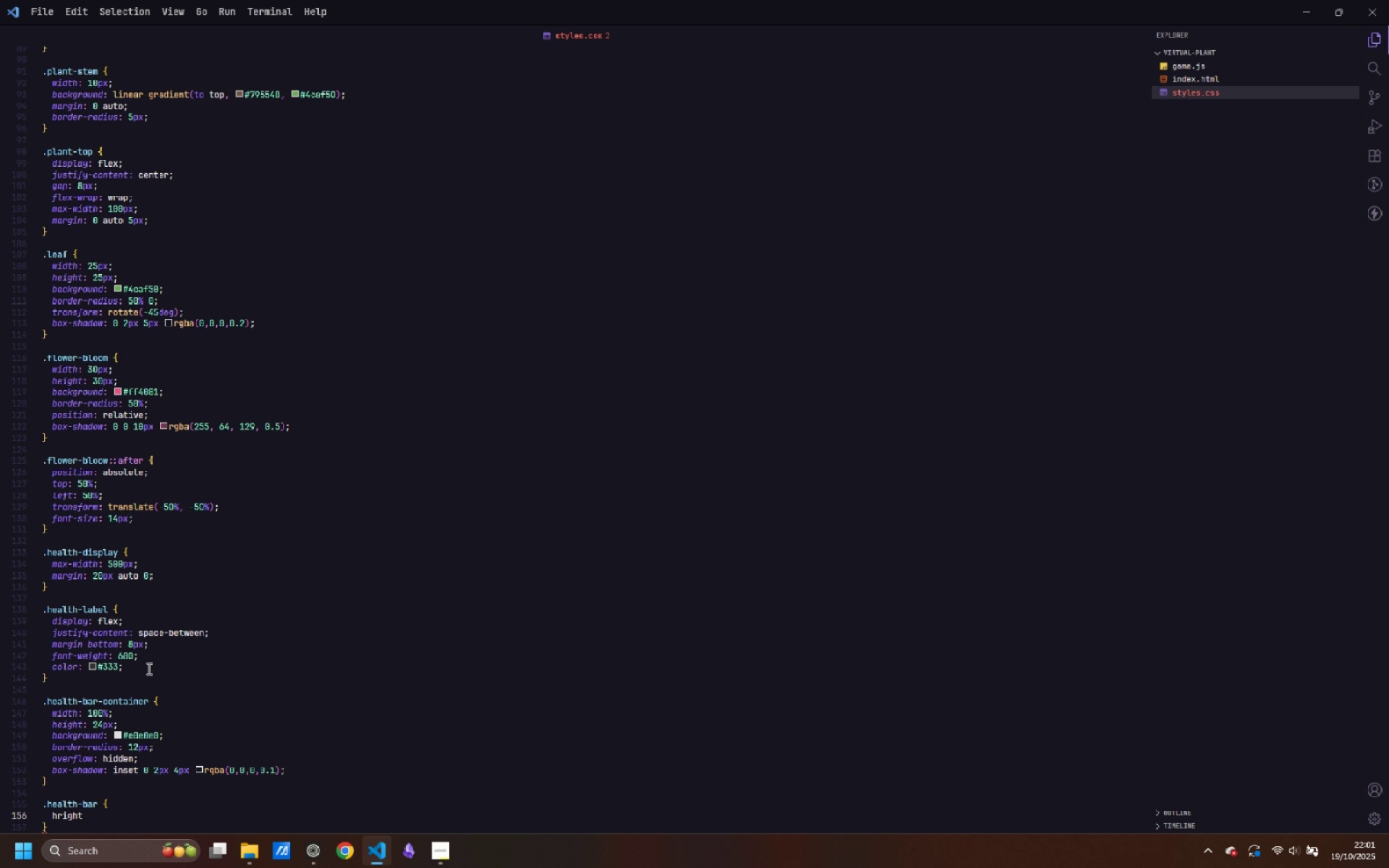 
key(Control+ControlLeft)
 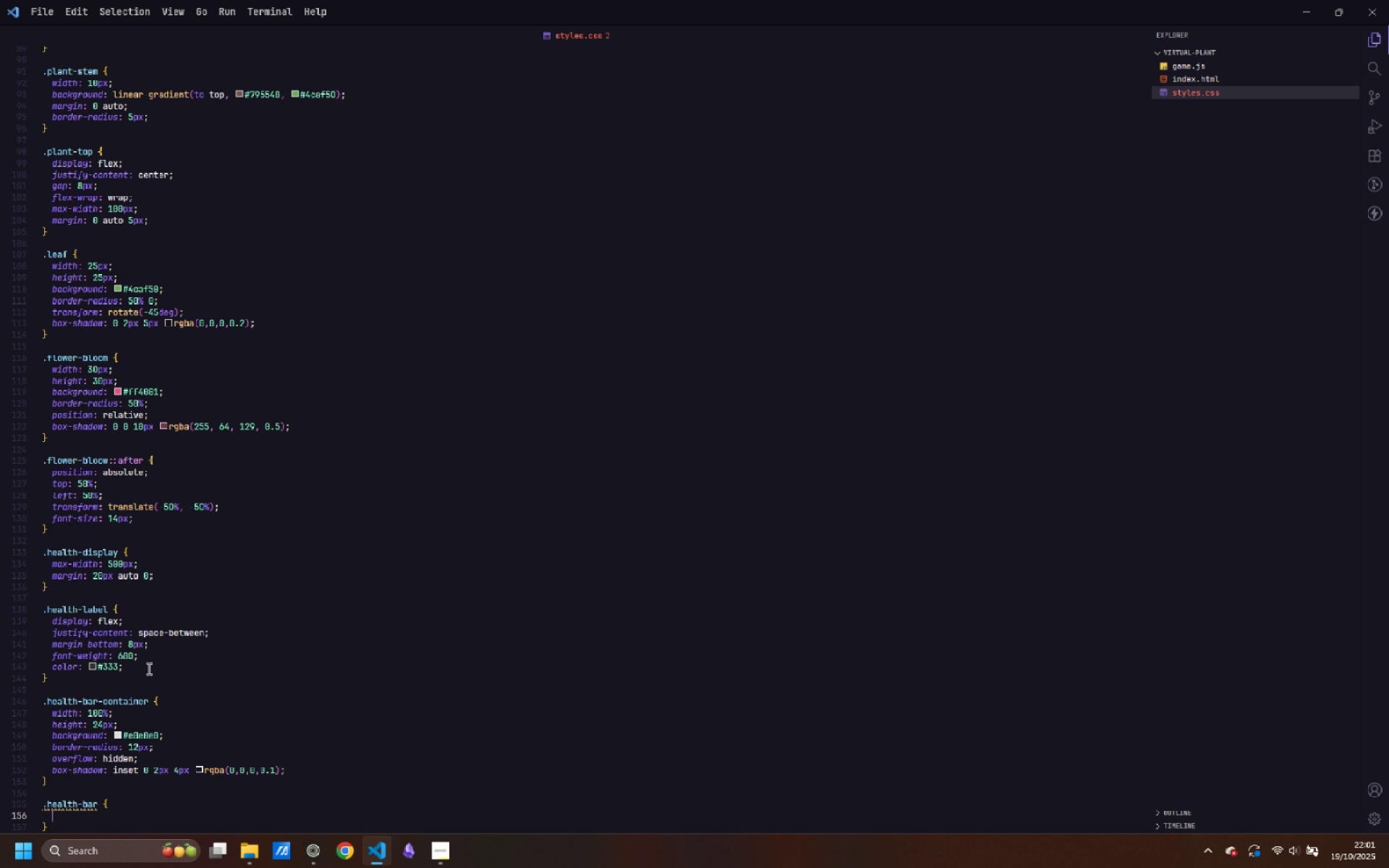 
key(Control+Backspace)
 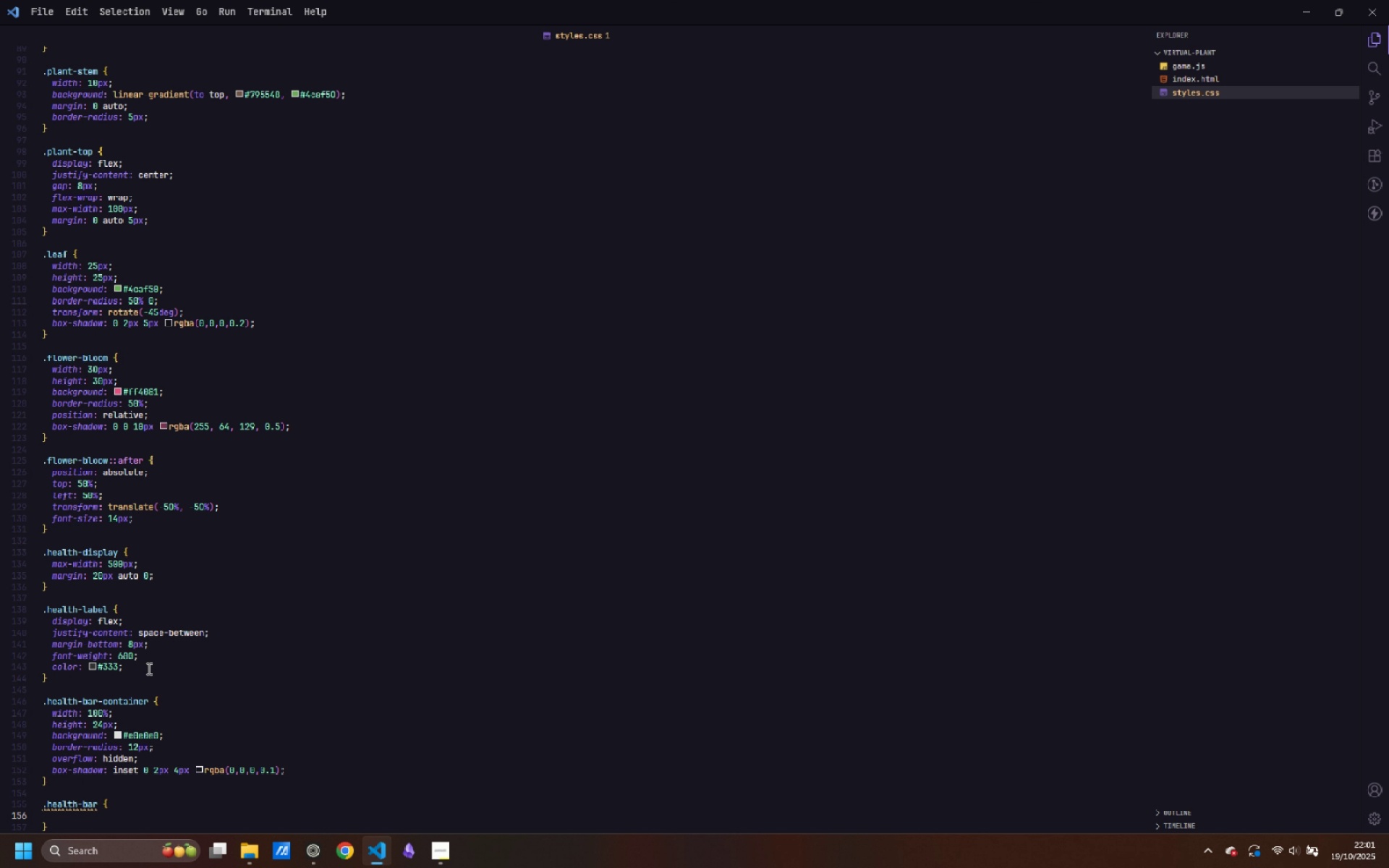 
type(height: 100%;)
 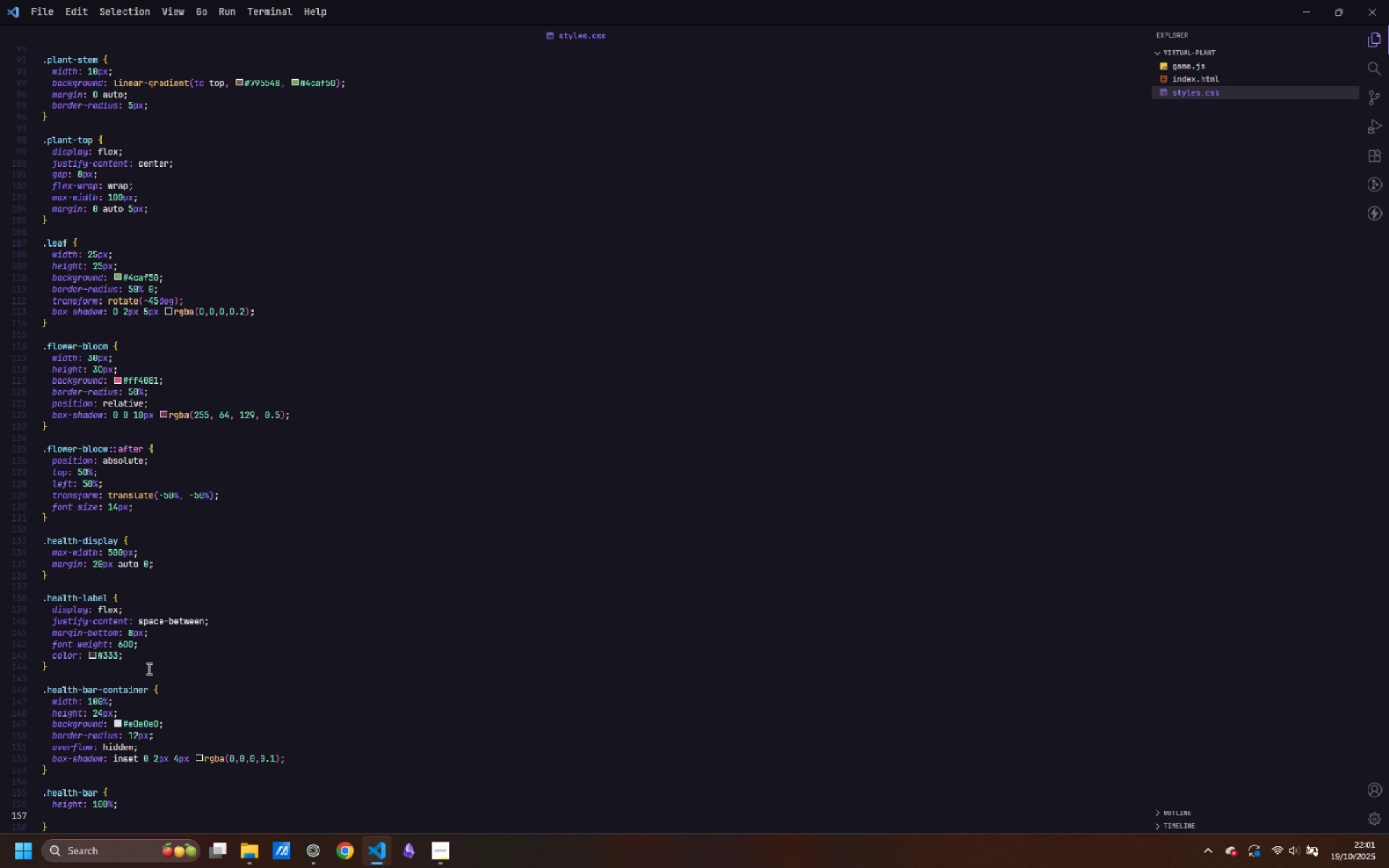 
 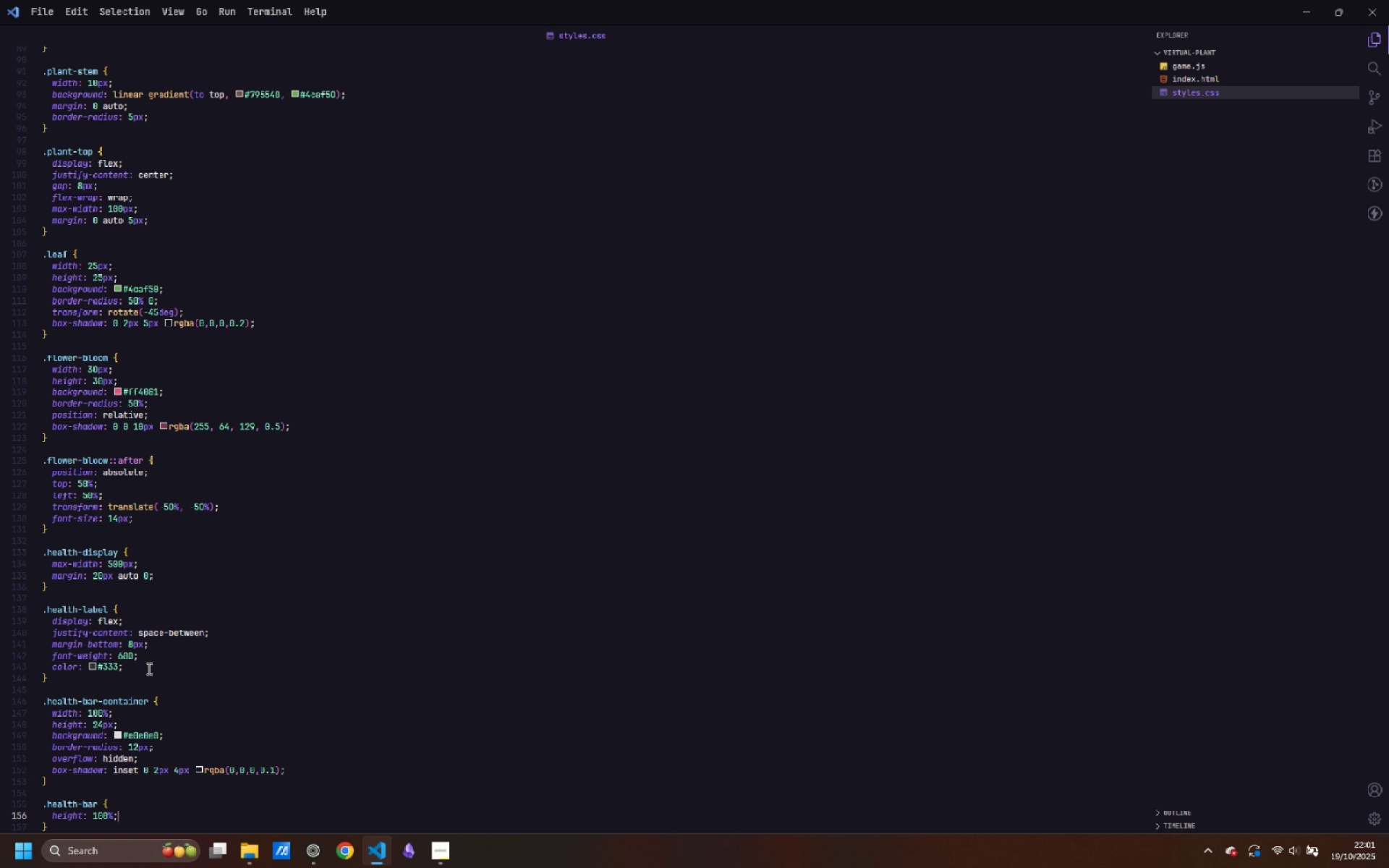 
key(Enter)
 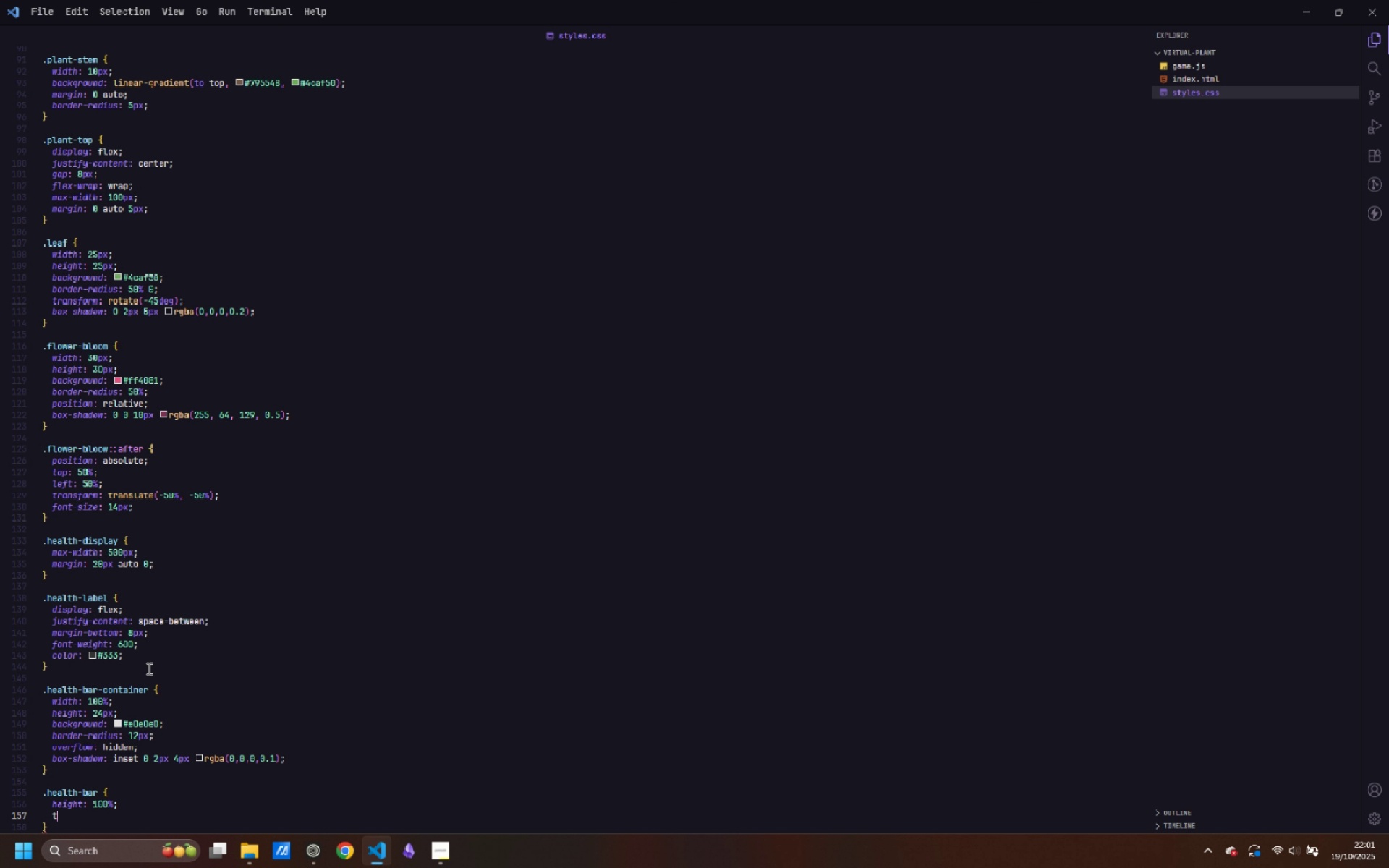 
type(transition: all 0.5s ease;)
 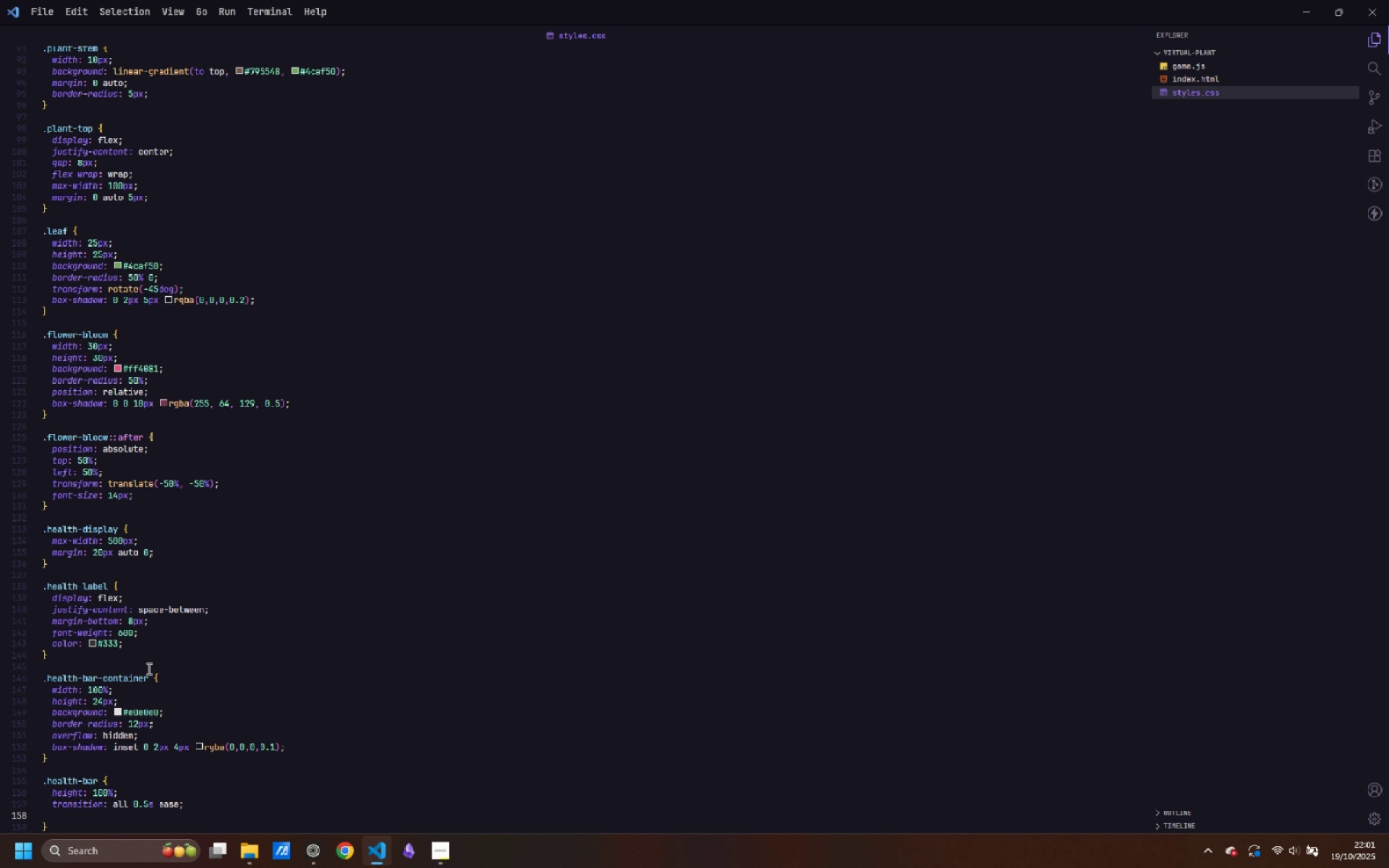 
 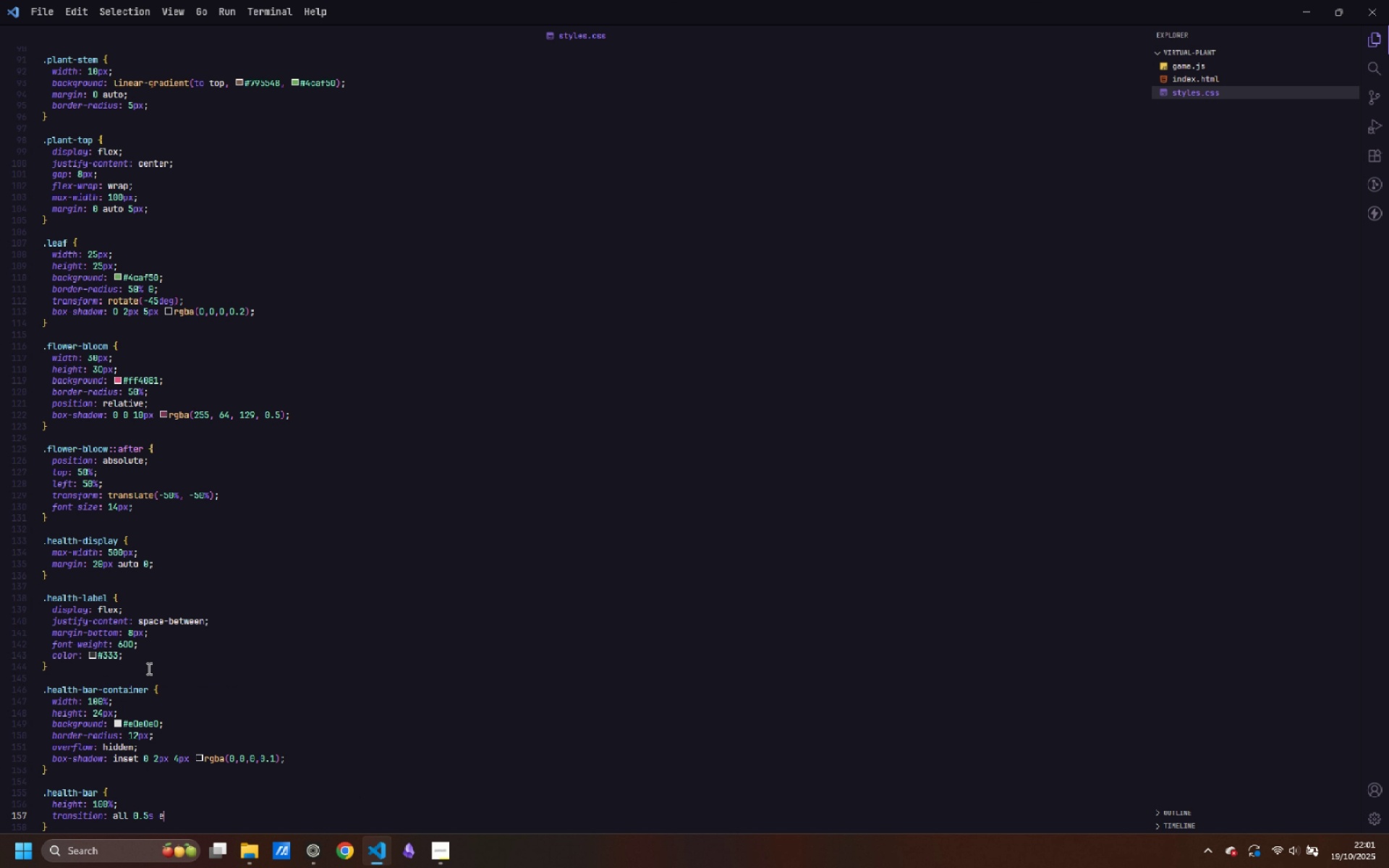 
key(Enter)
 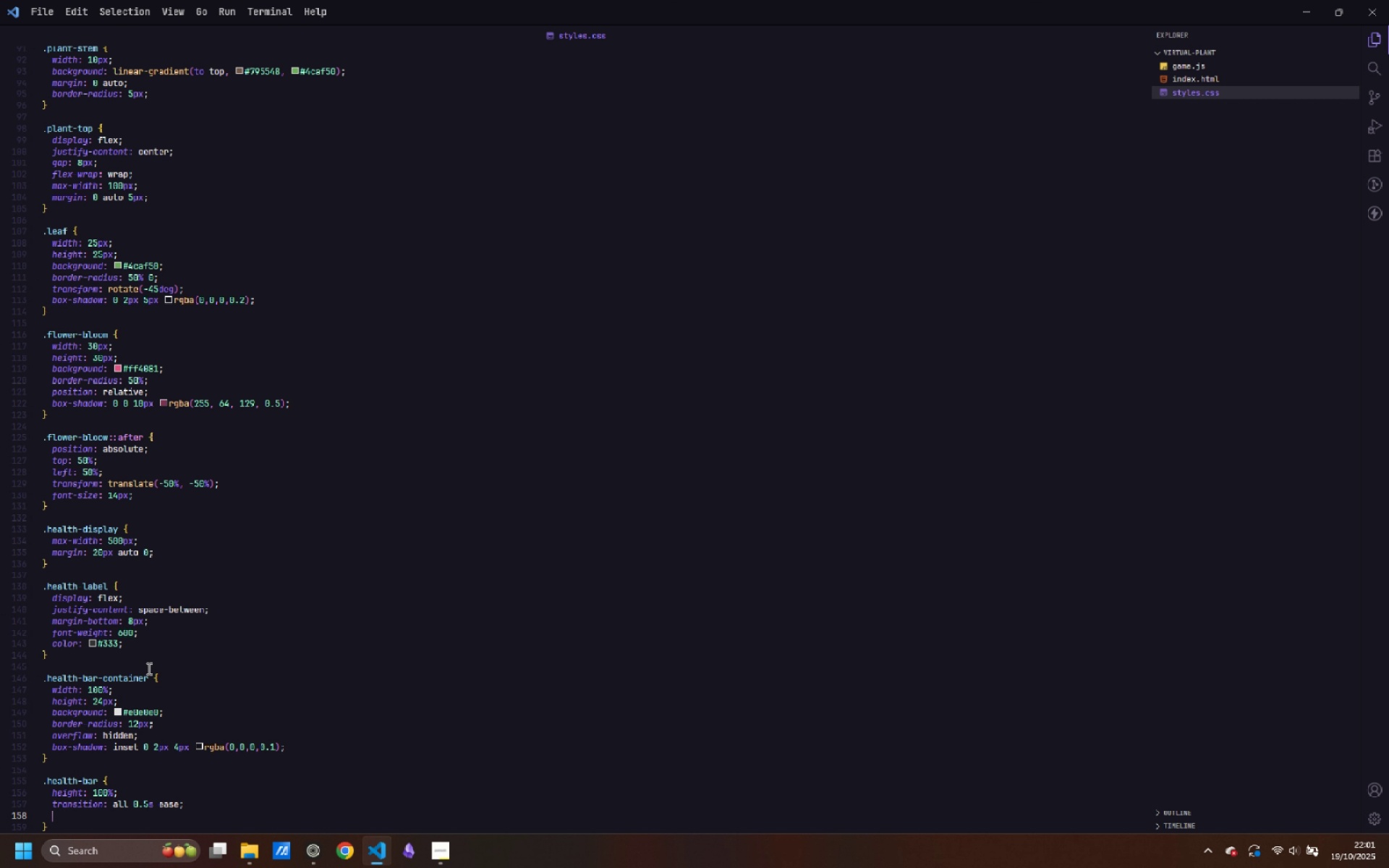 
type(display: flex;)
 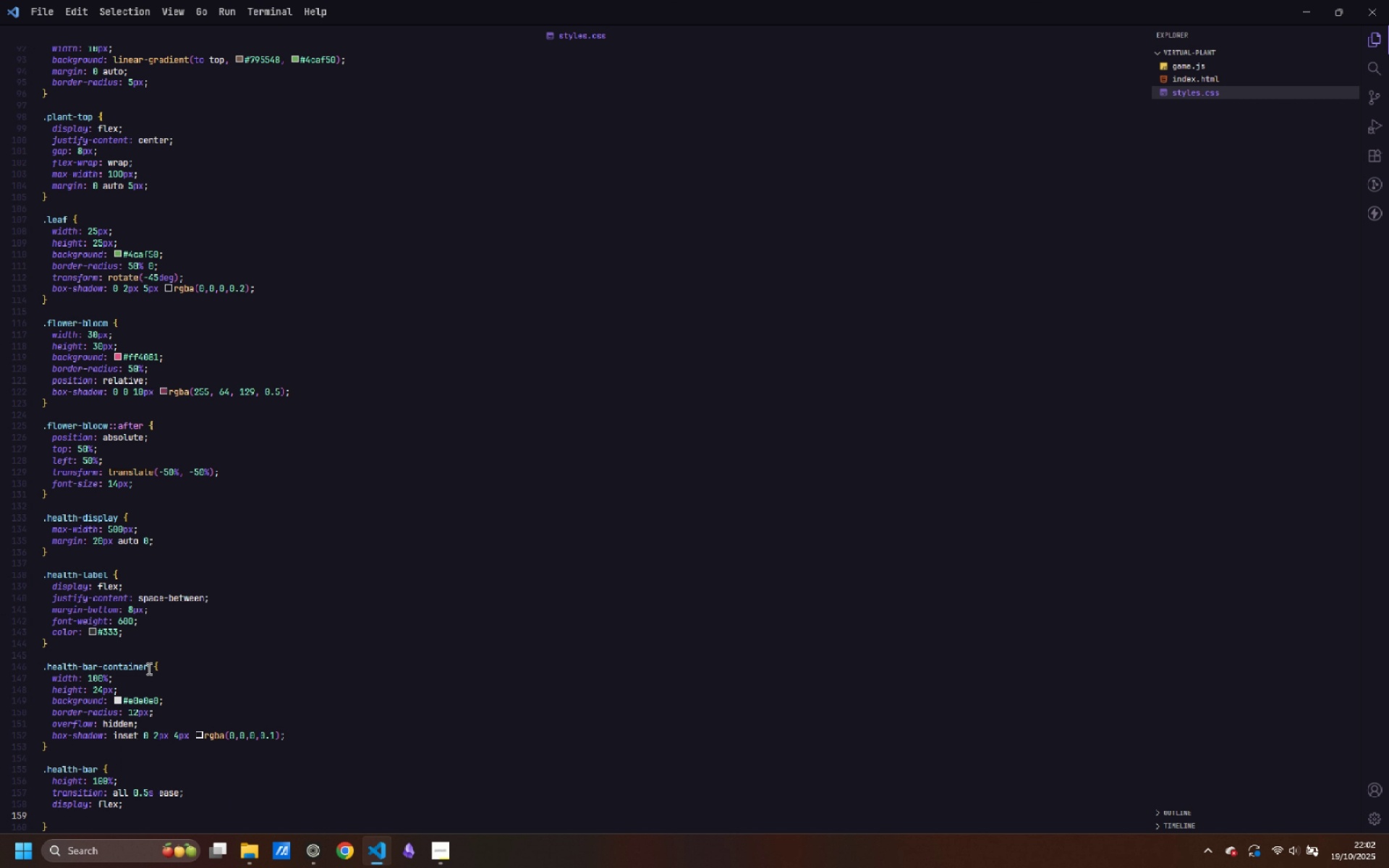 
 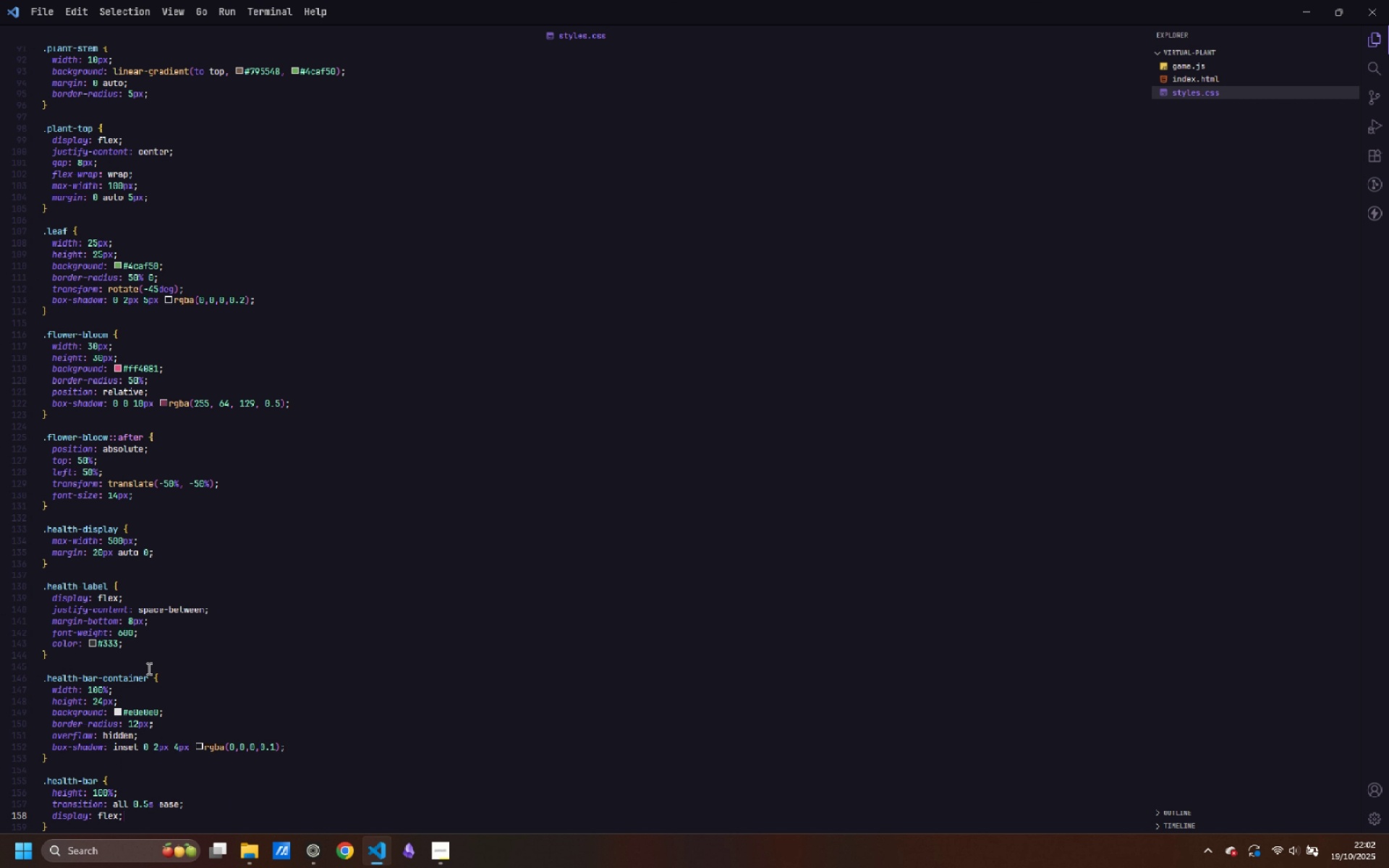 
key(Enter)
 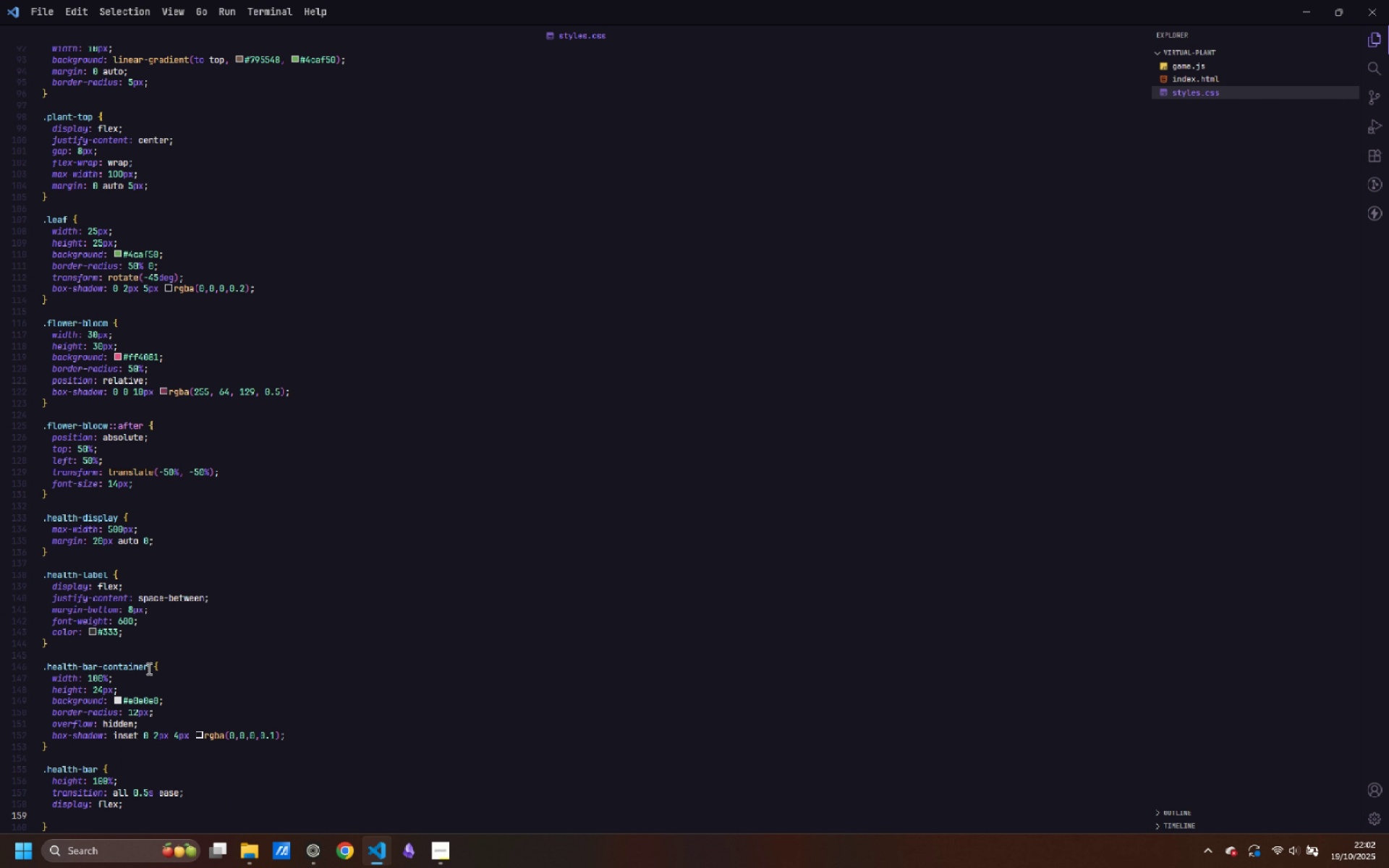 
type(alight)
key(Backspace)
key(Backspace)
type(n-items: center;)
 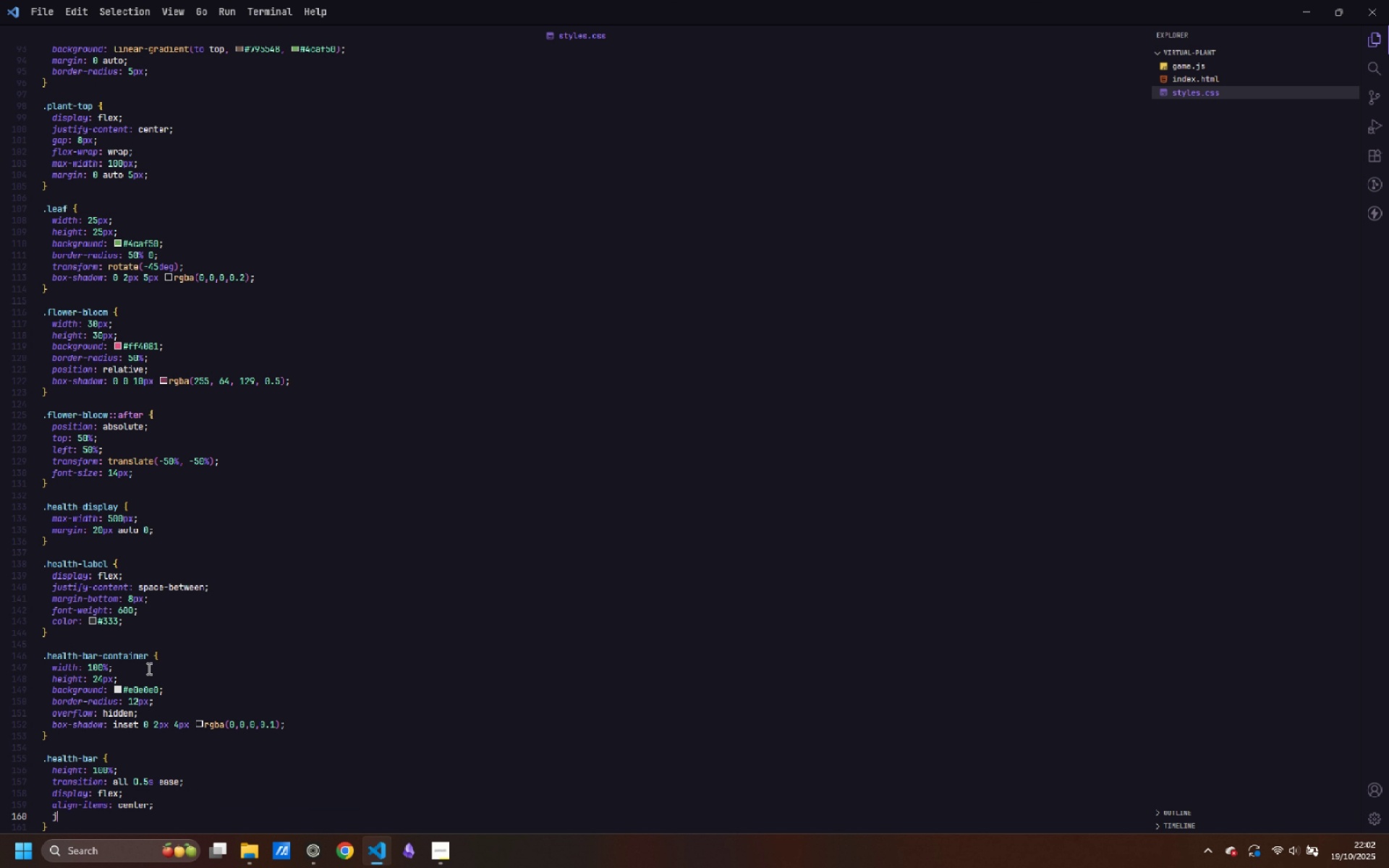 
 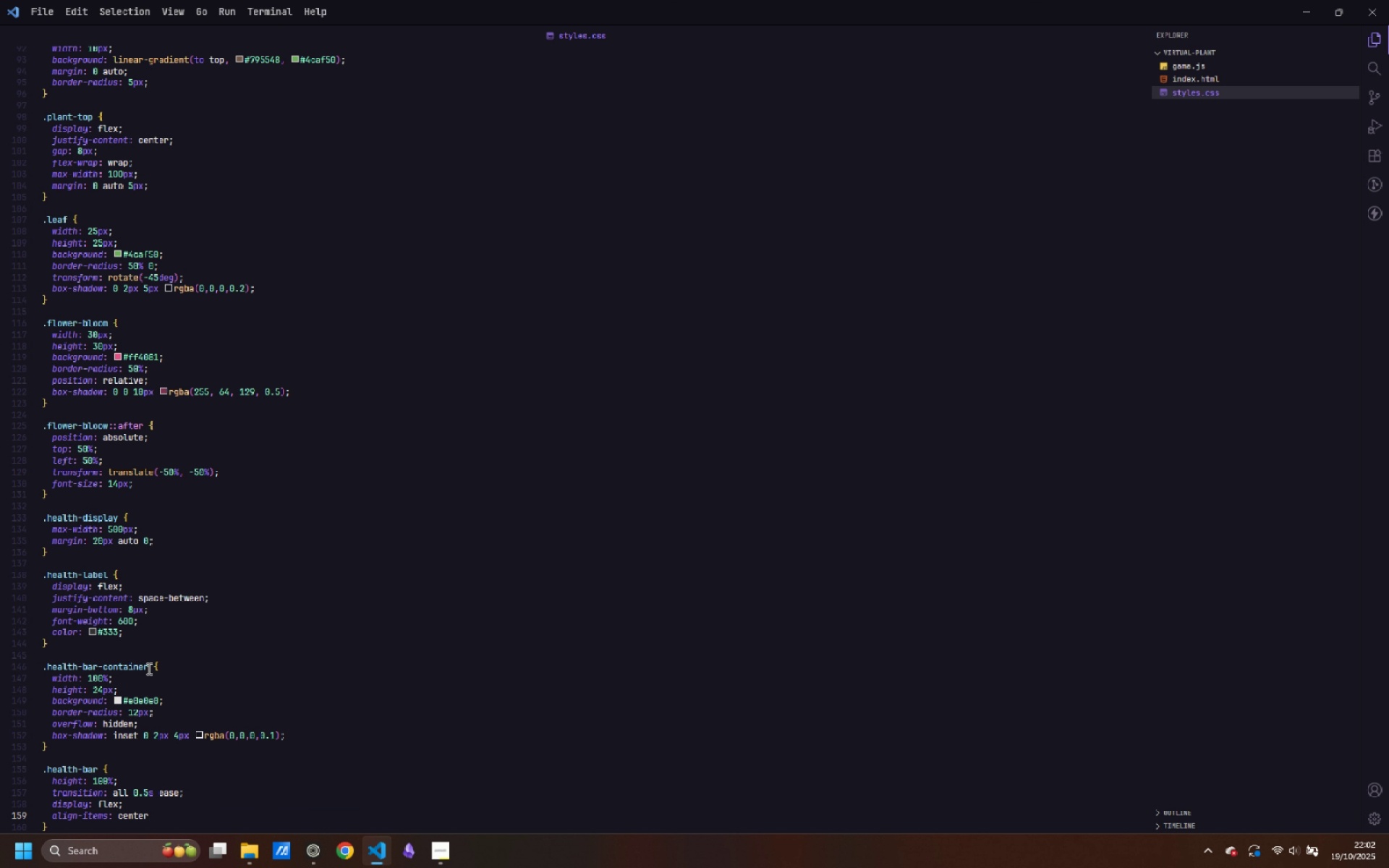 
key(Enter)
 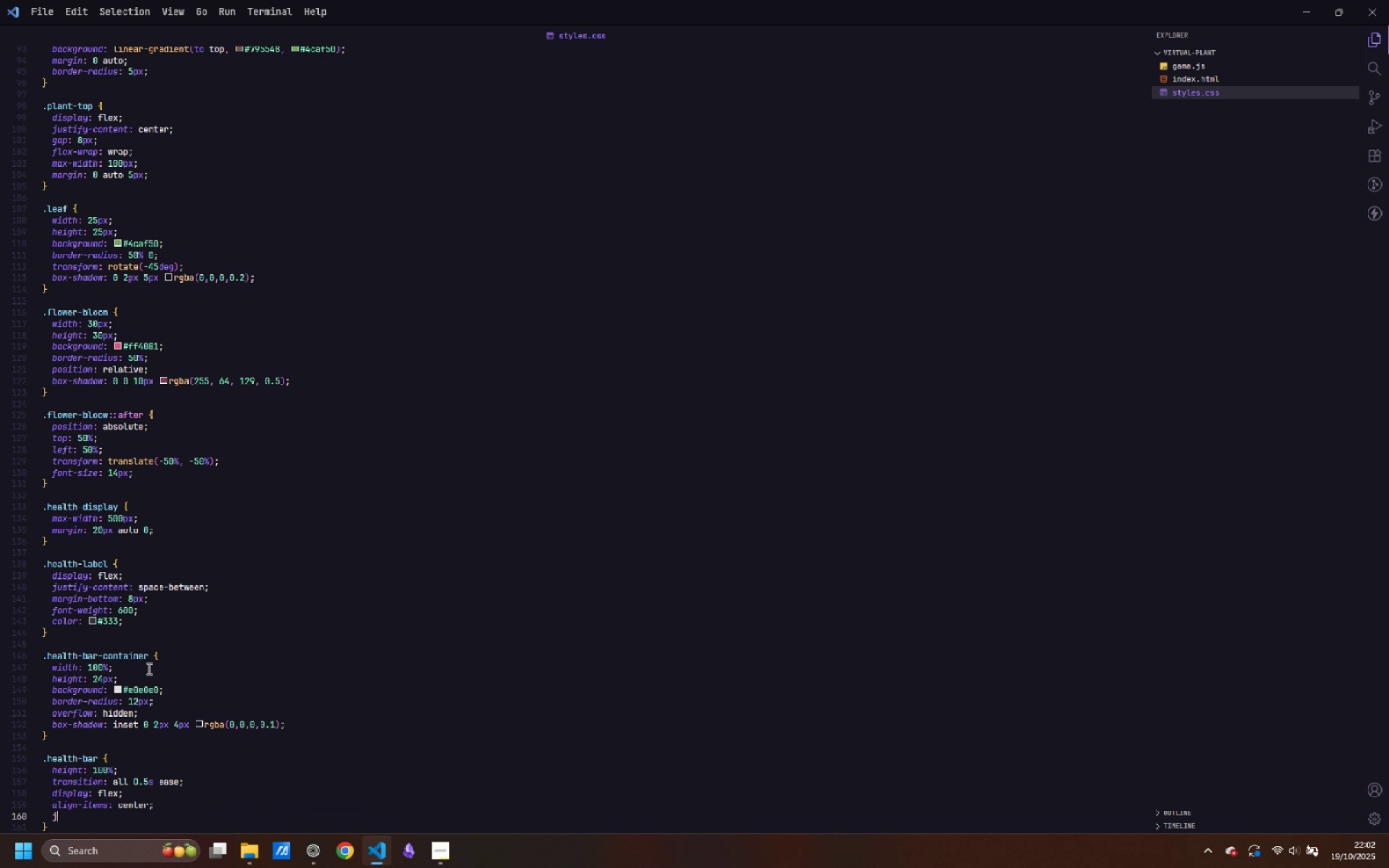 
type(justify-content: cn)
key(Backspace)
key(Backspace)
type(center;)
 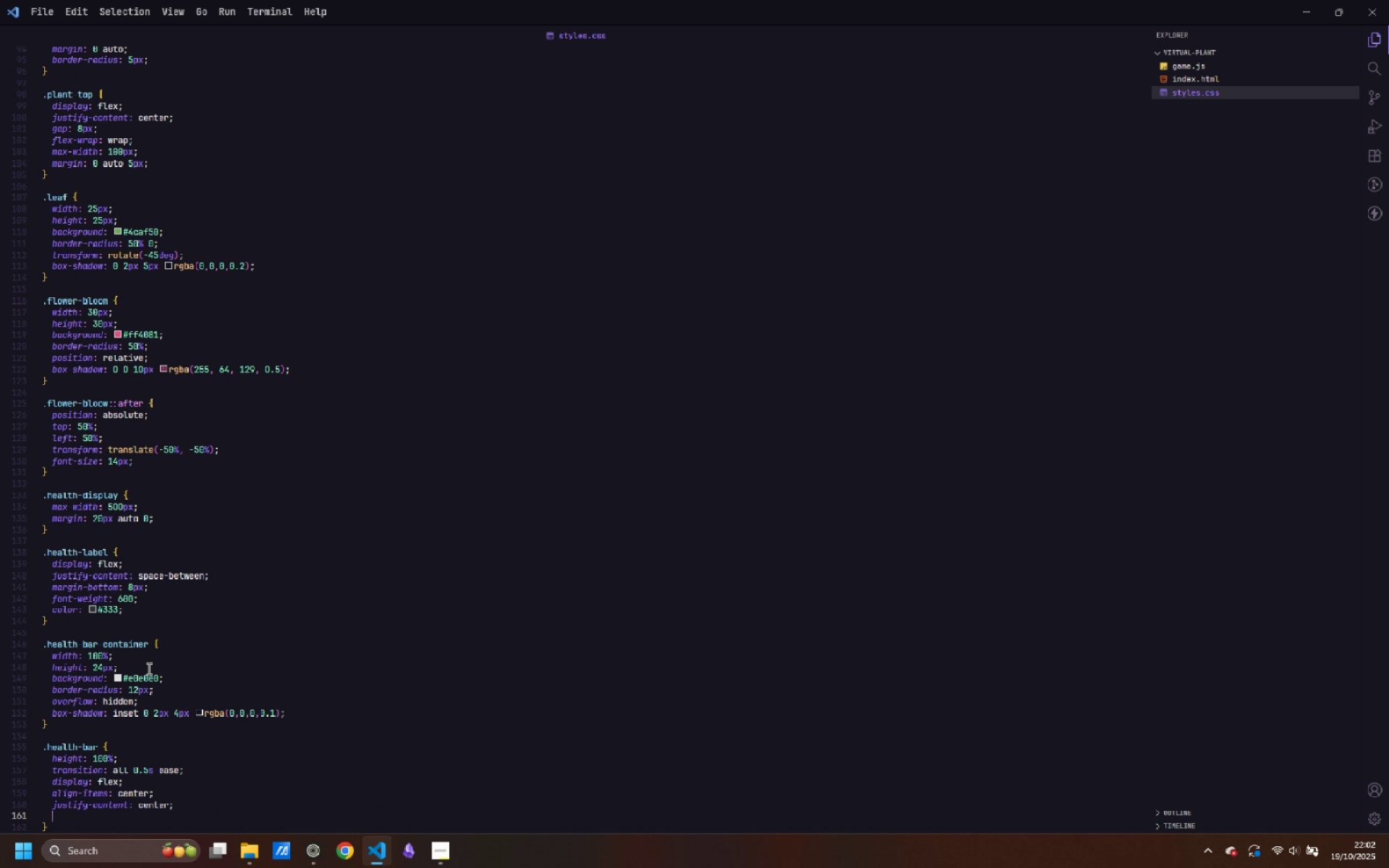 
key(Enter)
 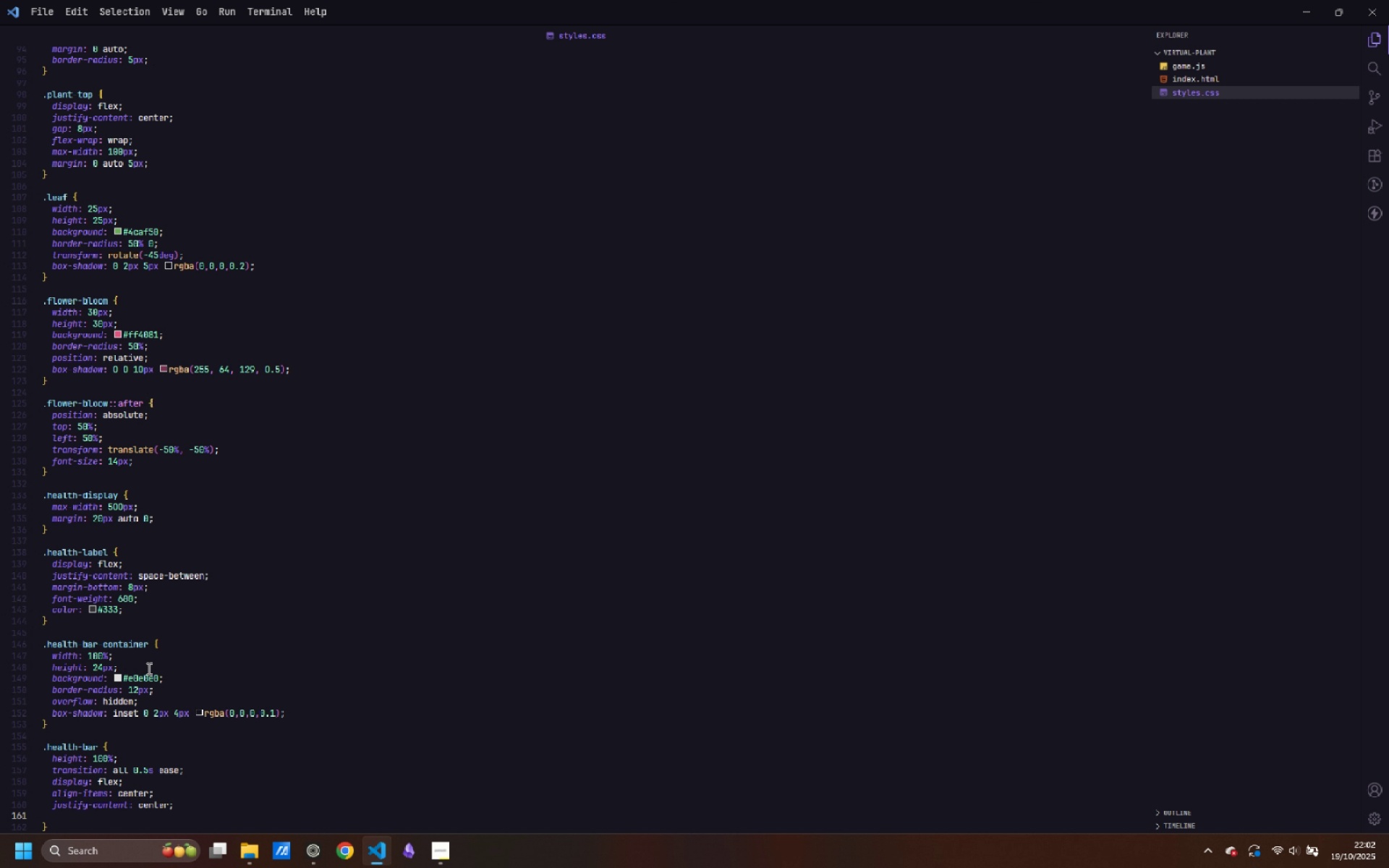 
type(color: white;)
 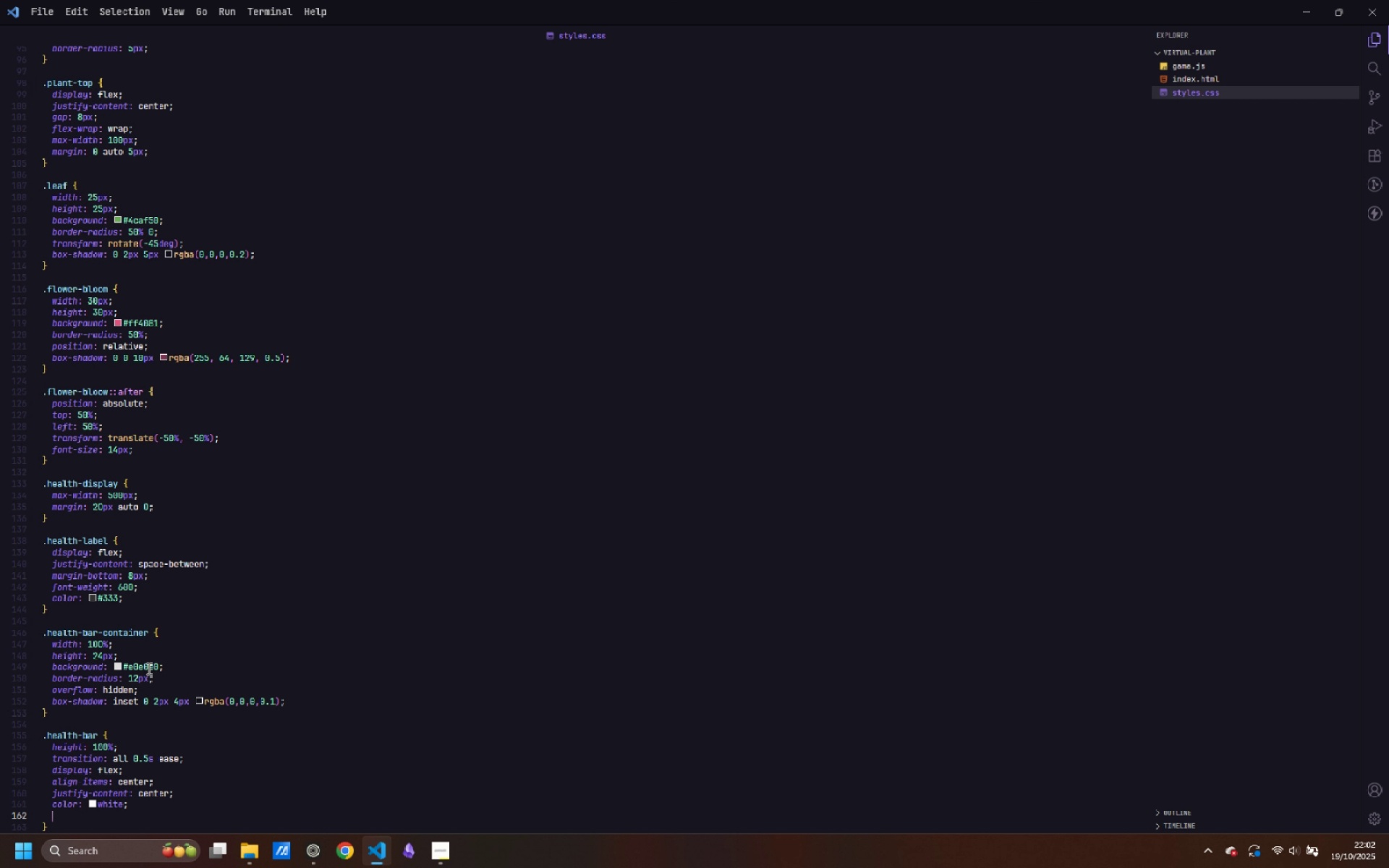 
key(Enter)
 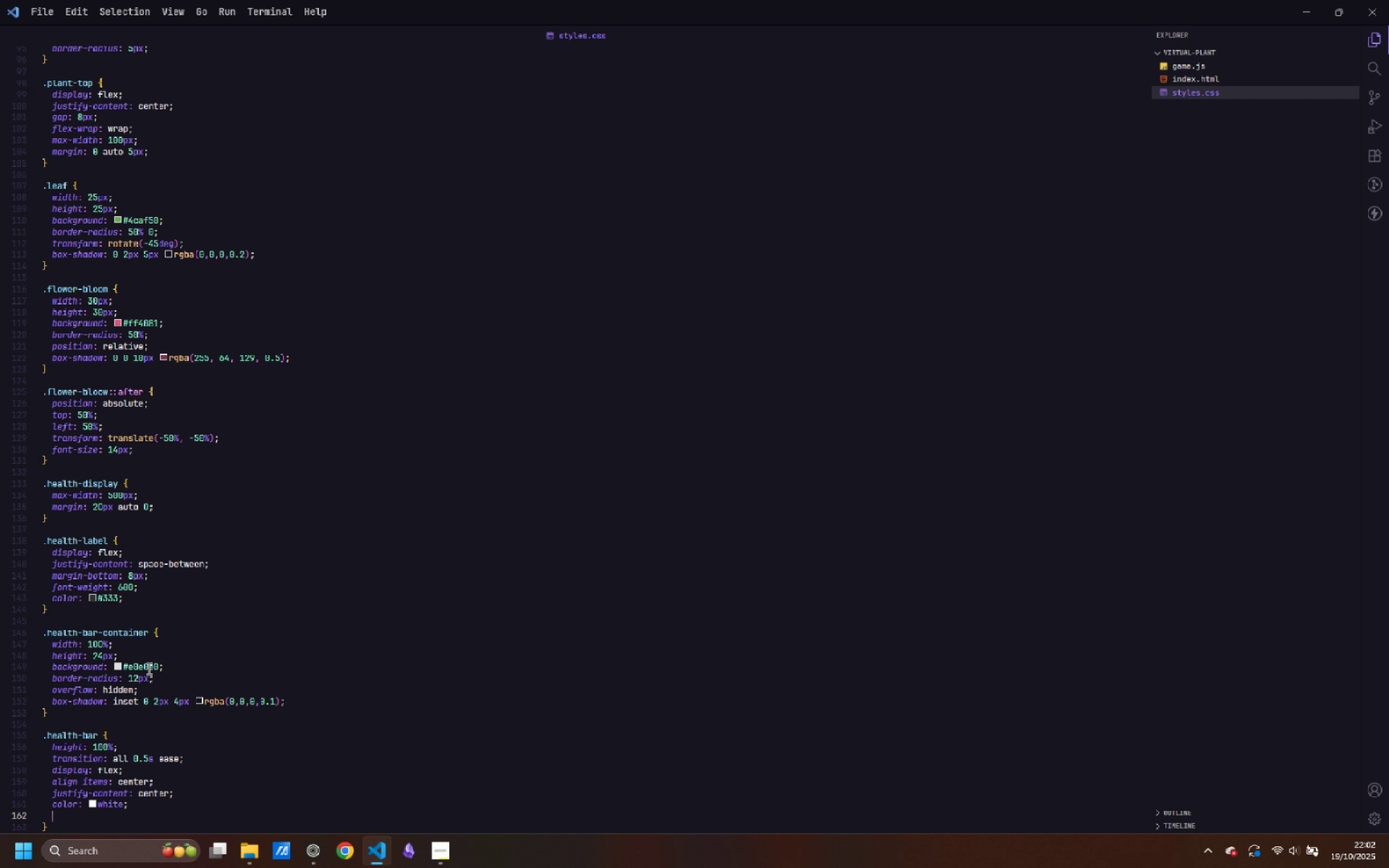 
type(font-)
 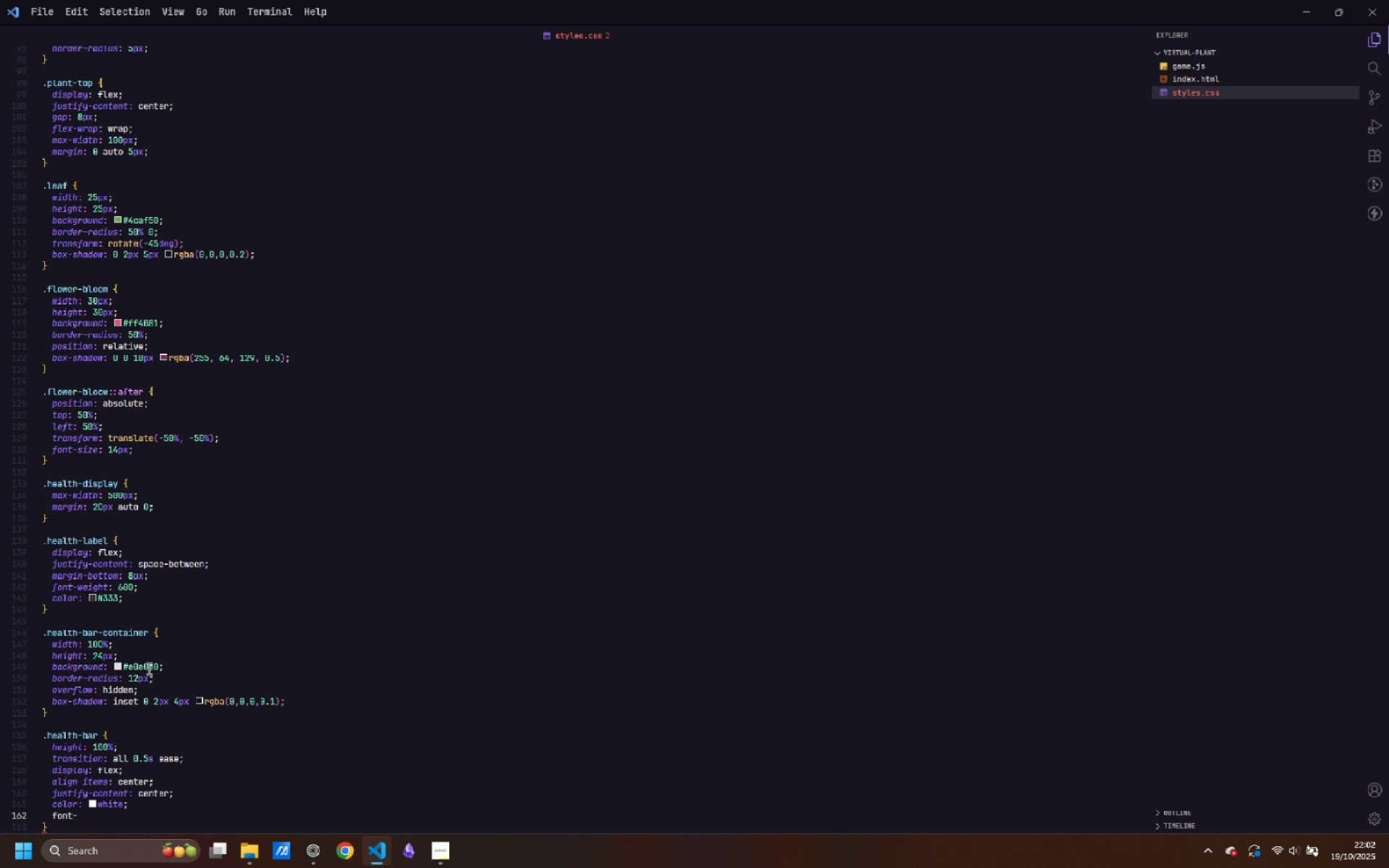 
type(weight: bold;)
 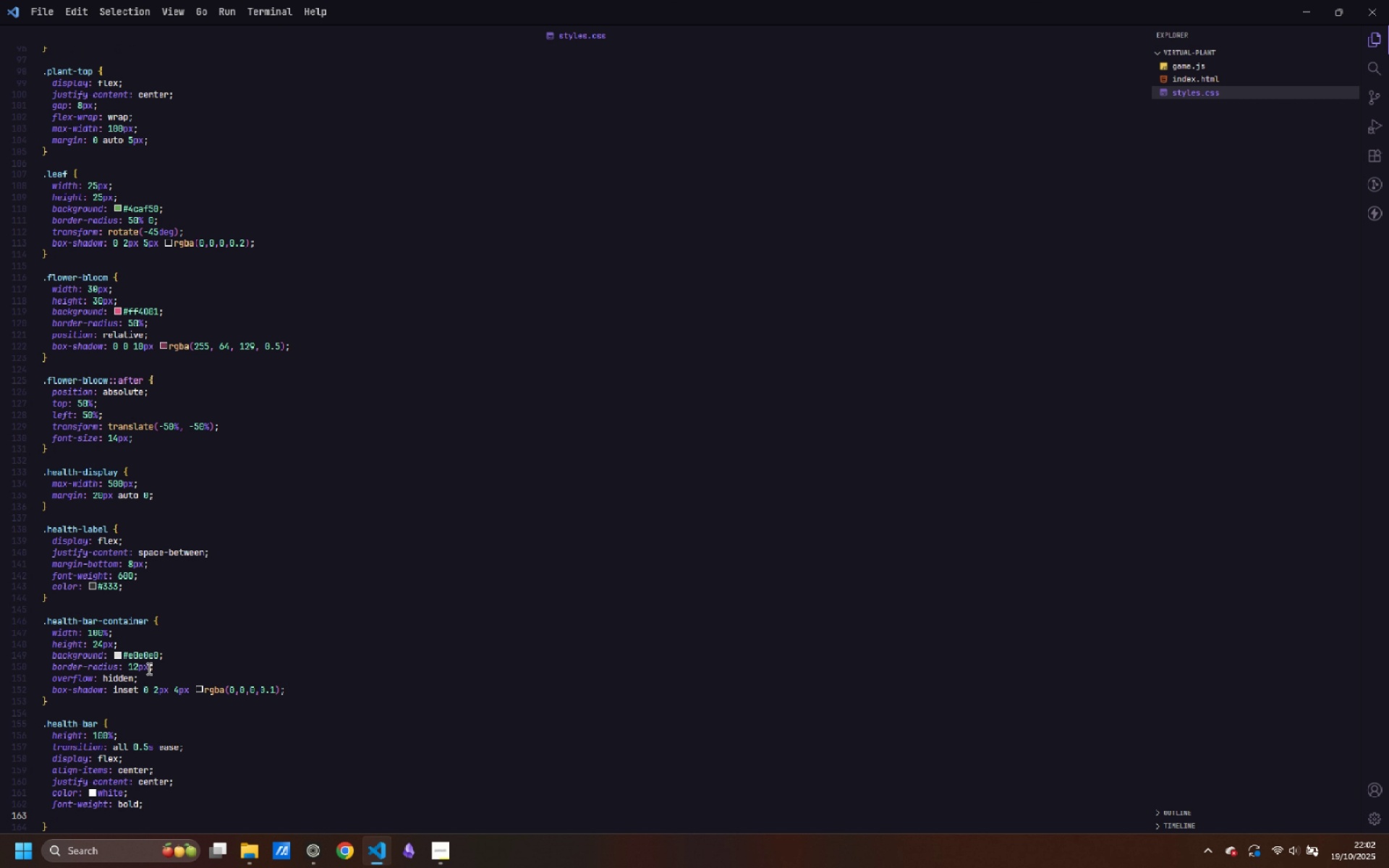 
 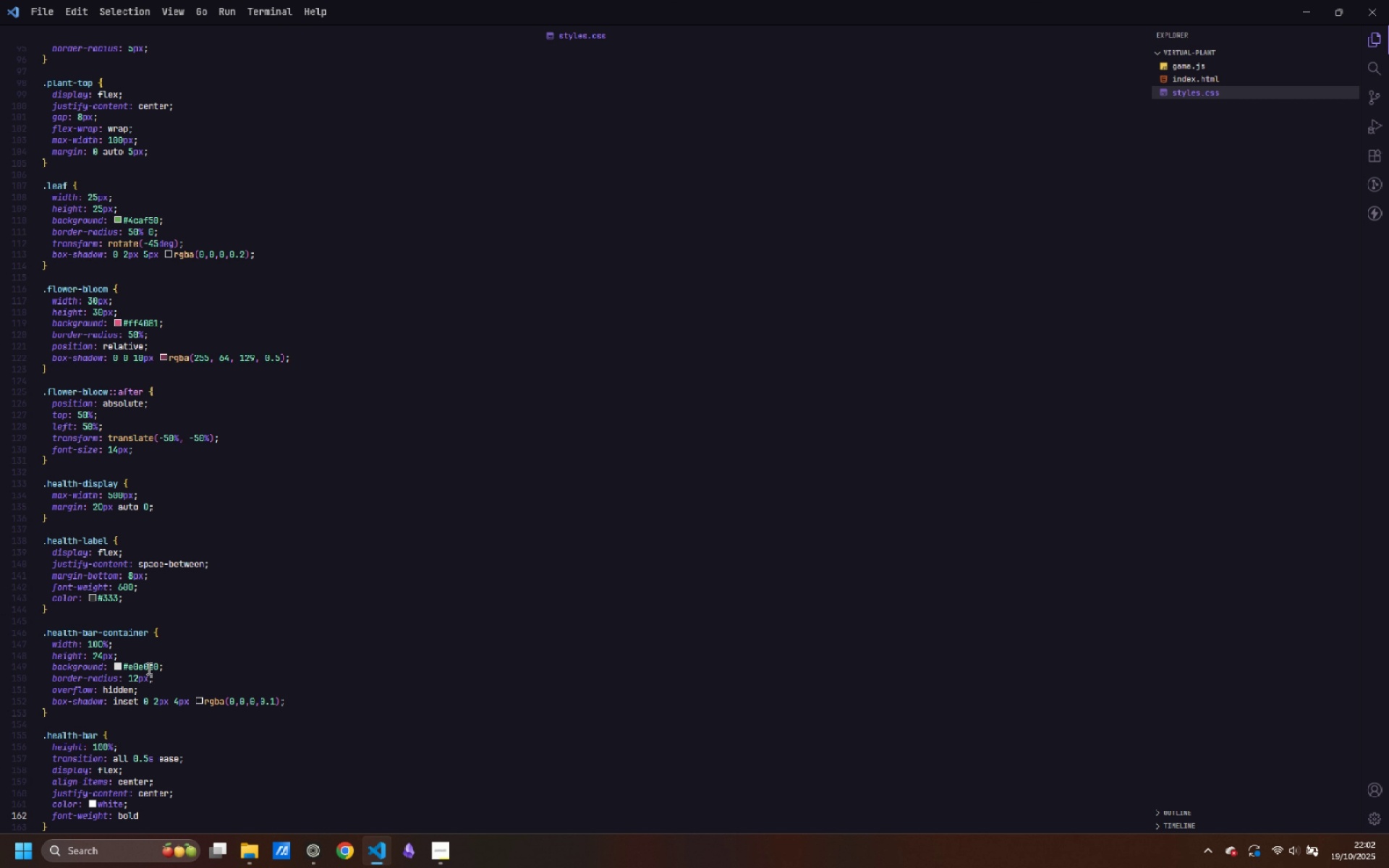 
key(Enter)
 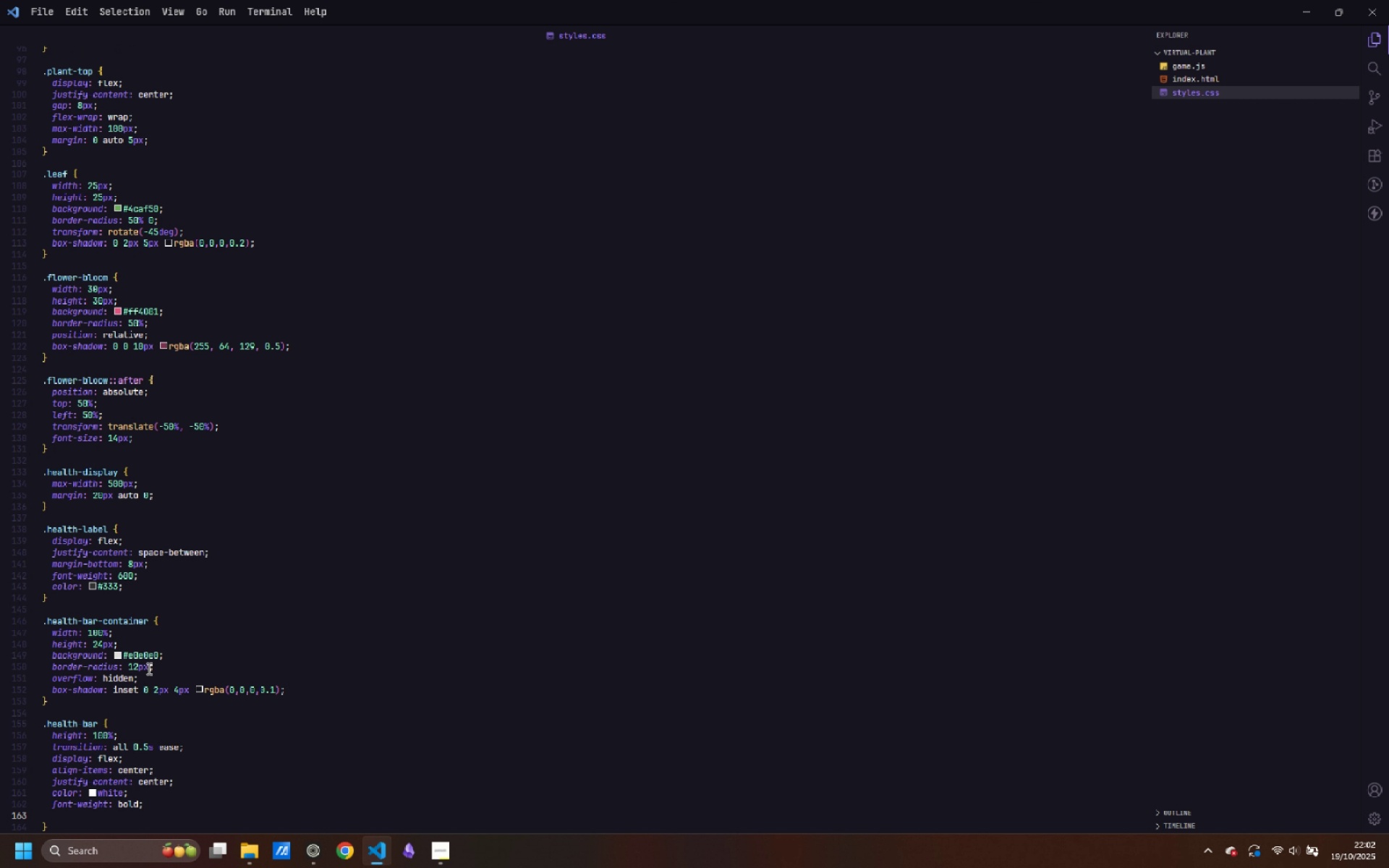 
type(font-sizer)
key(Backspace)
type(: 0.85em;)
 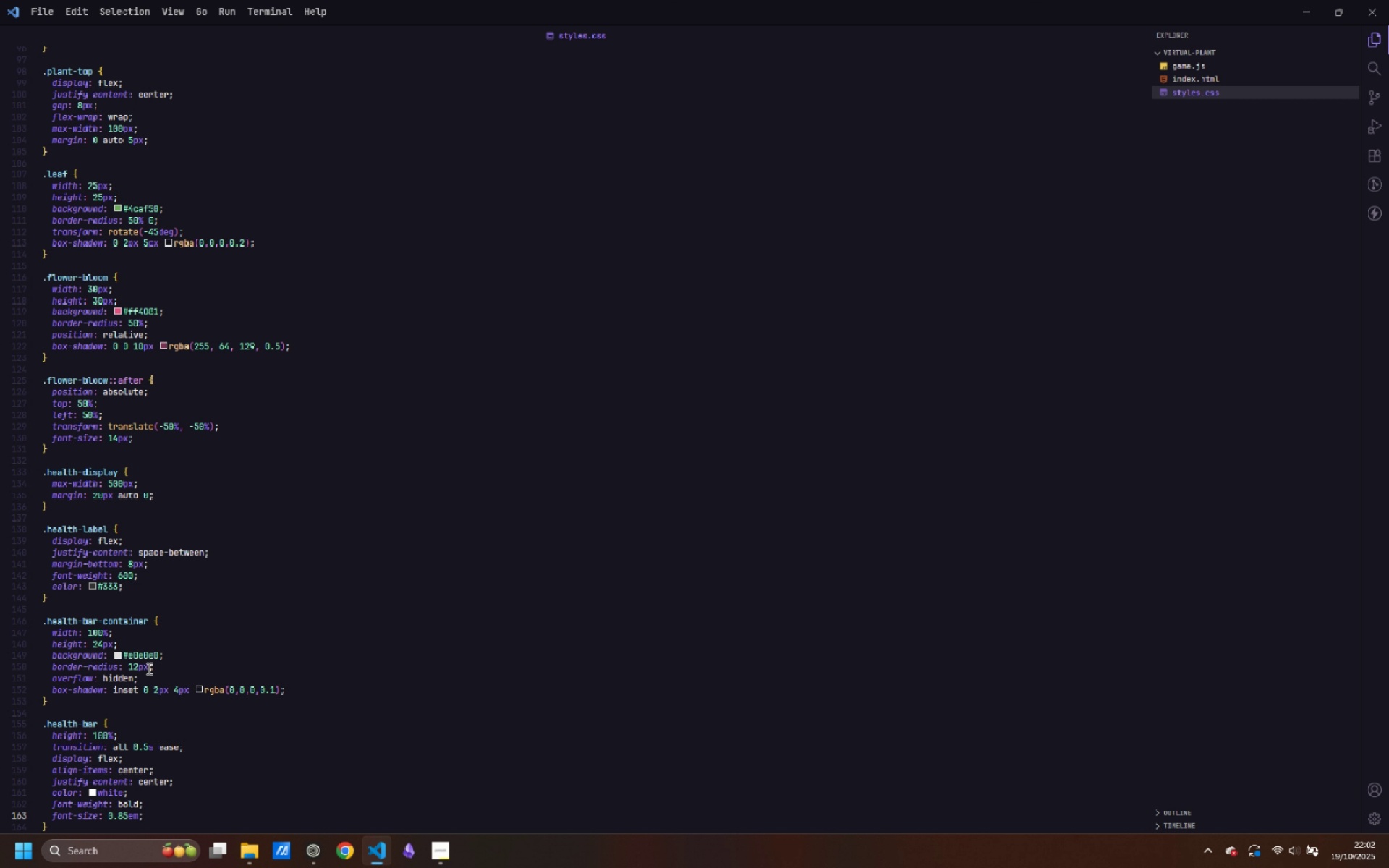 
key(ArrowDown)
 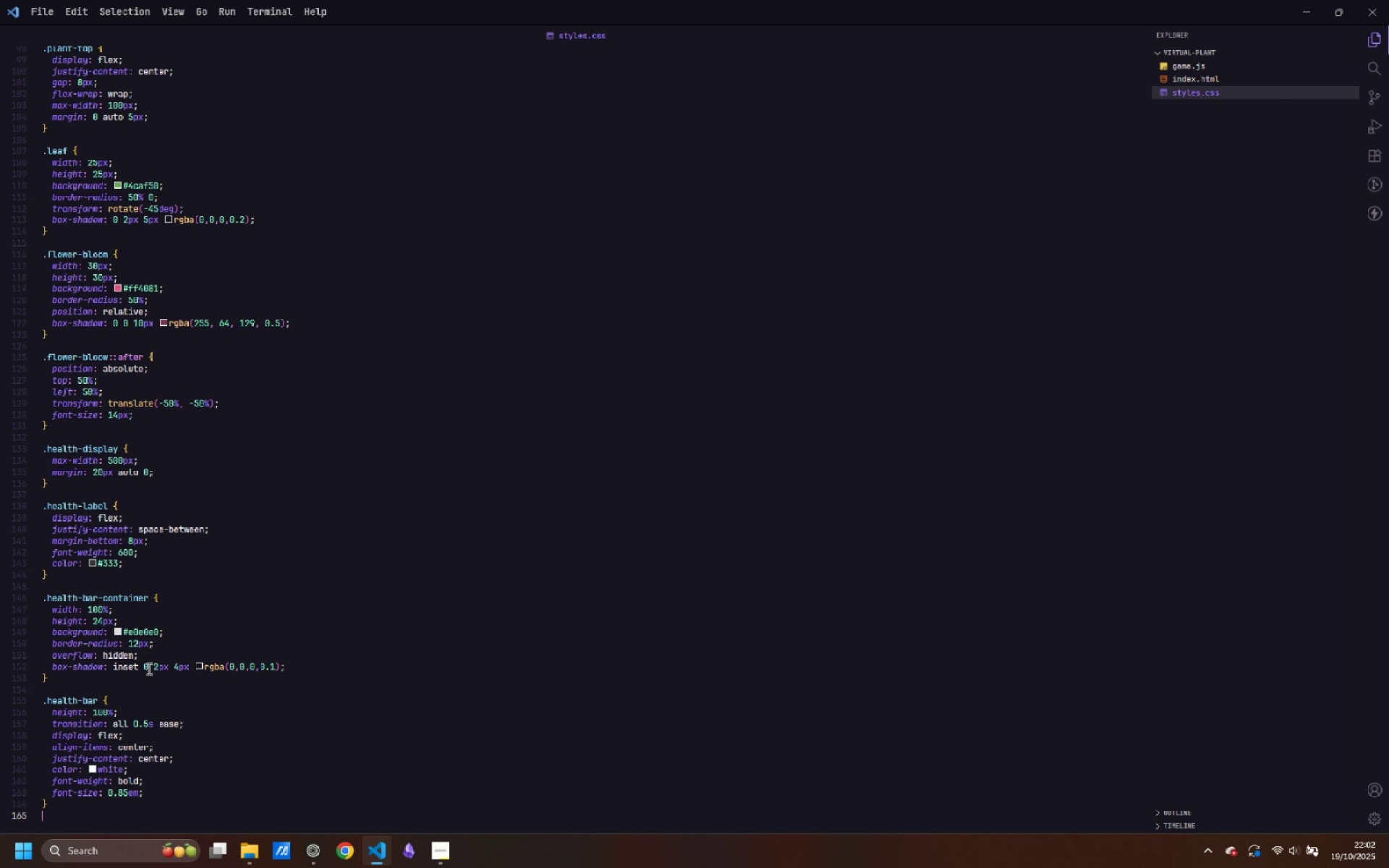 
key(Enter)
 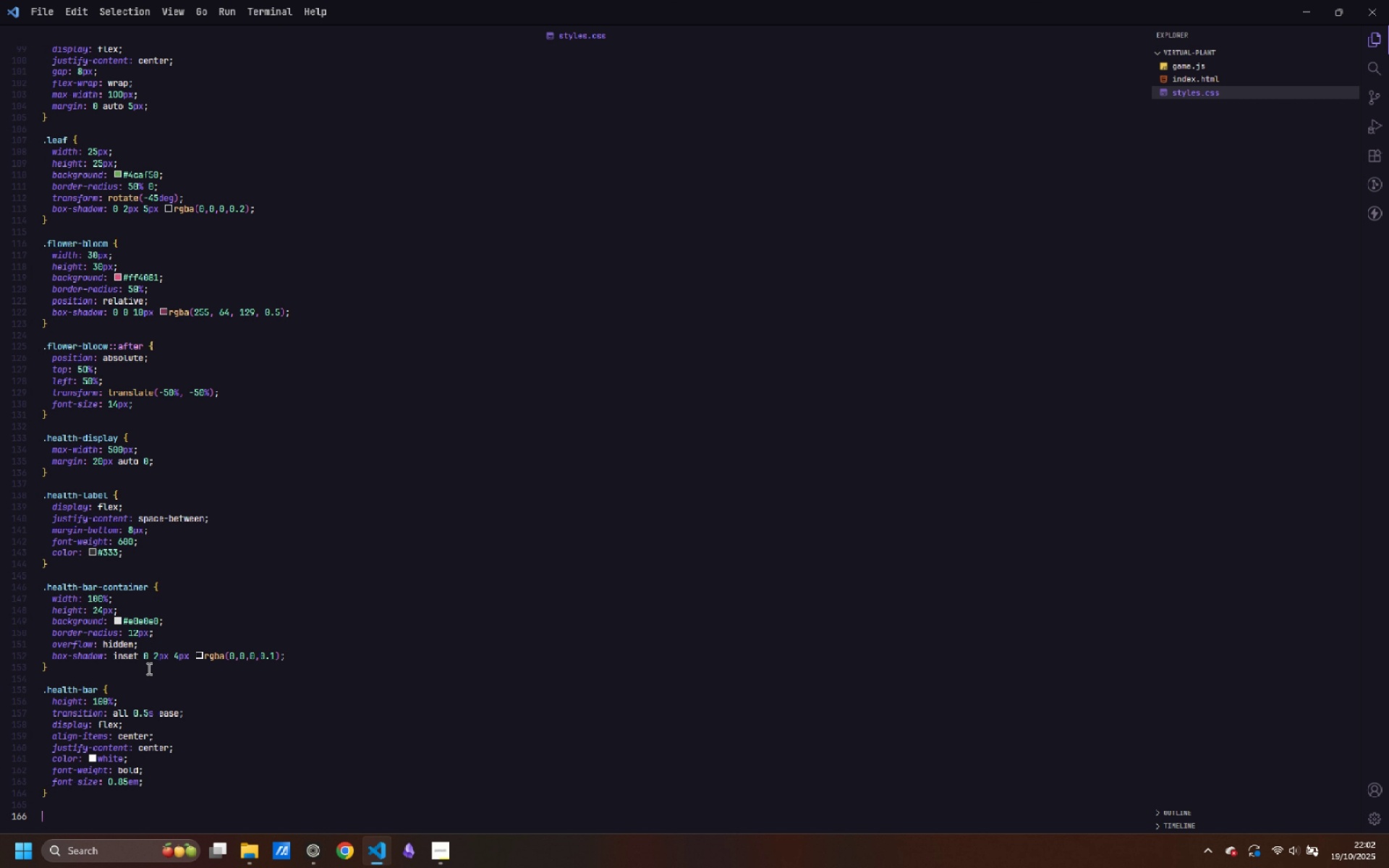 
key(Enter)
 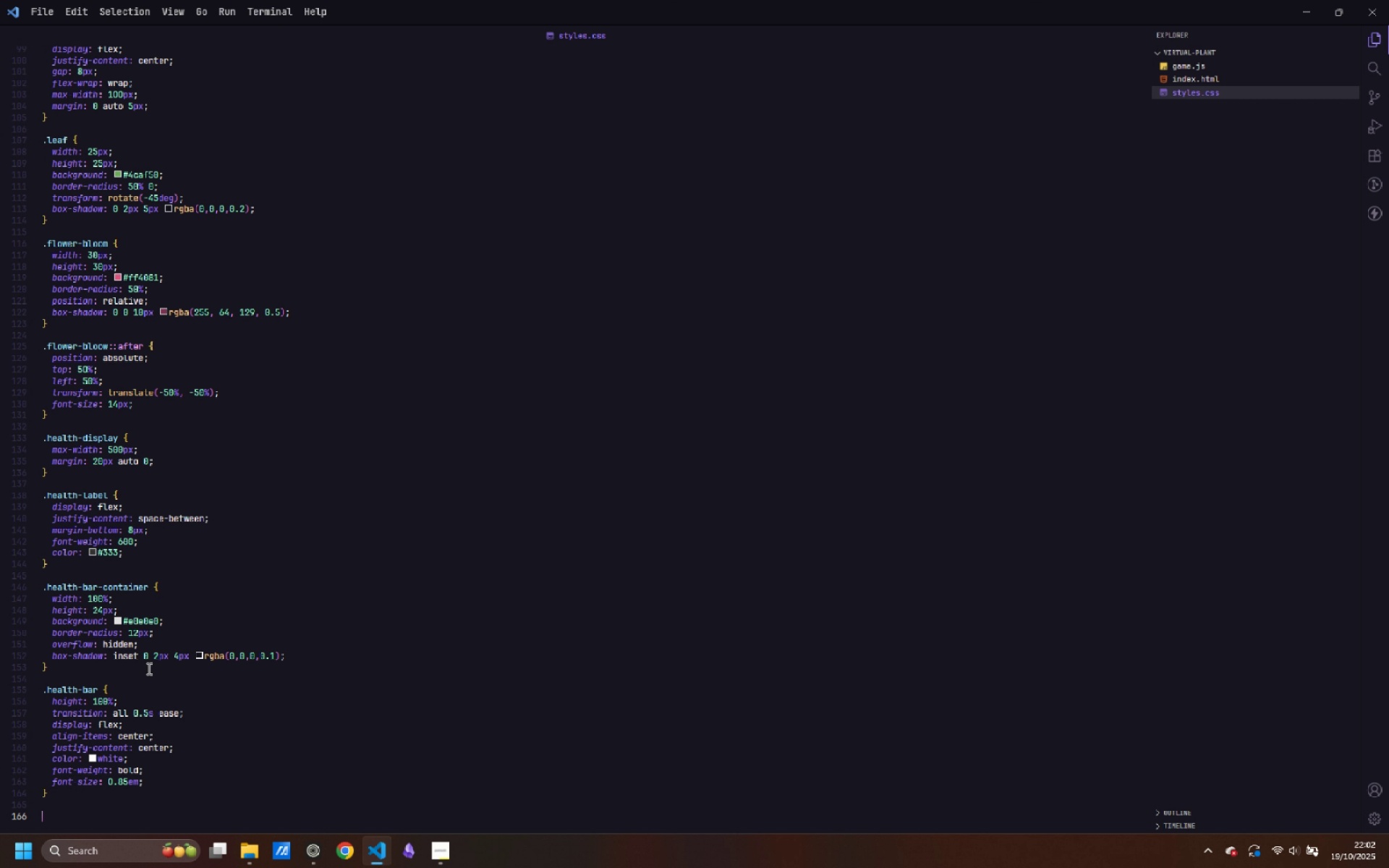 
type(.health-hgi)
key(Backspace)
key(Backspace)
type(igh {)
 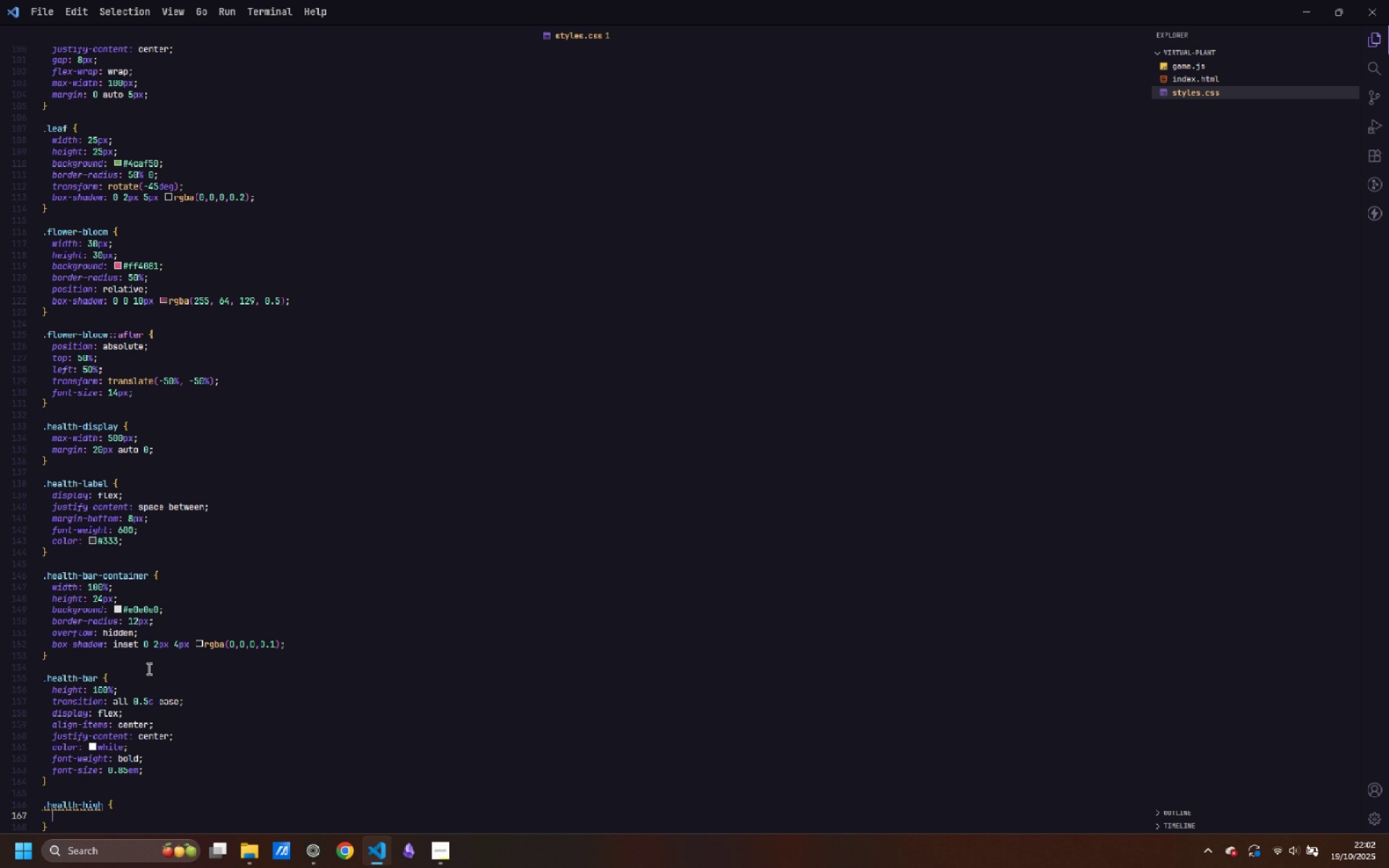 
 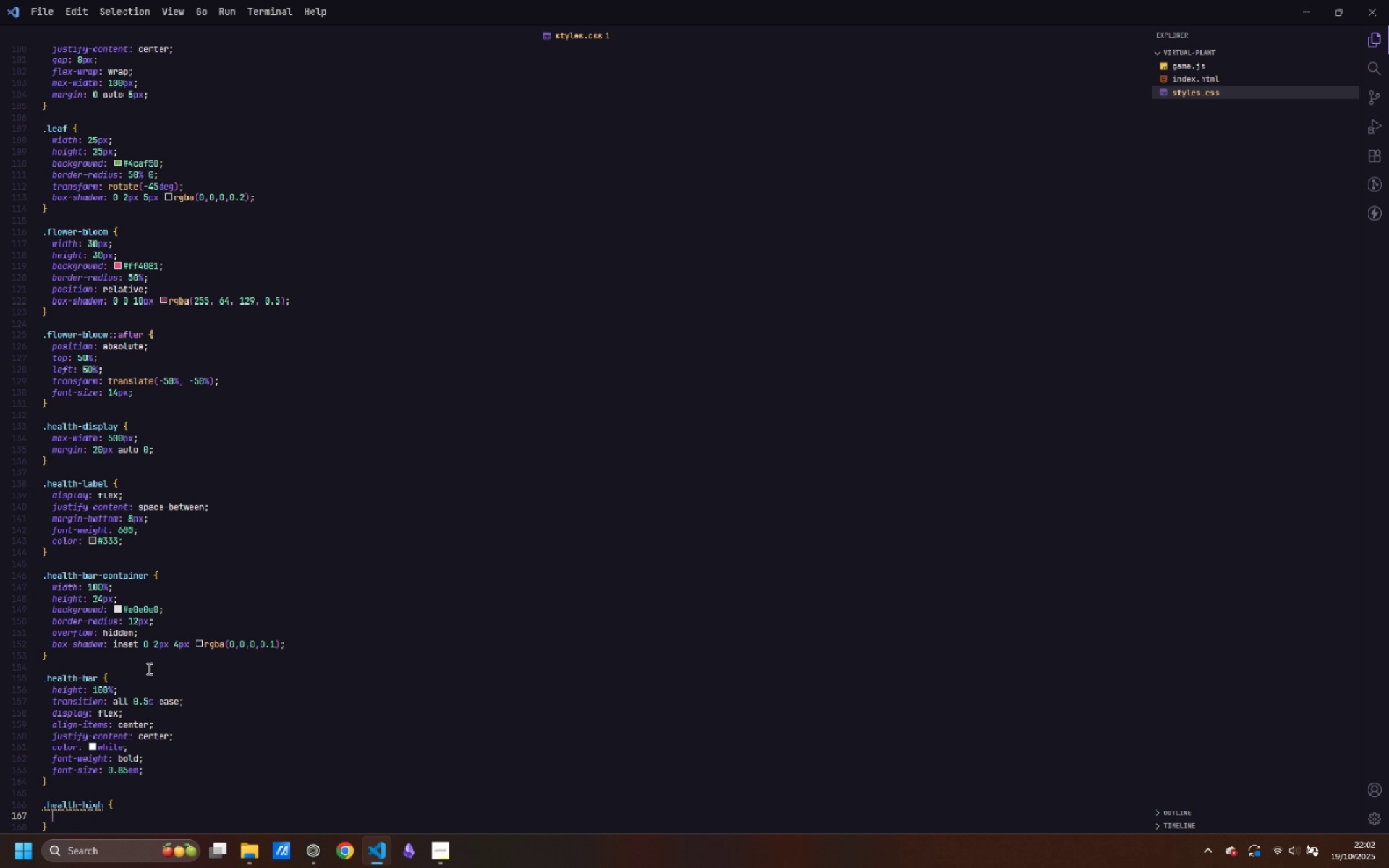 
key(Enter)
 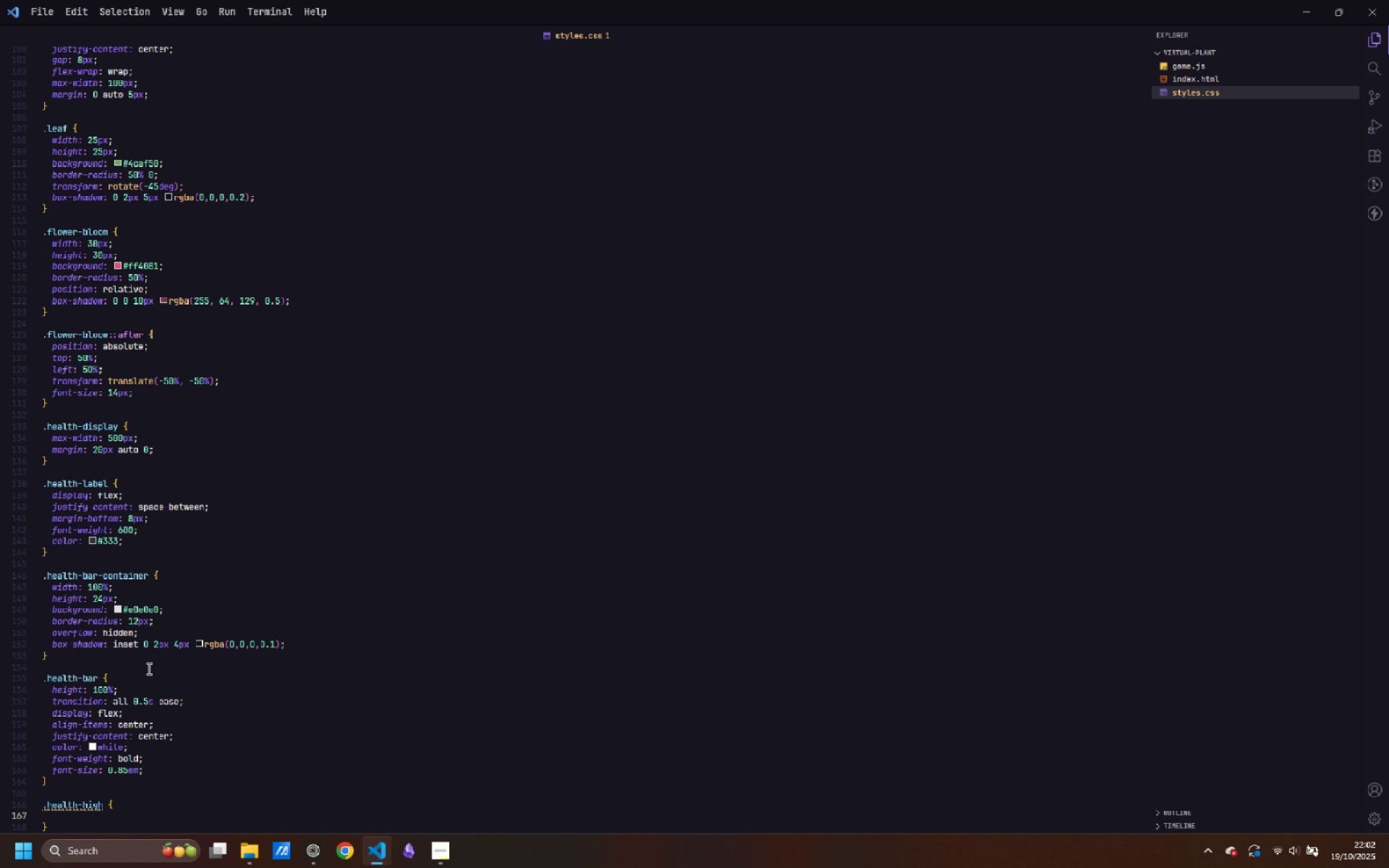 
type(background: linear)
 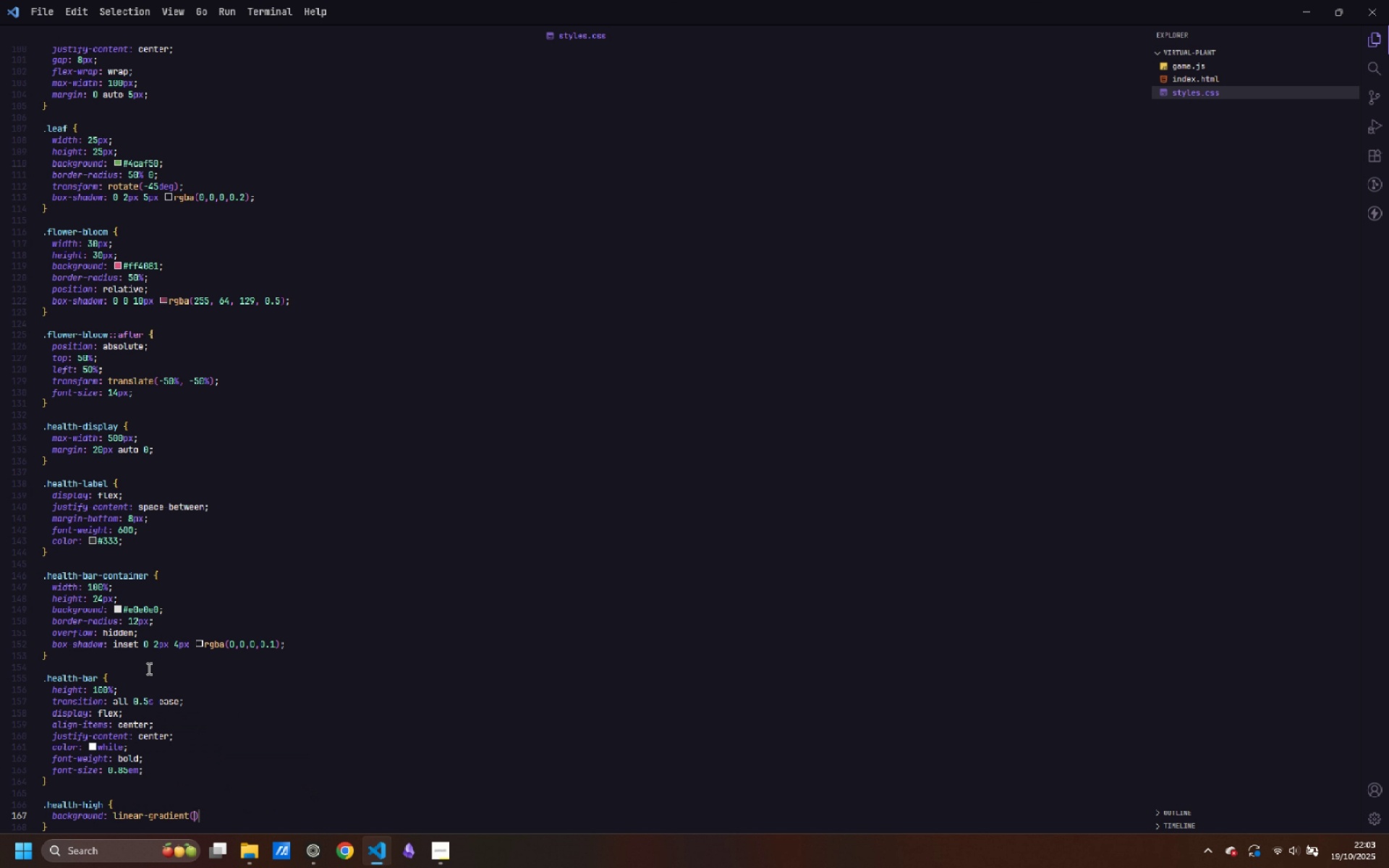 
key(Enter)
 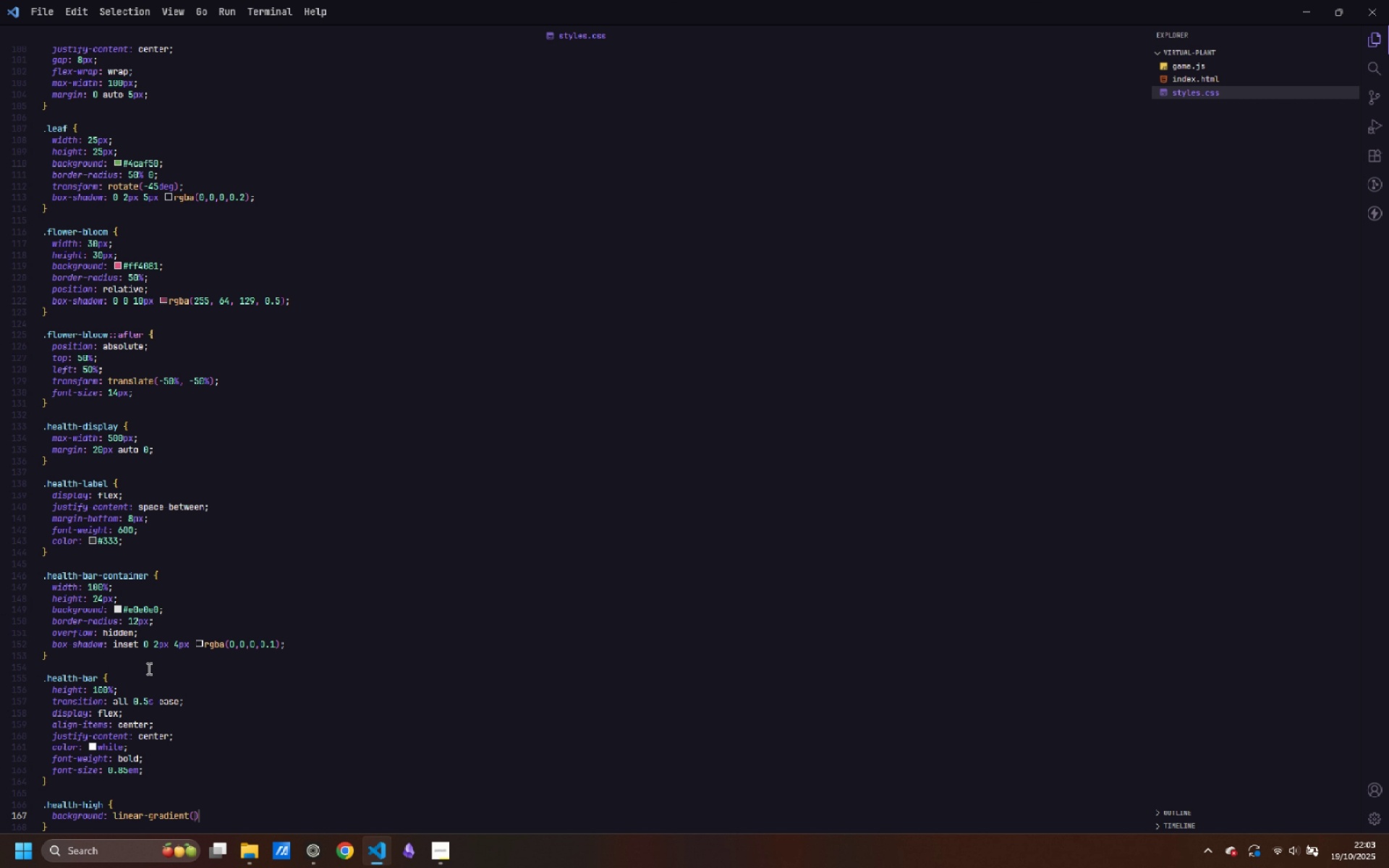 
type(90deg, )
 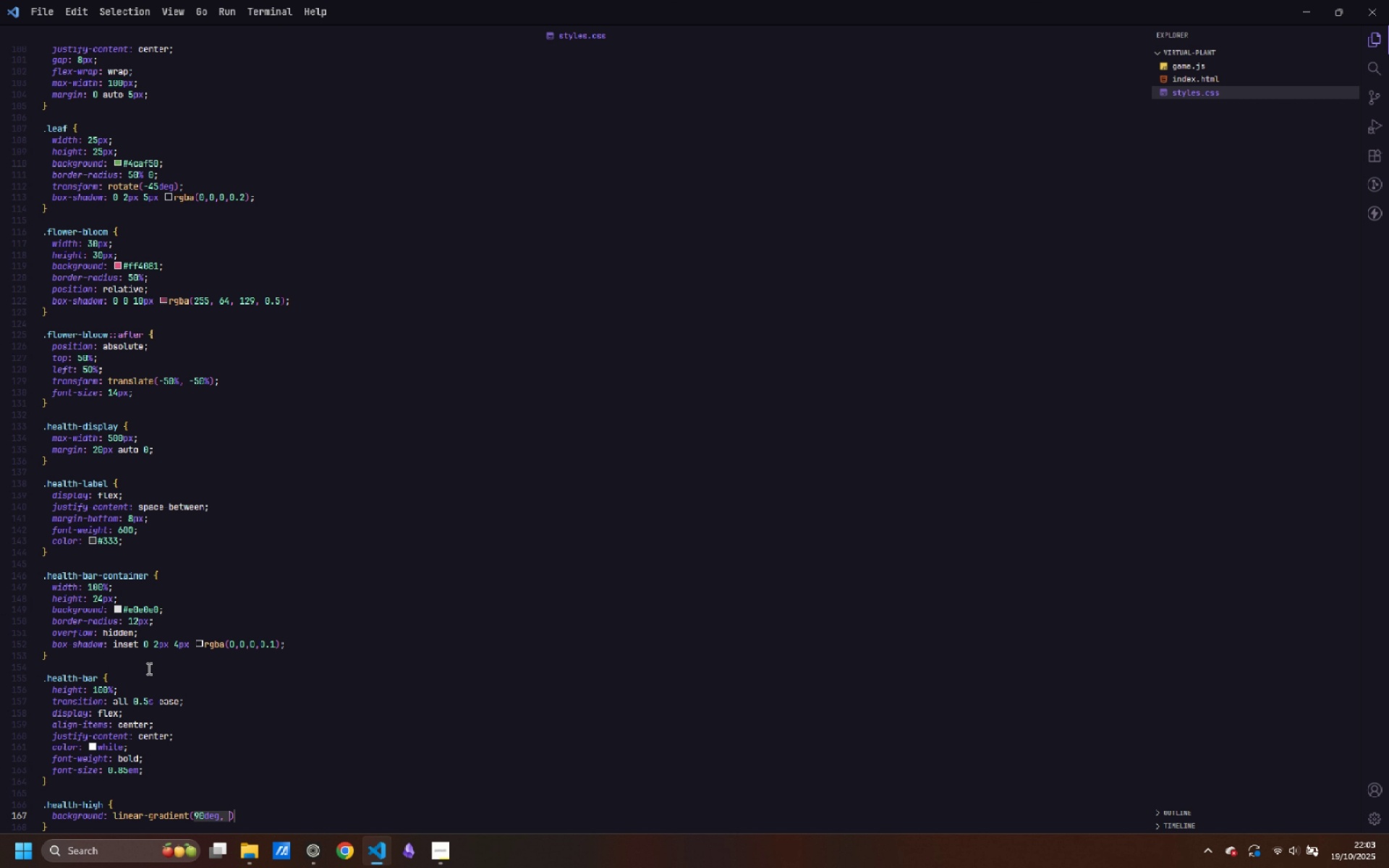 
type(#4caf50, #8bc34a)
 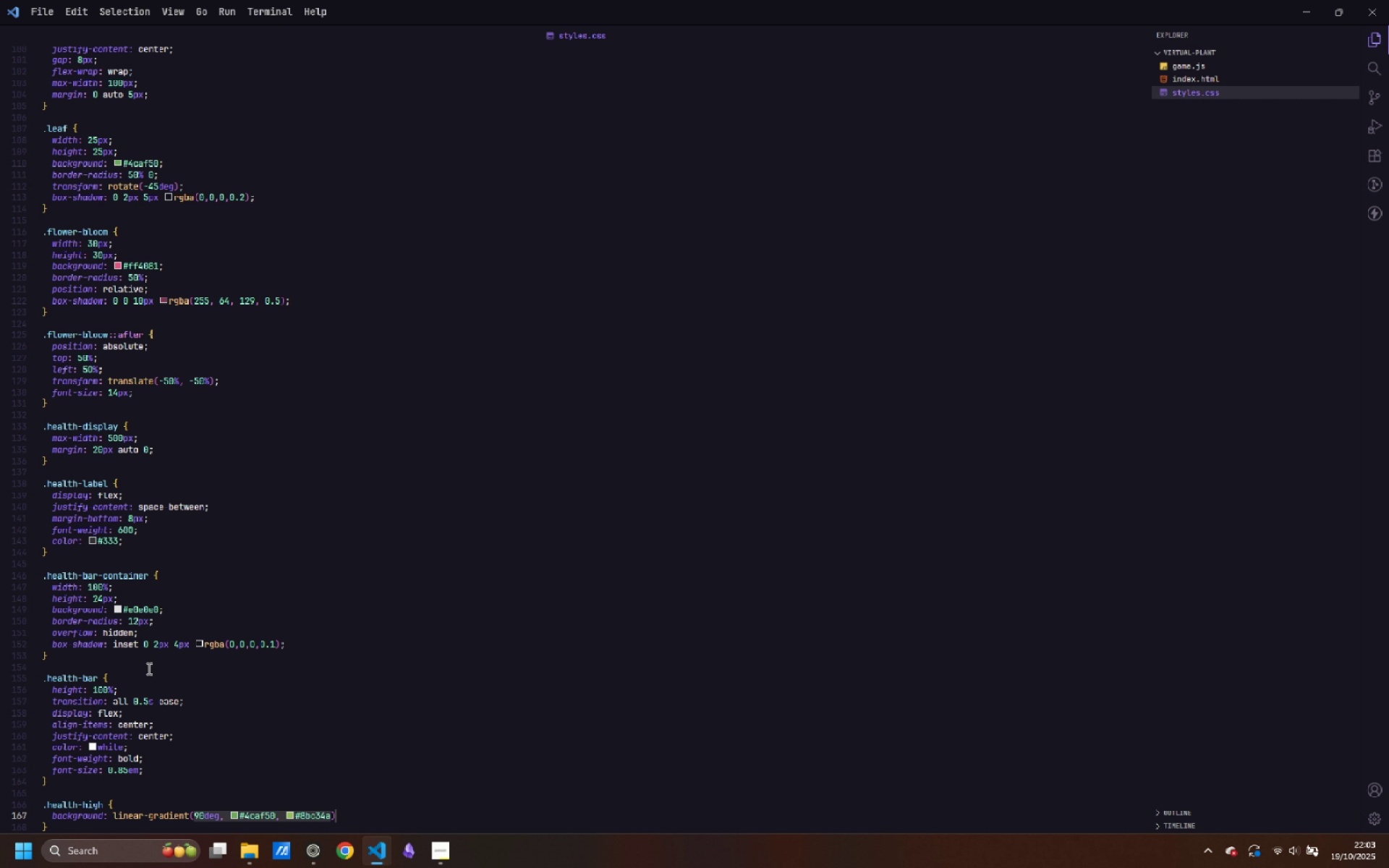 
key(ArrowRight)
 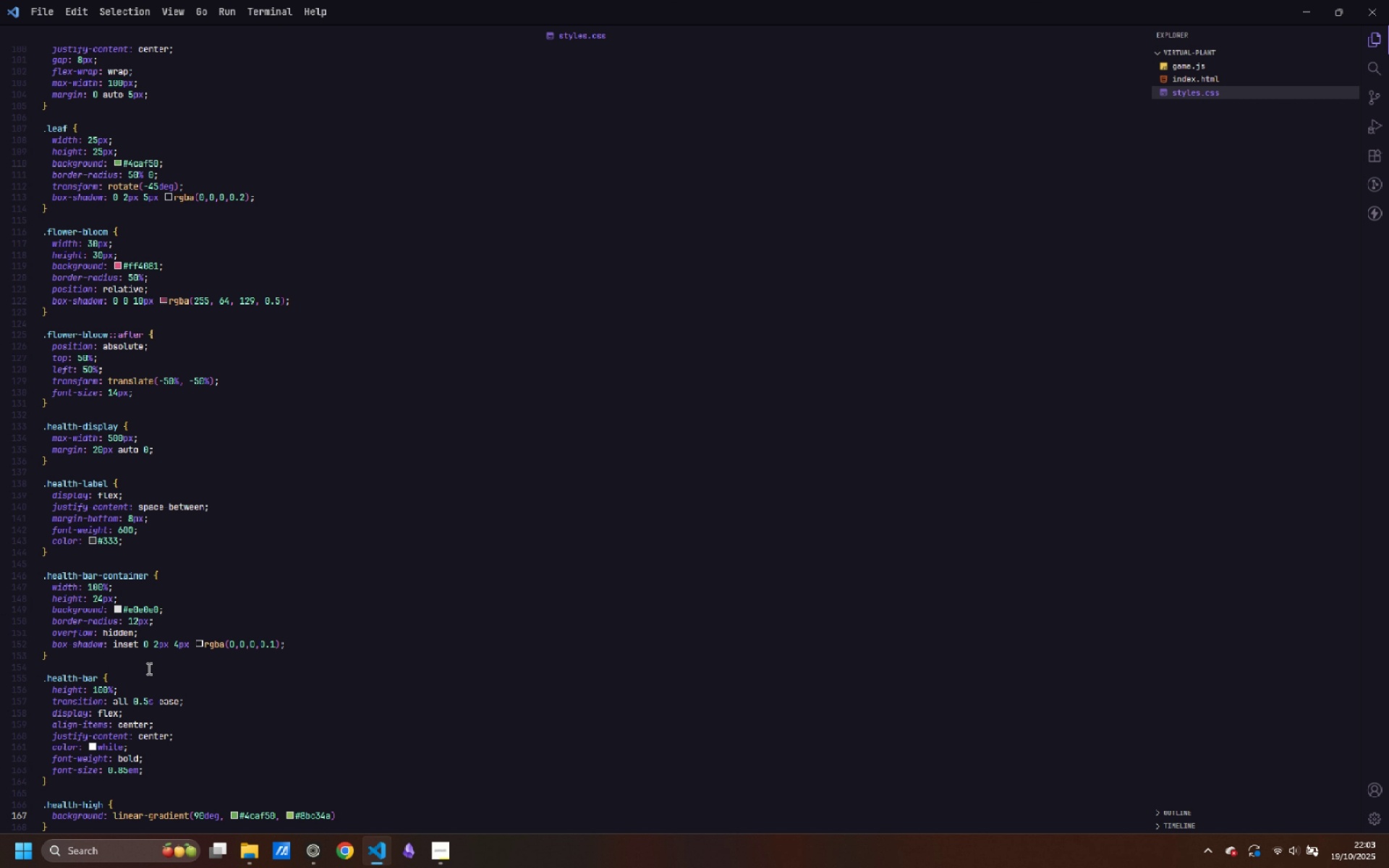 
key(Semicolon)
 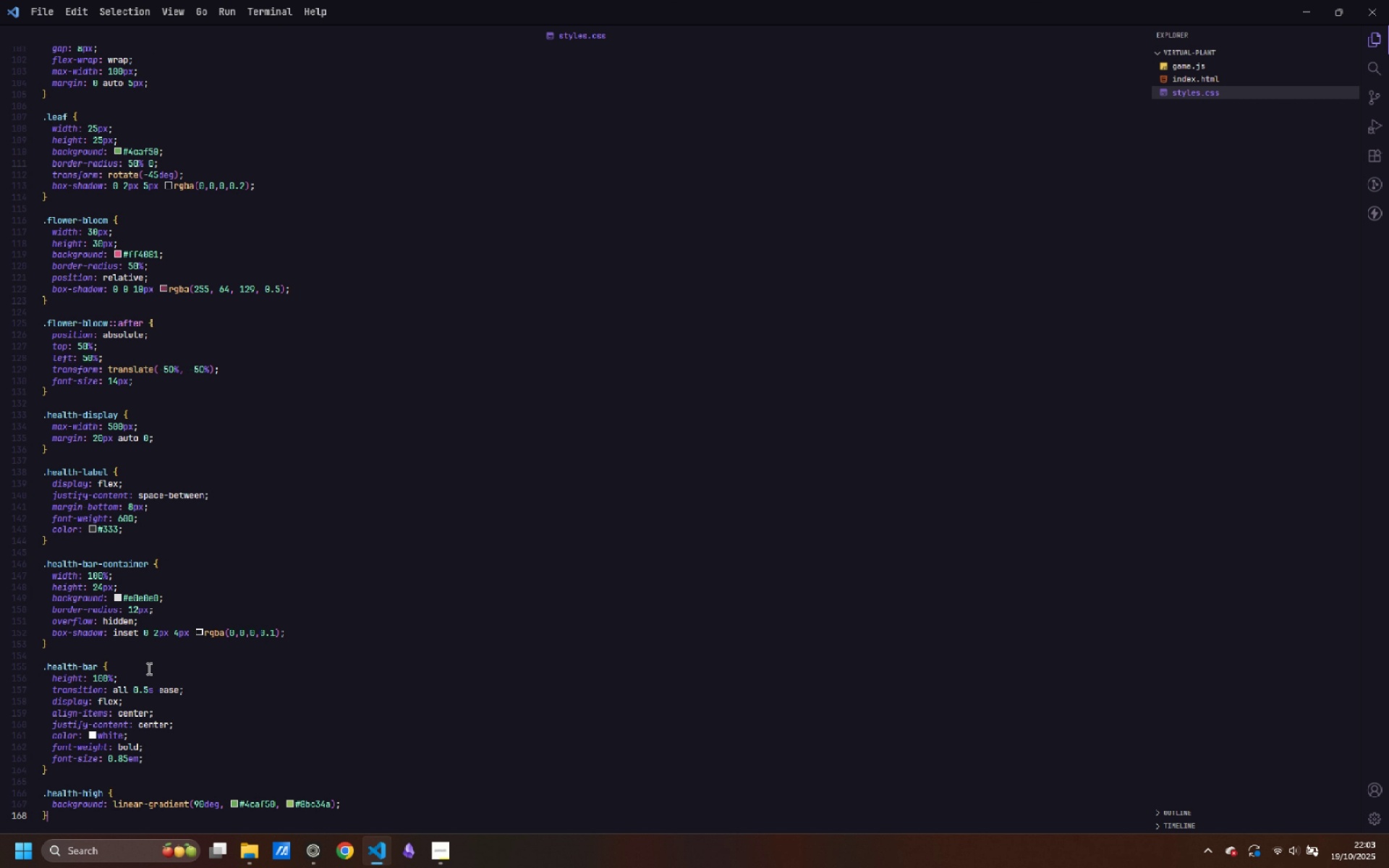 
key(ArrowDown)
 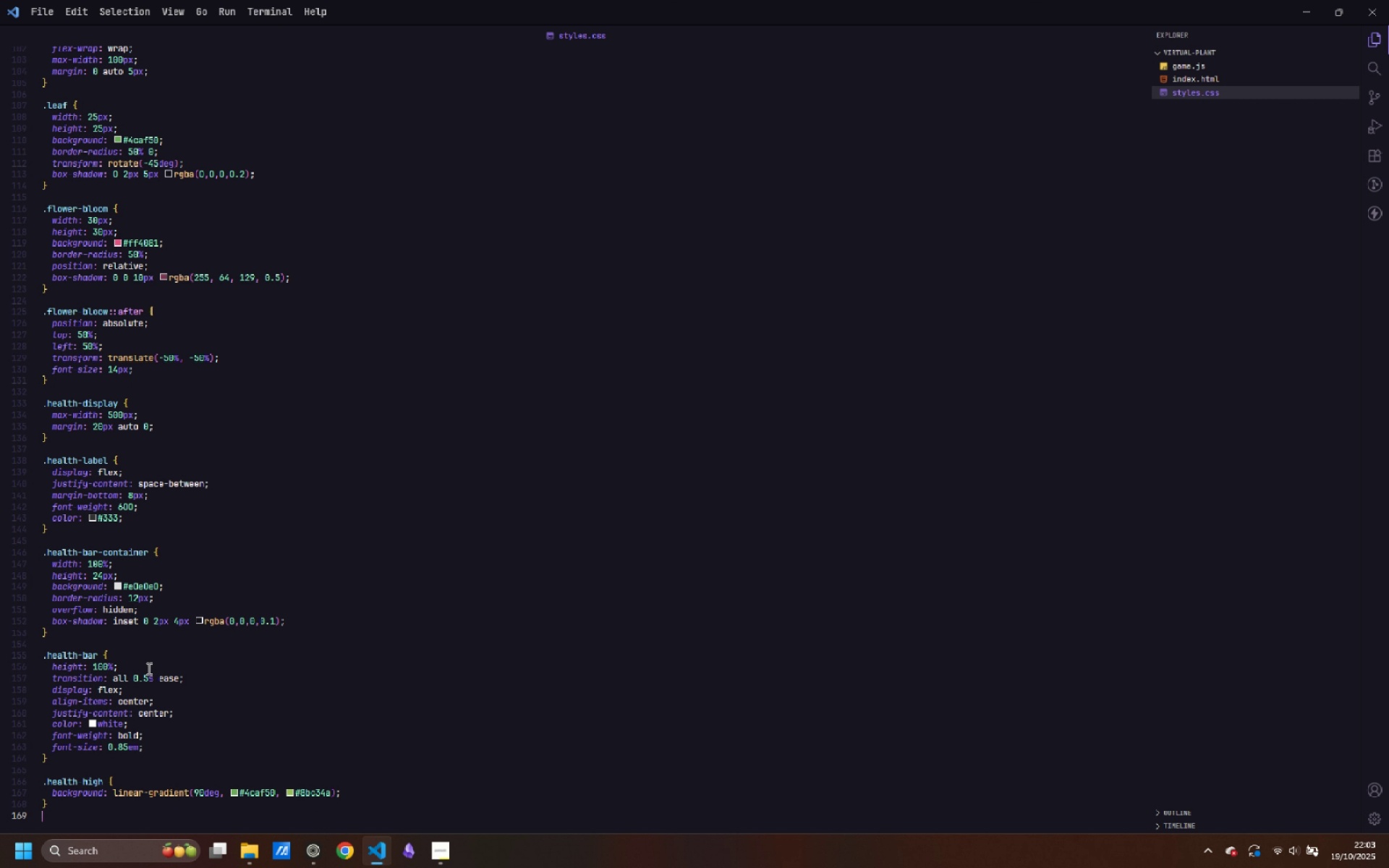 
key(Enter)
 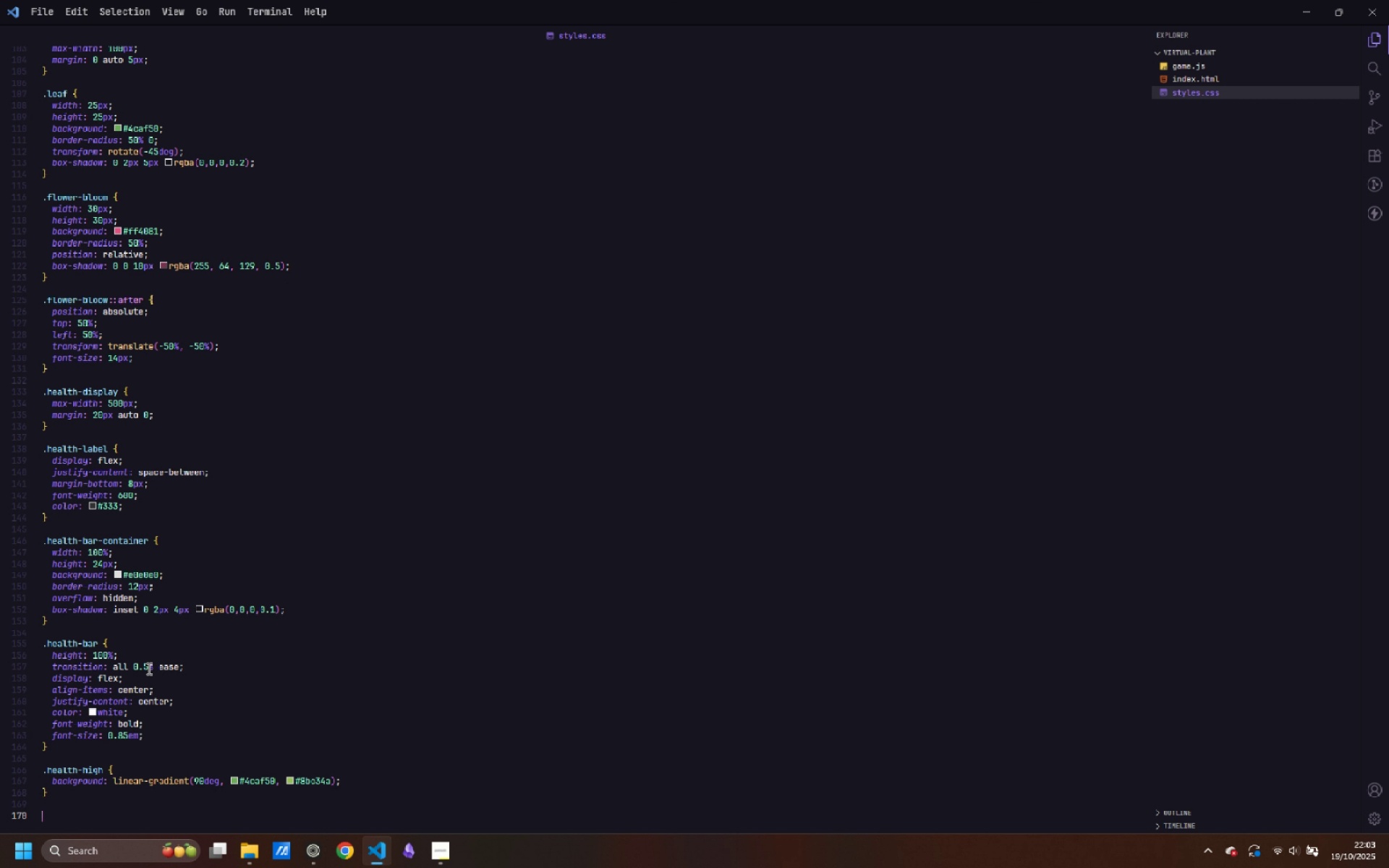 
key(Enter)
 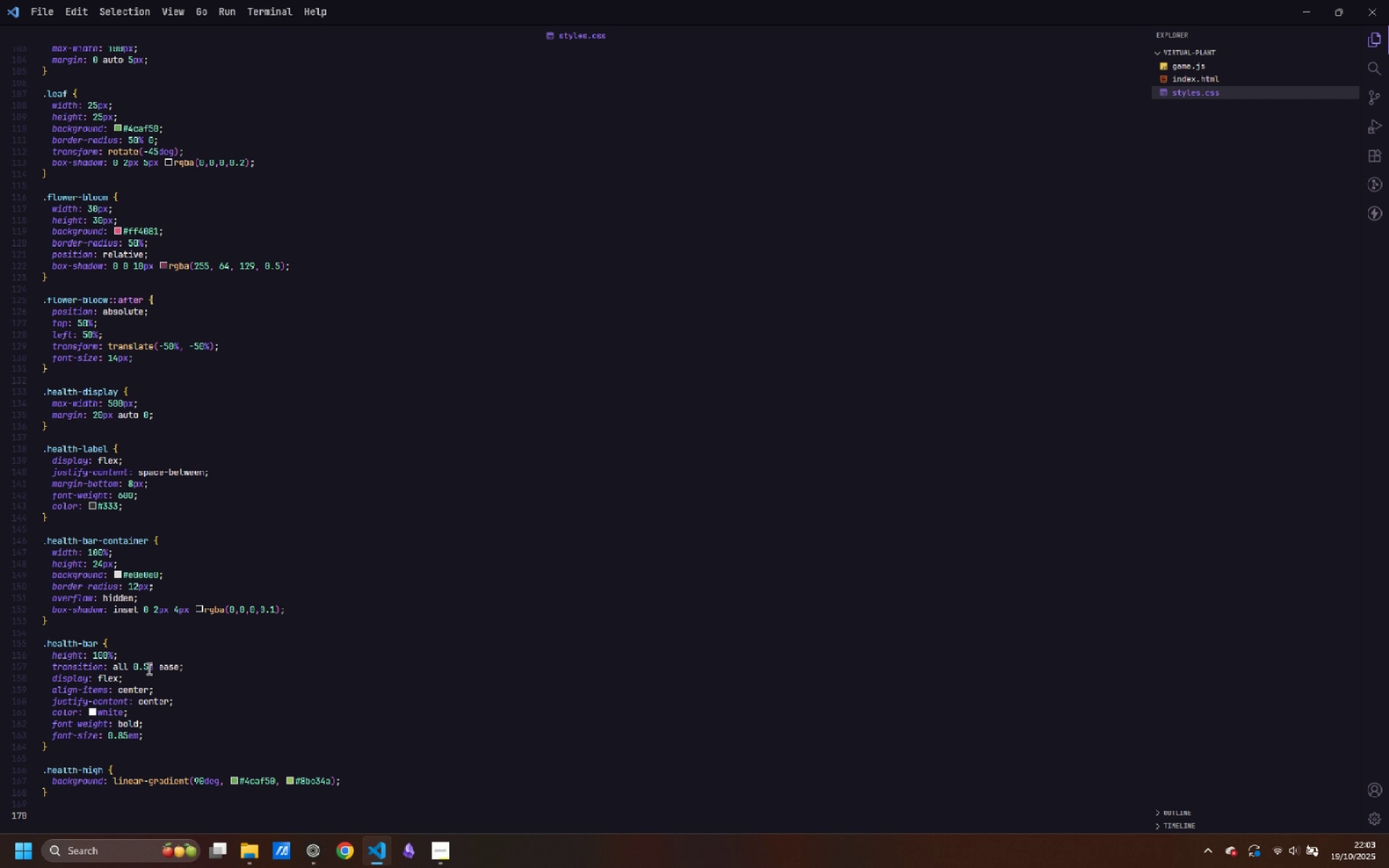 
type(.health-medium {)
 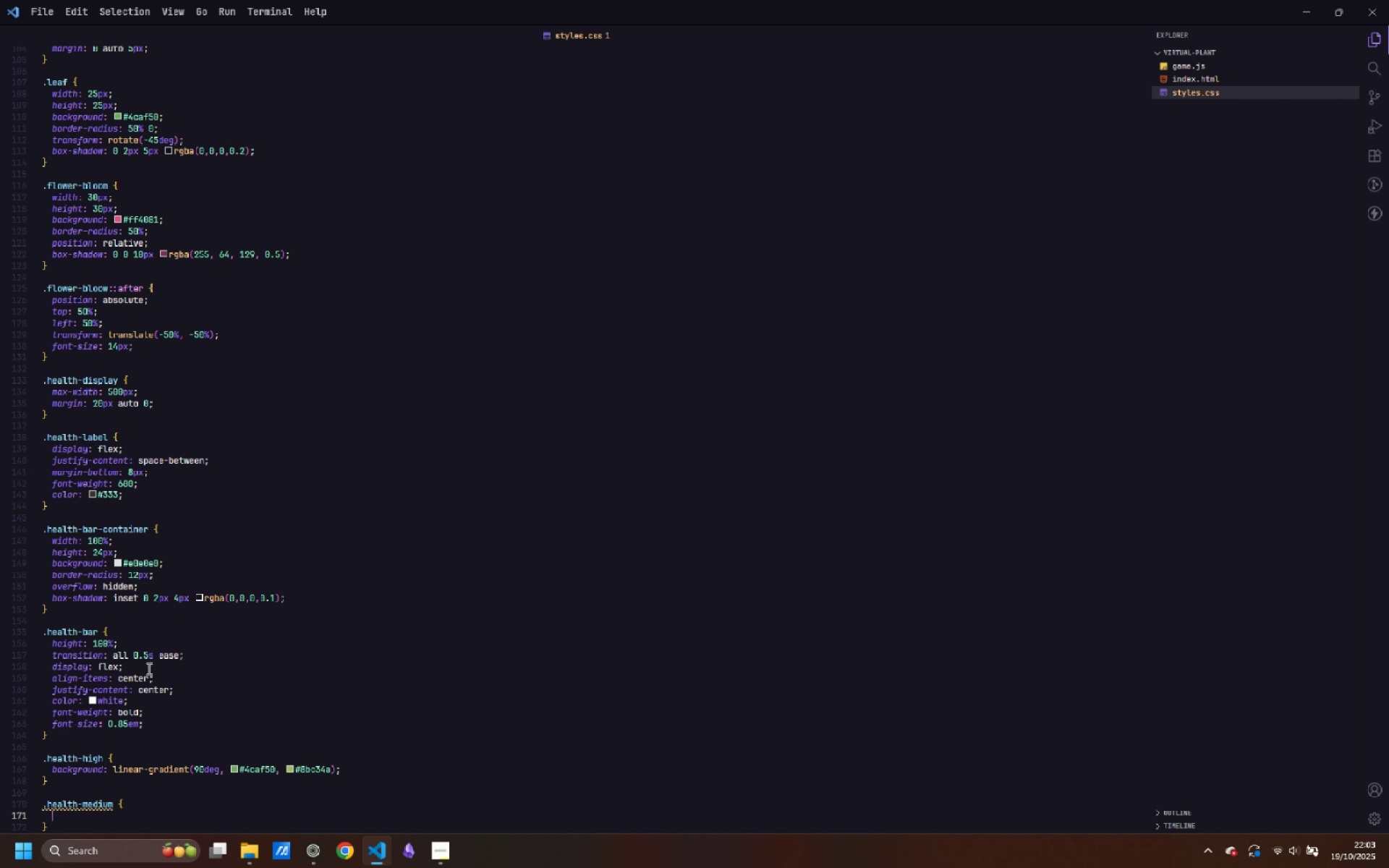 
 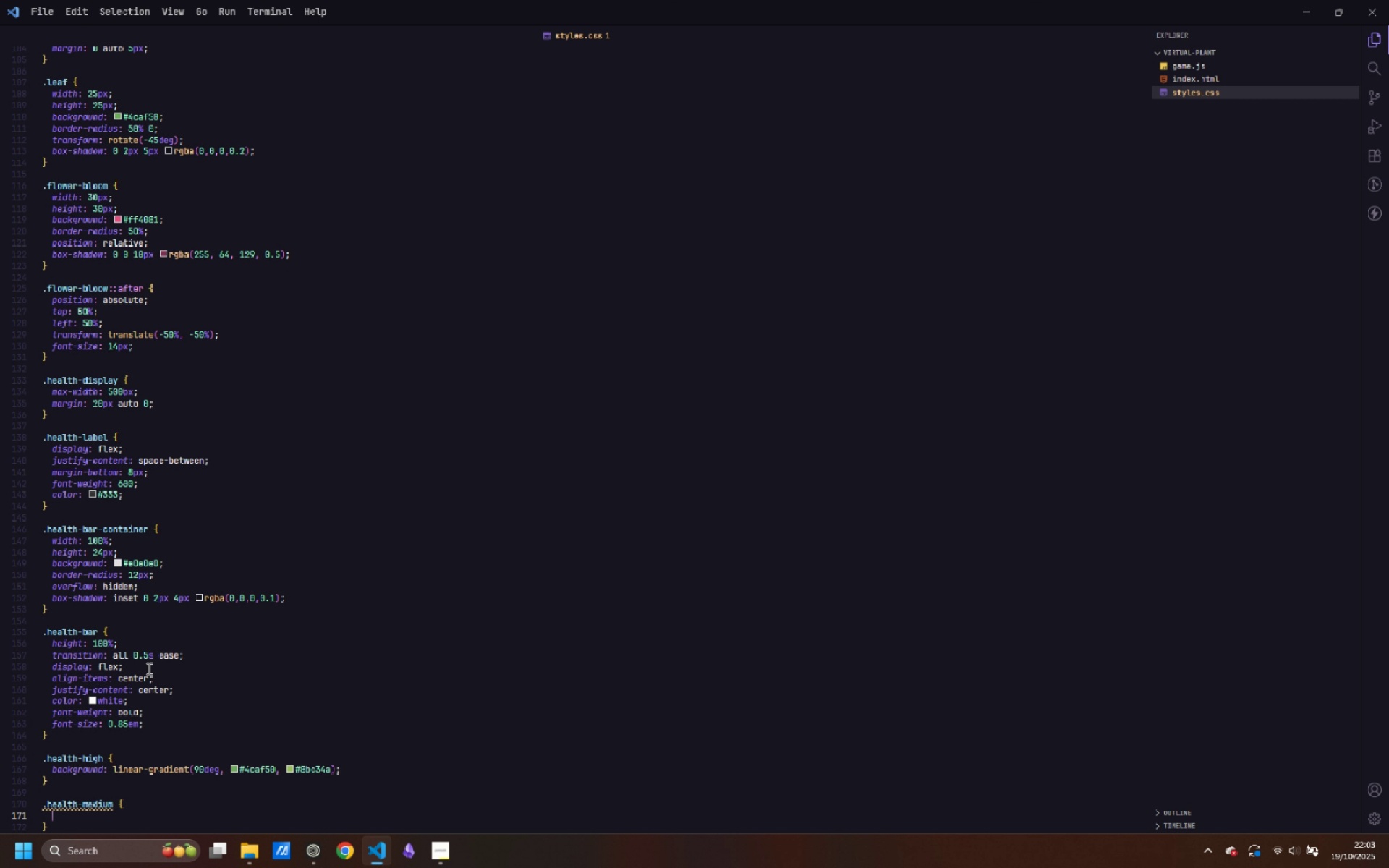 
key(Enter)
 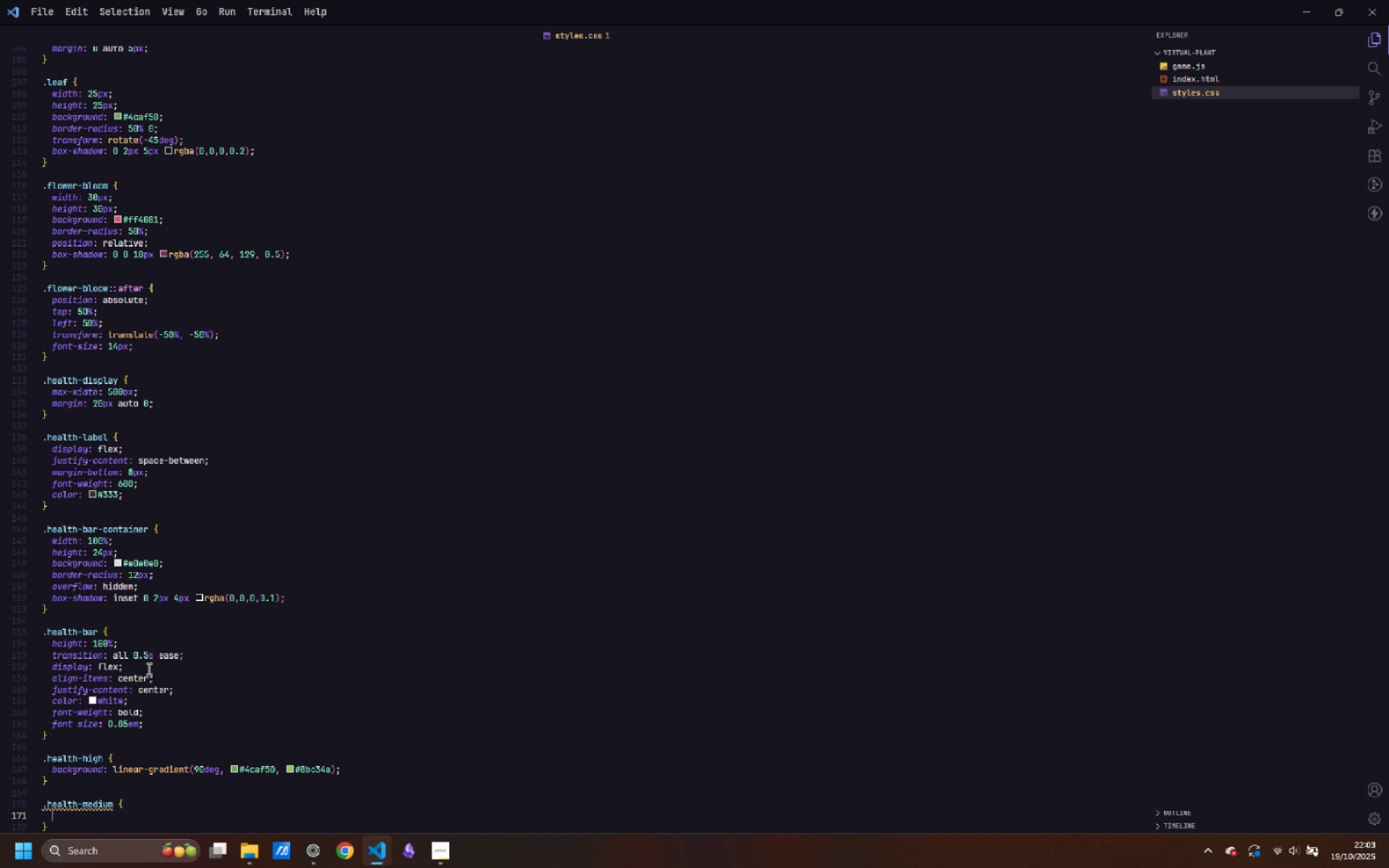 
wait(7.98)
 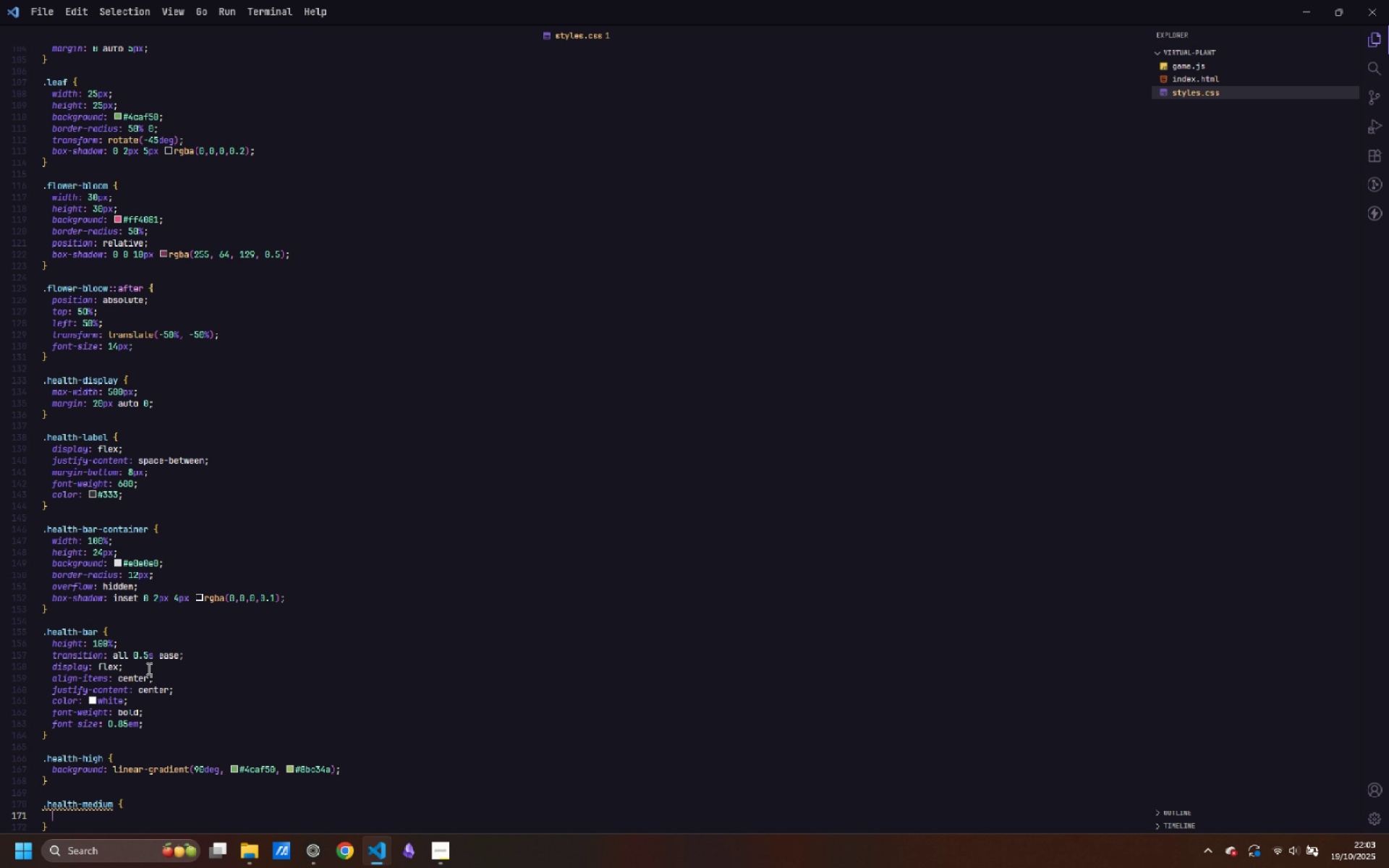 
type(background: linear)
 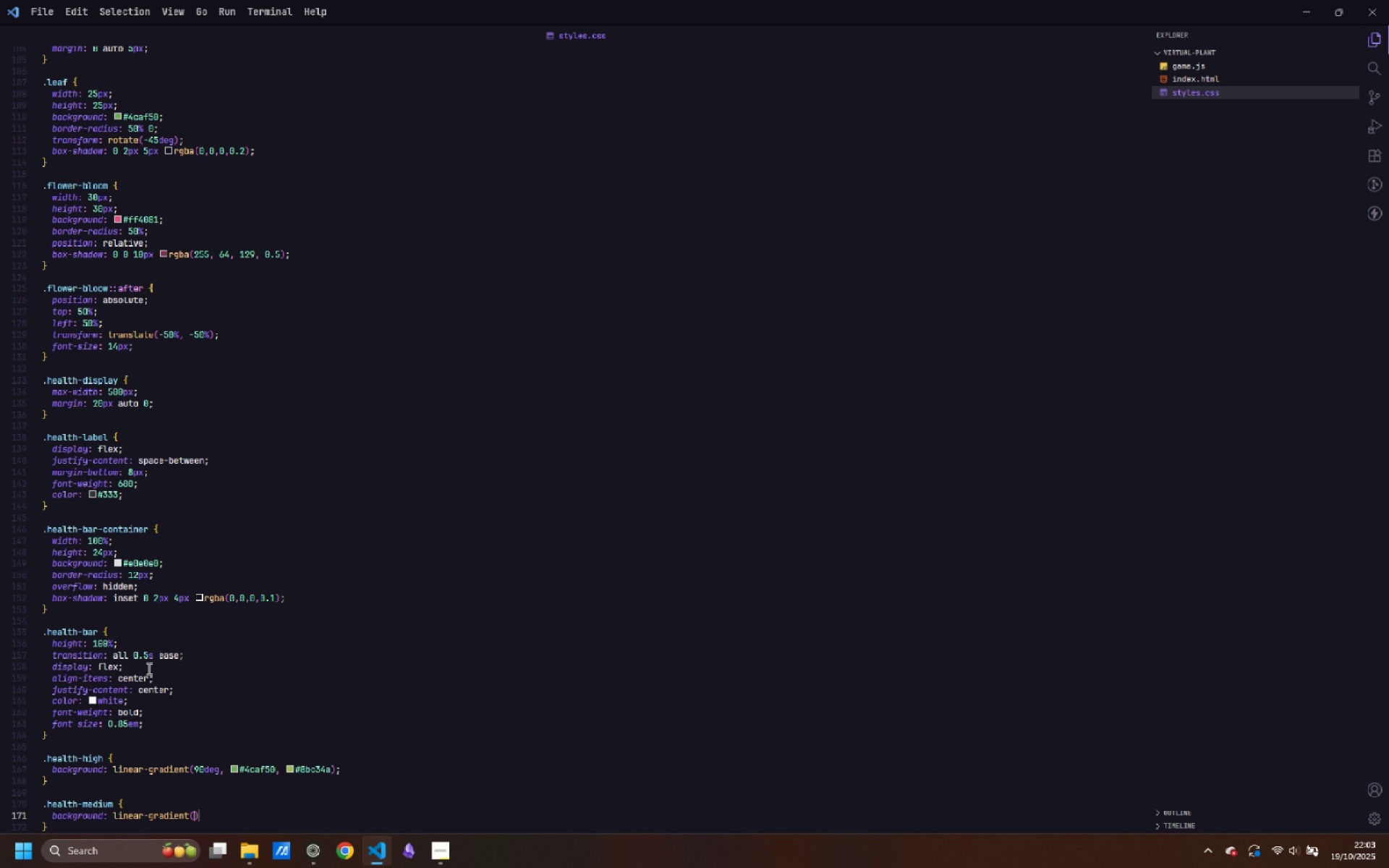 
key(Enter)
 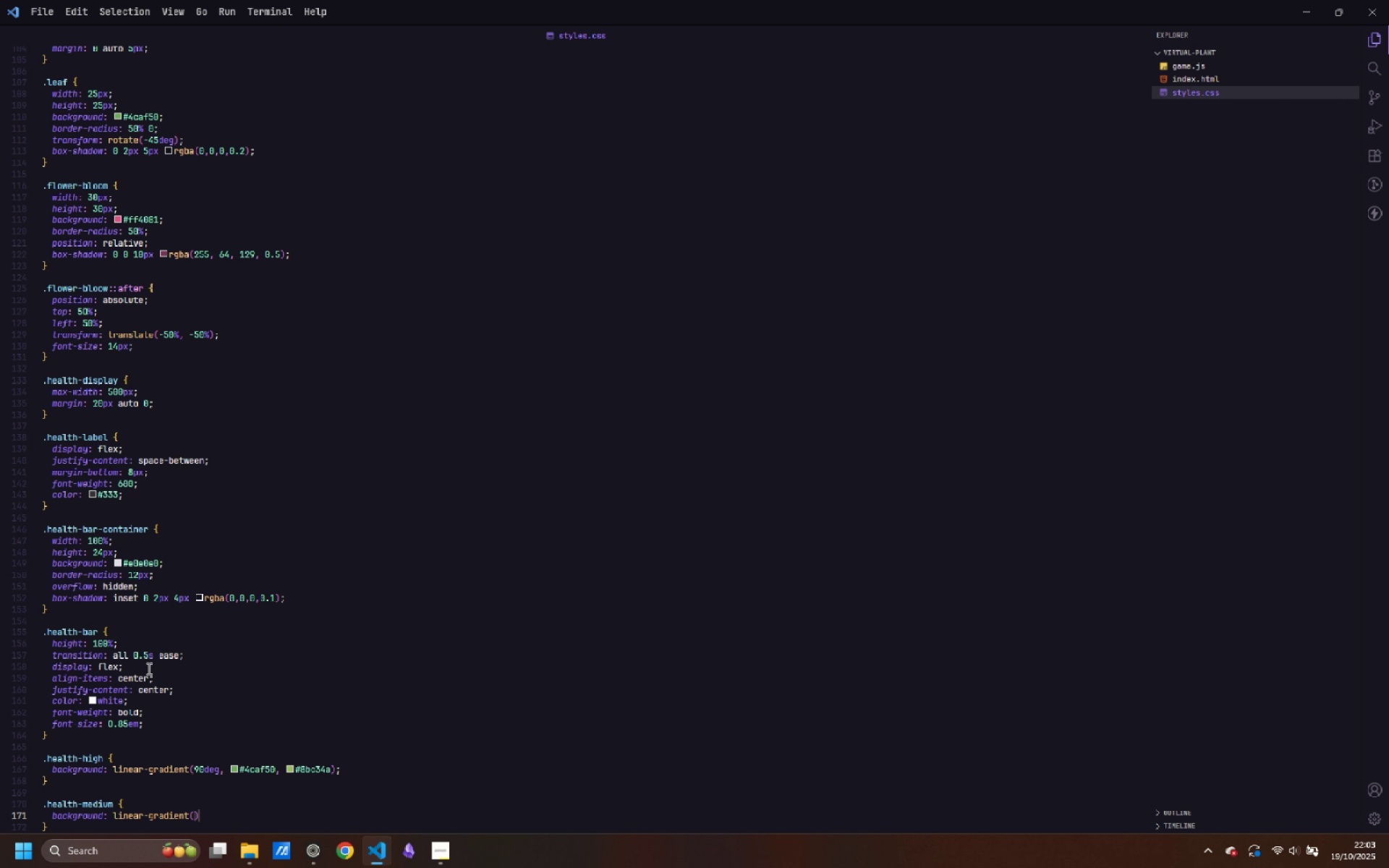 
type(90deg, #ffc107, #)
 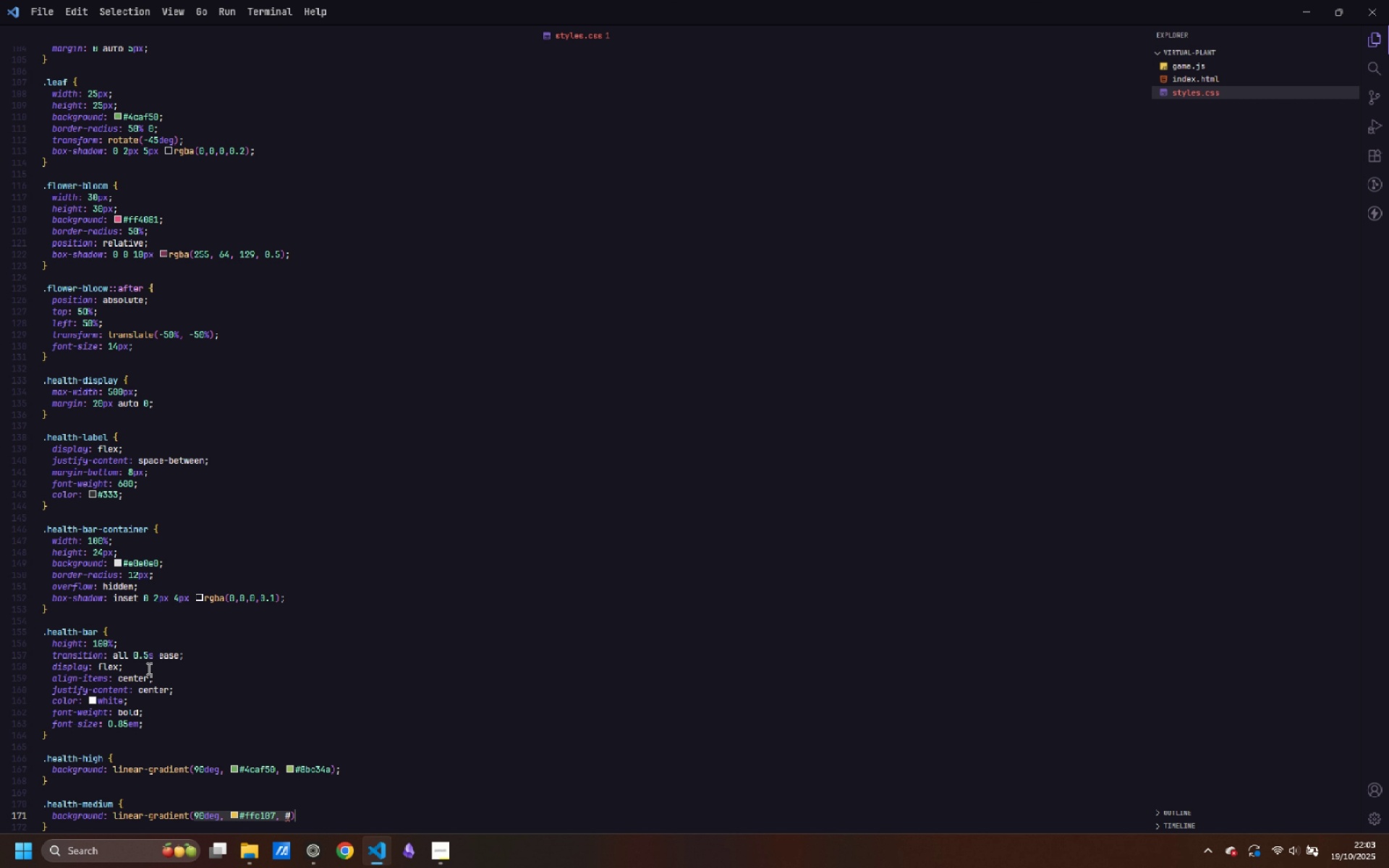 
type(ff9800)
 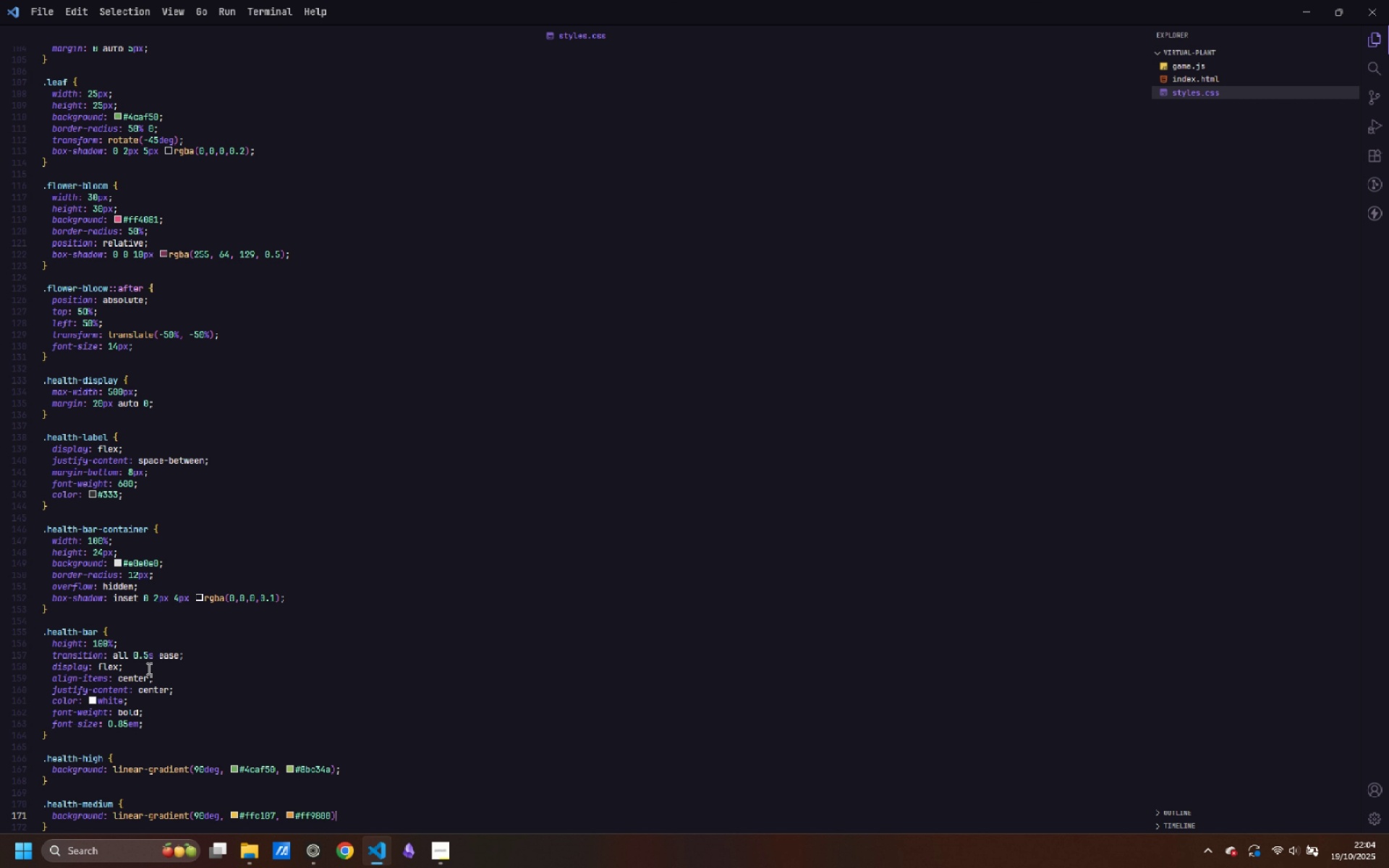 
key(ArrowRight)
 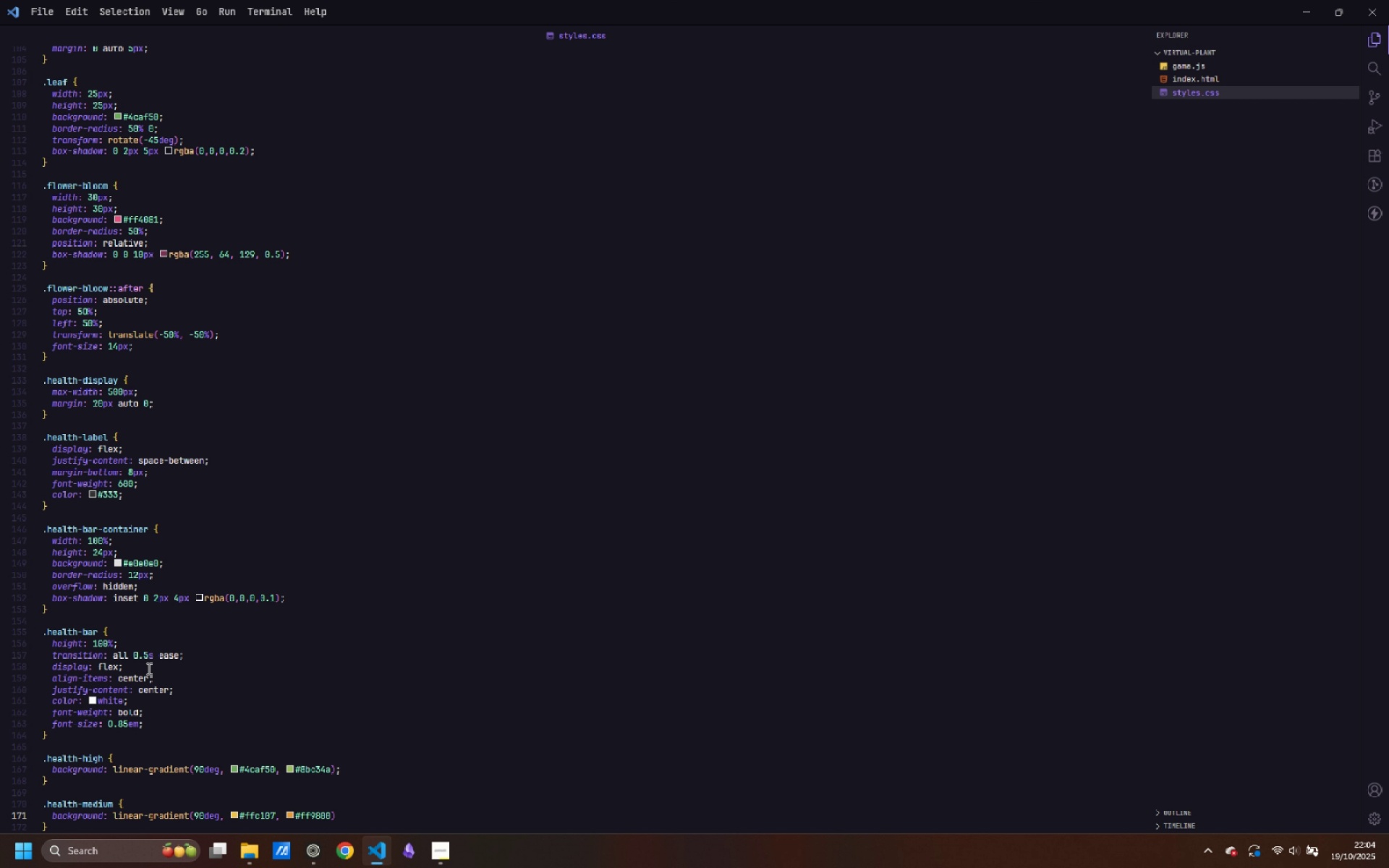 
key(Semicolon)
 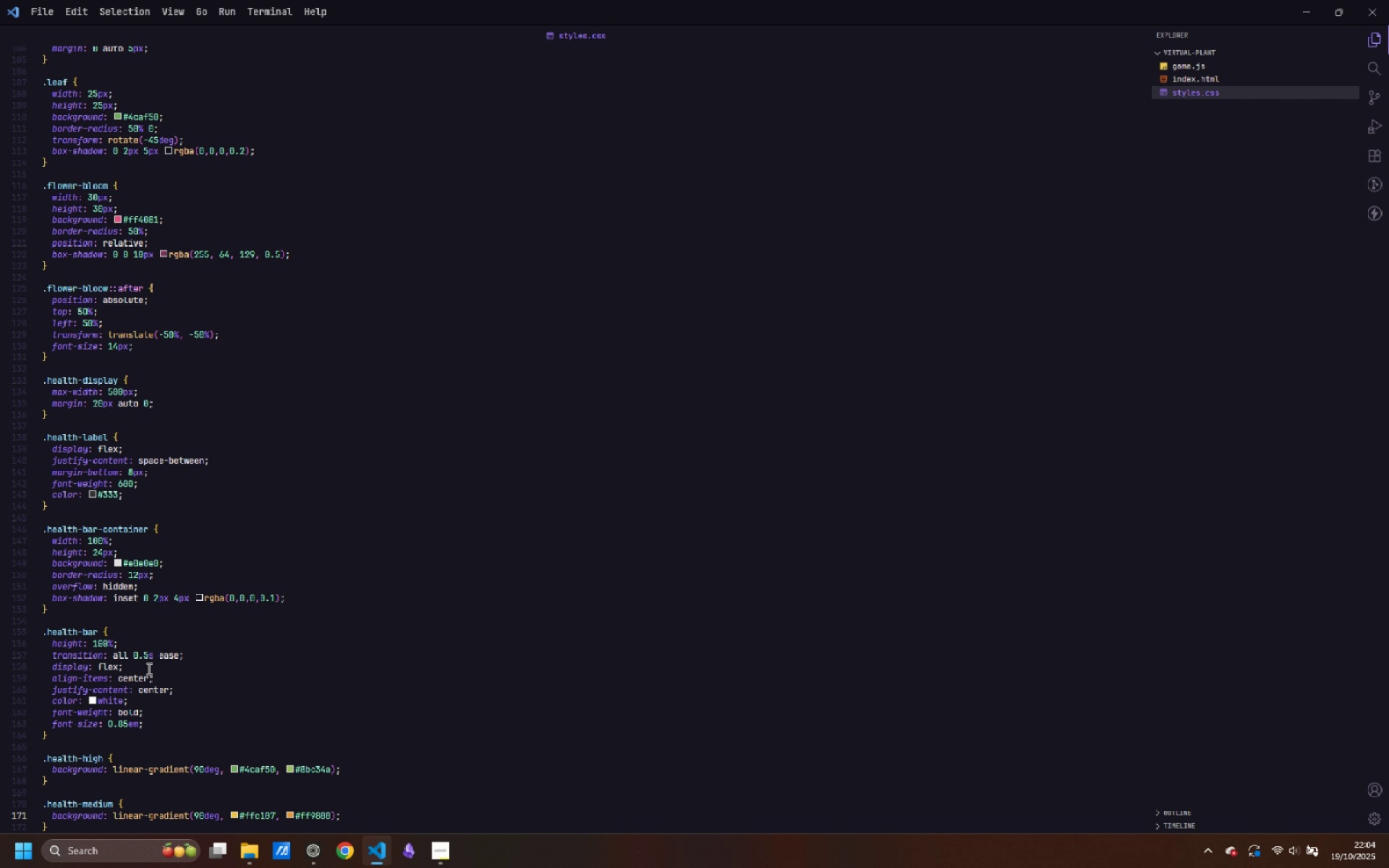 
key(ArrowDown)
 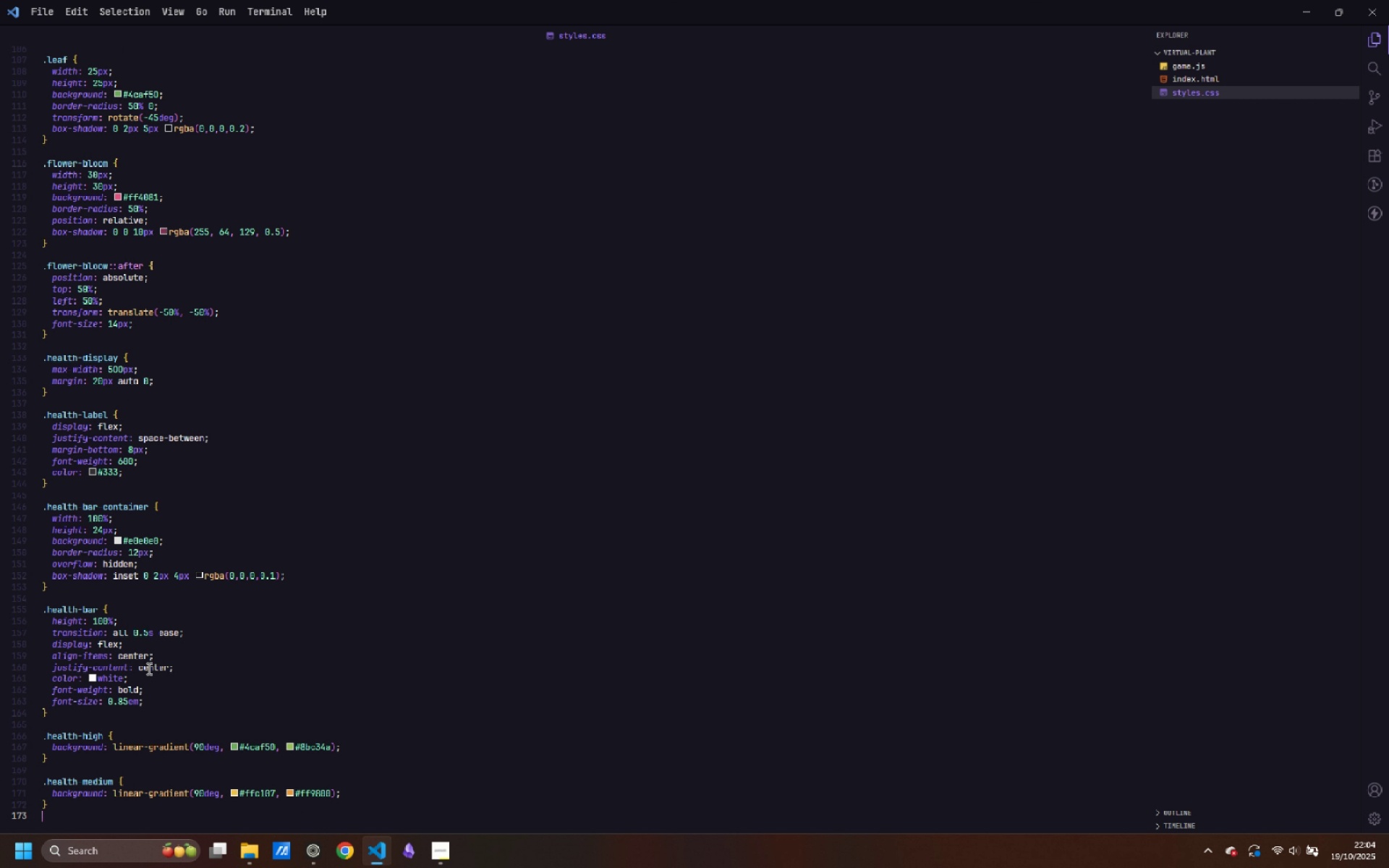 
key(Enter)
 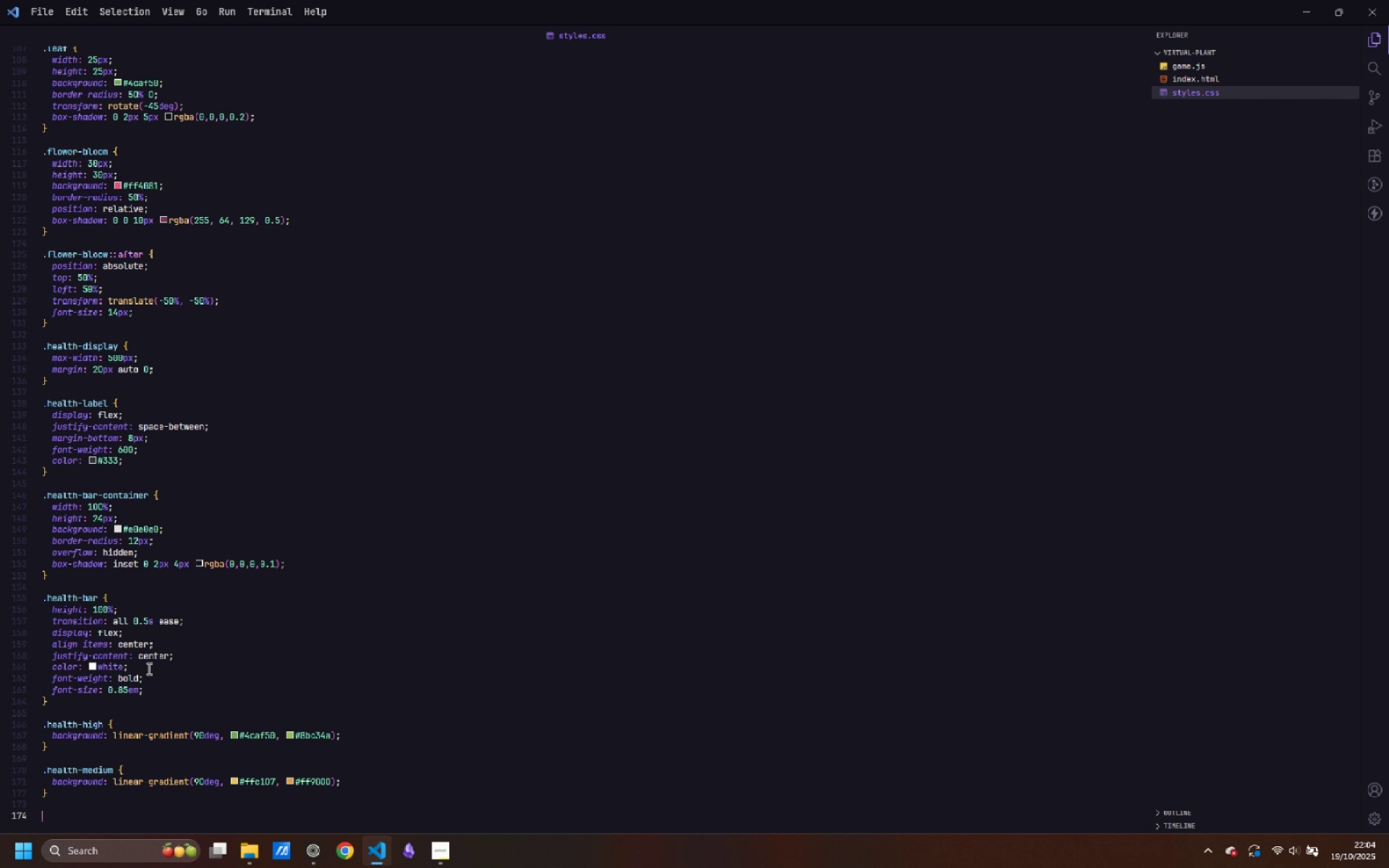 
key(Enter)
 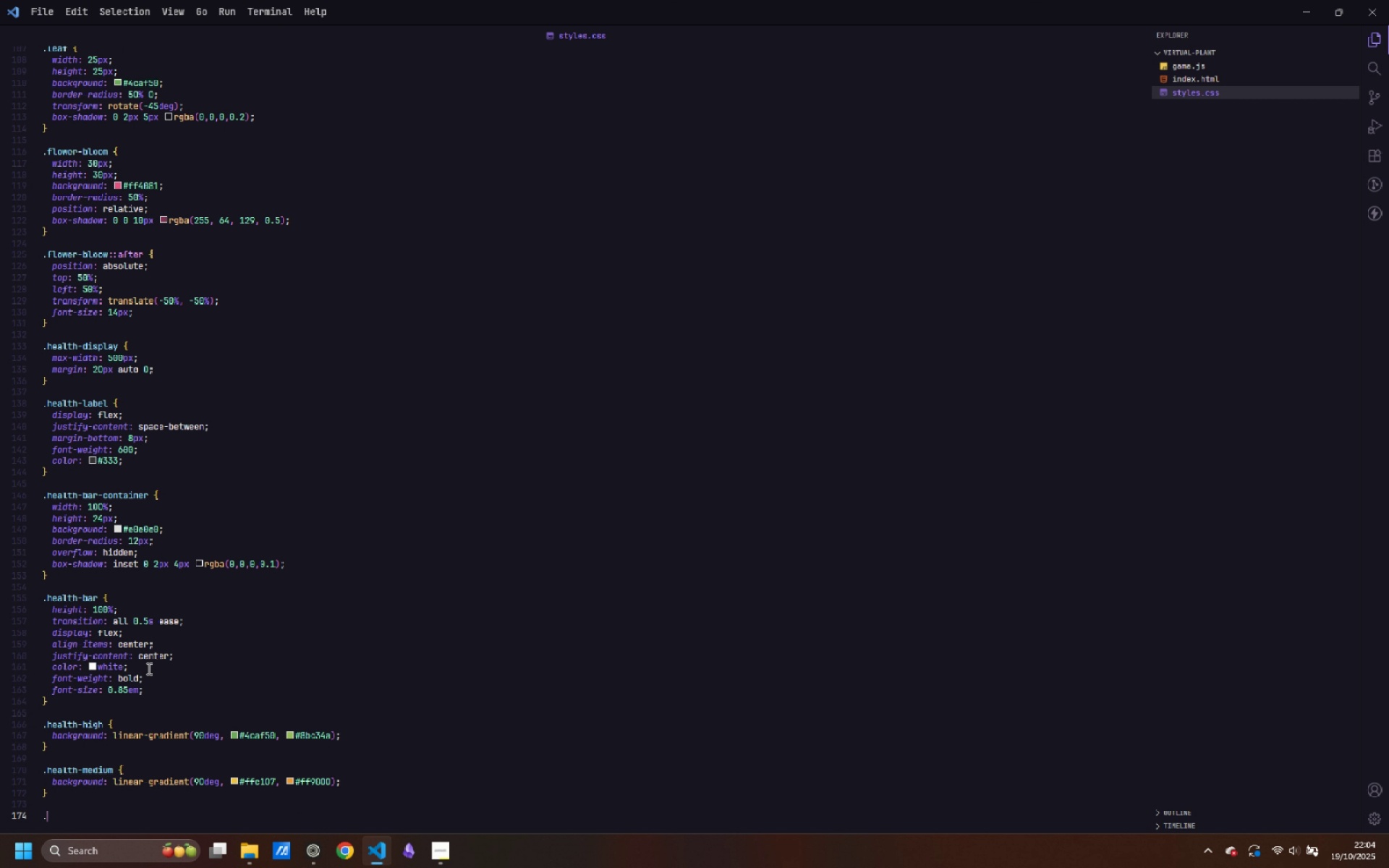 
type(.health-low {)
 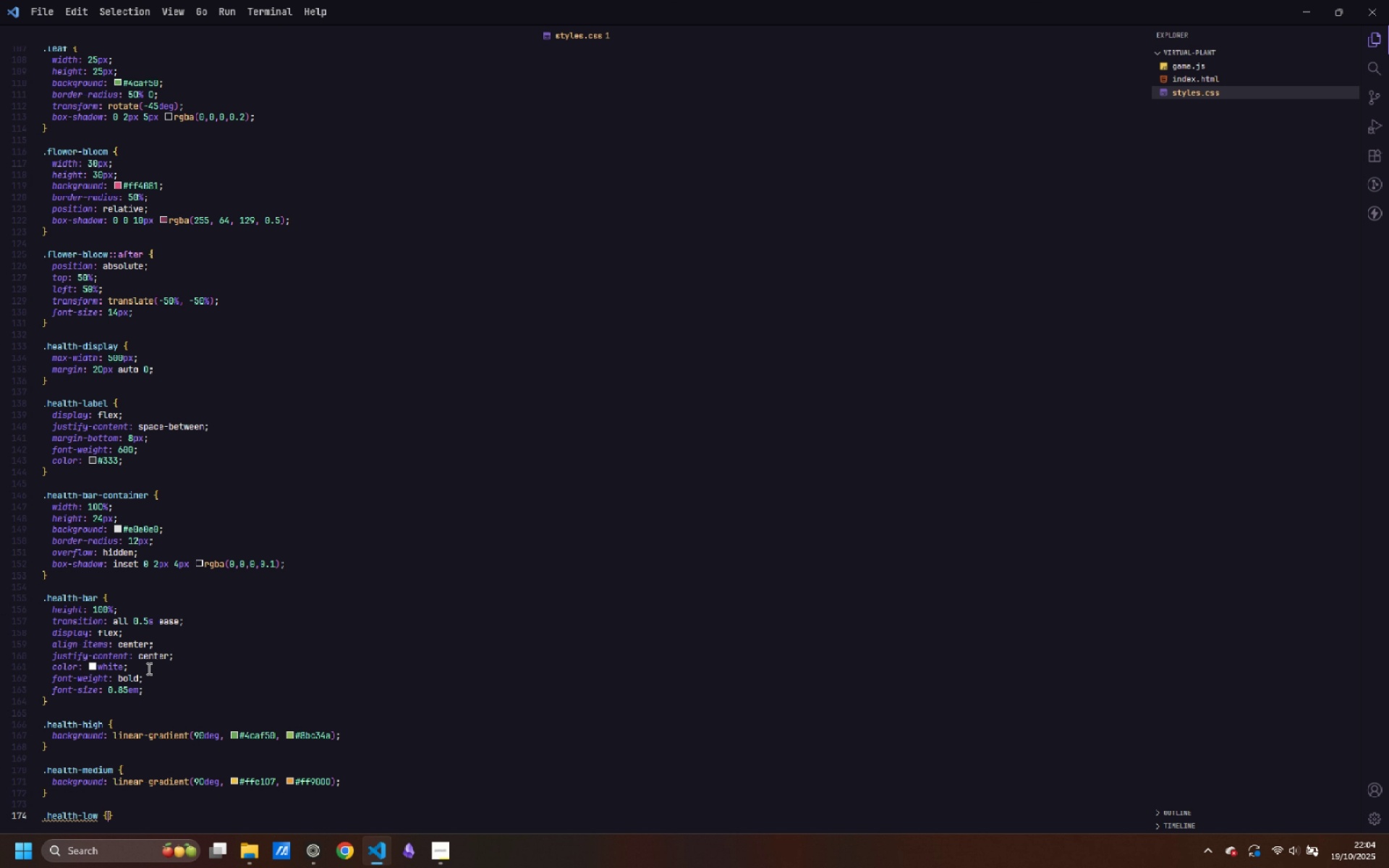 
key(Enter)
 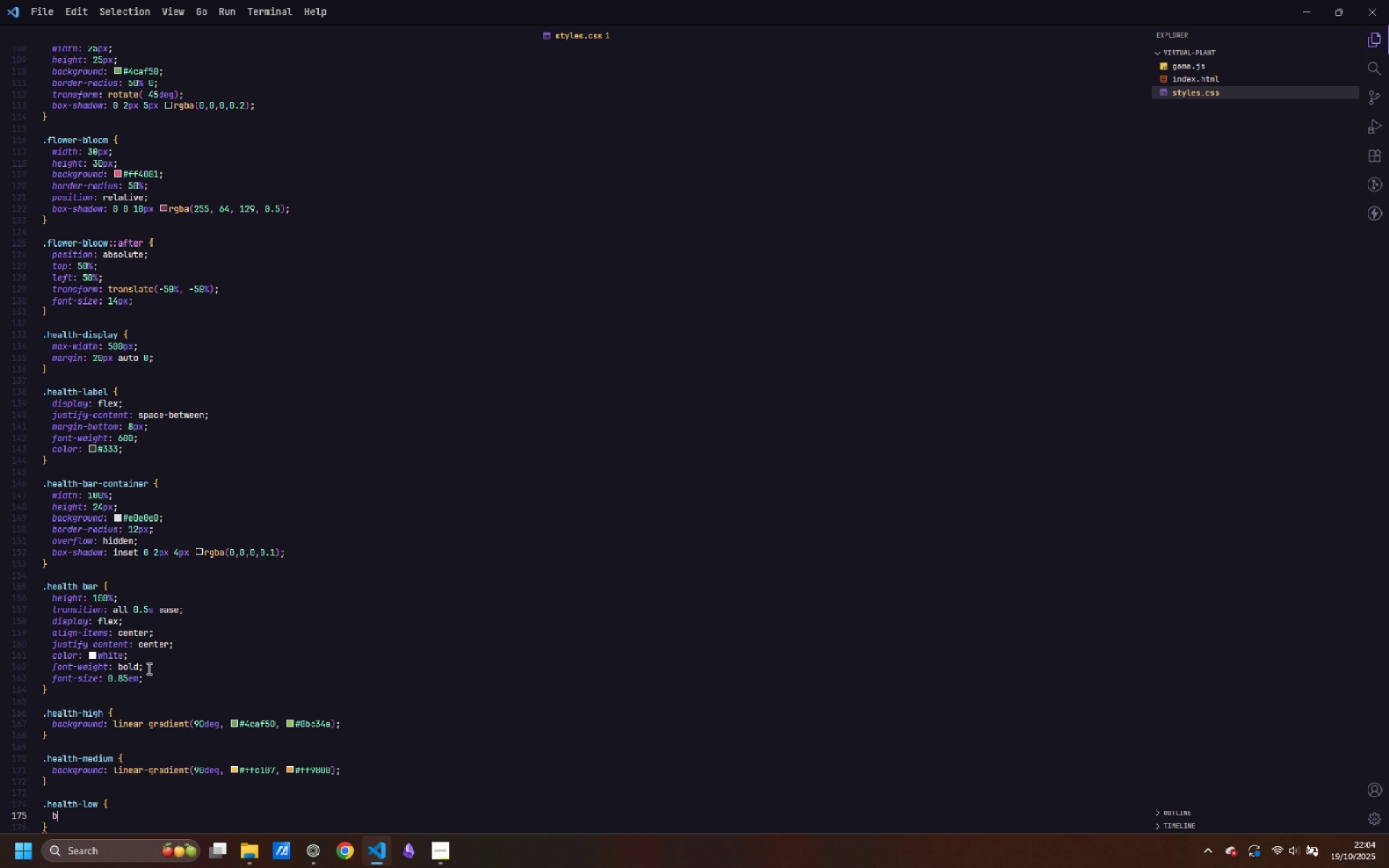 
type(background )
key(Backspace)
type(: linear)
 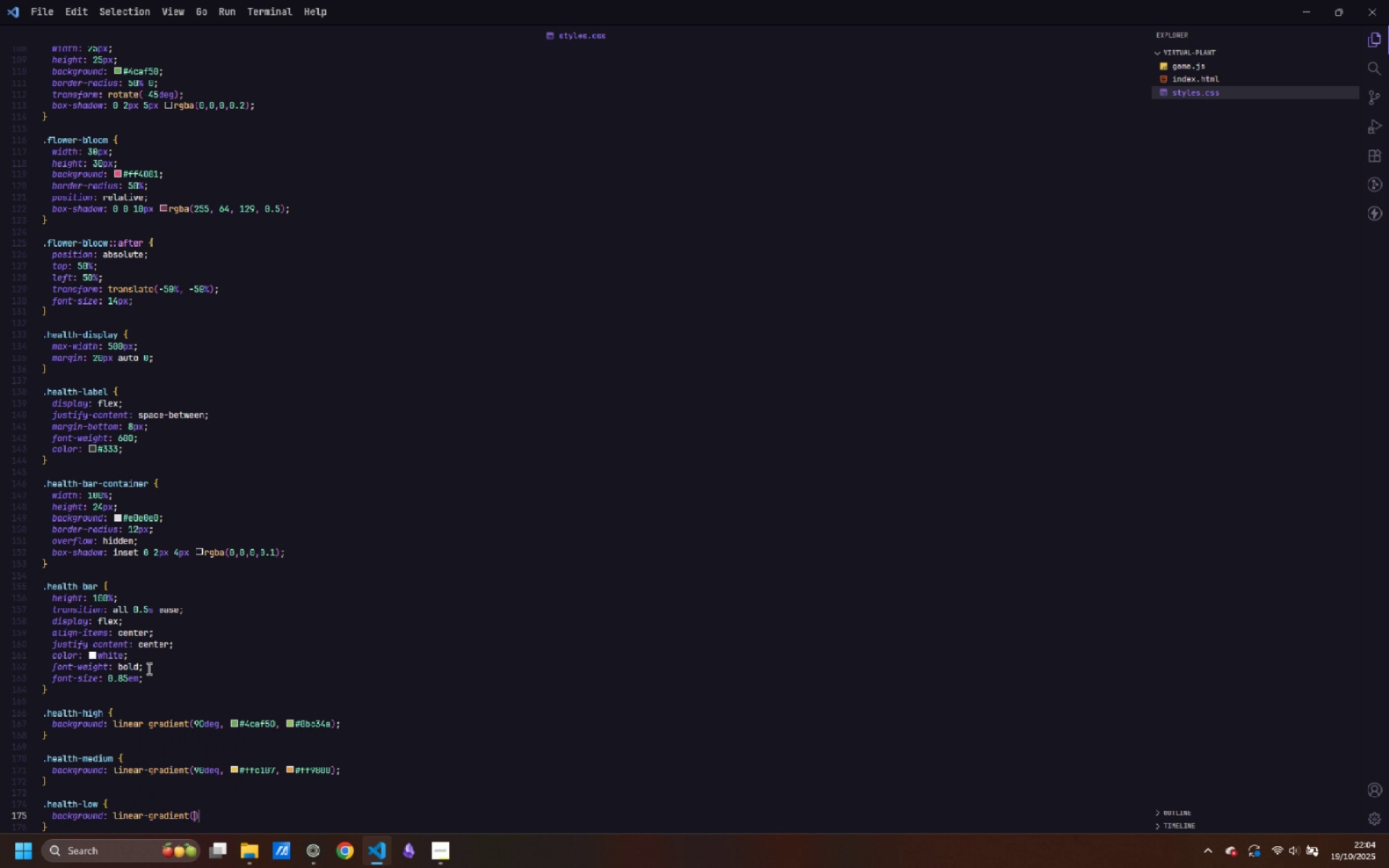 
key(Enter)
 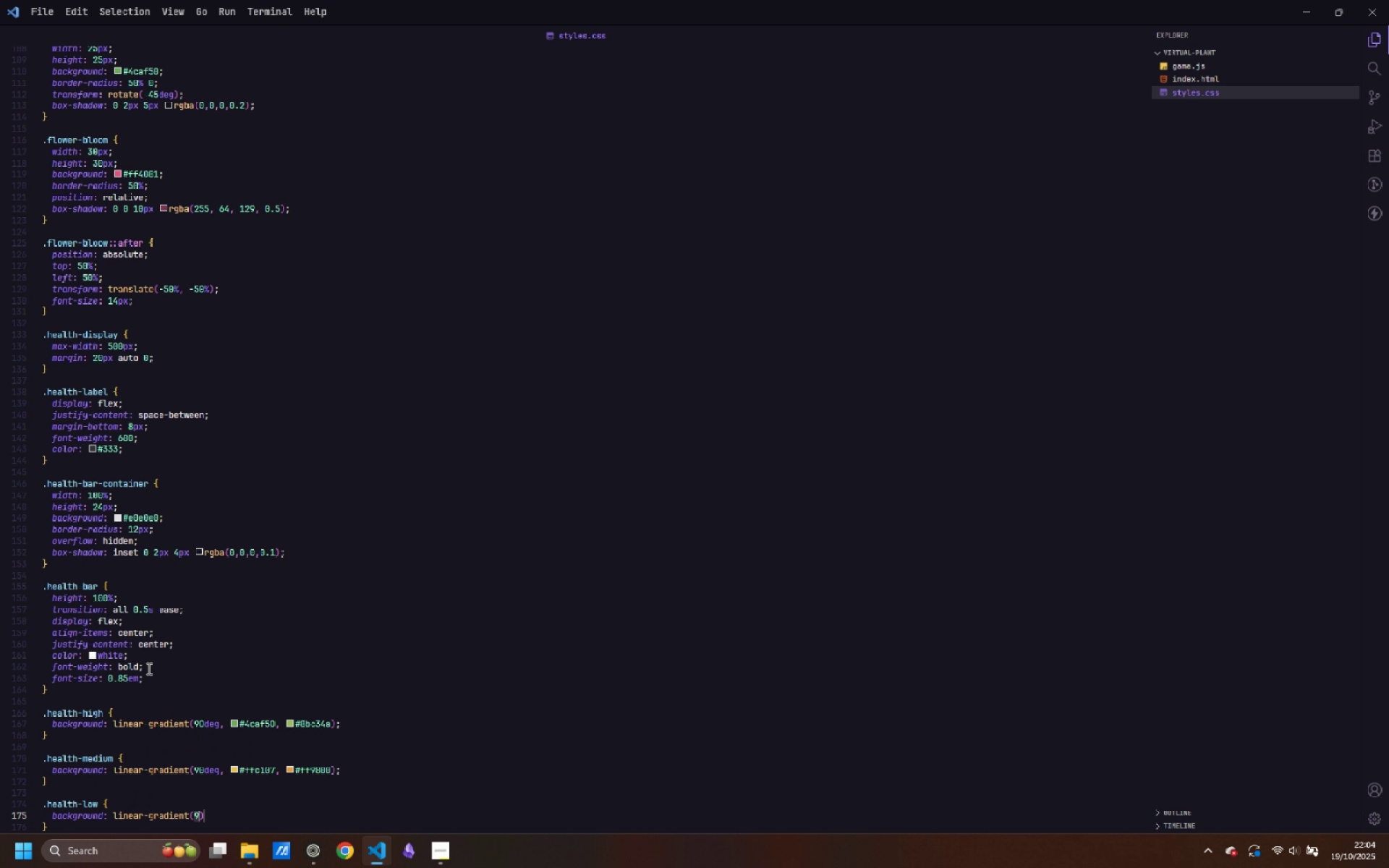 
type(90deg, )
 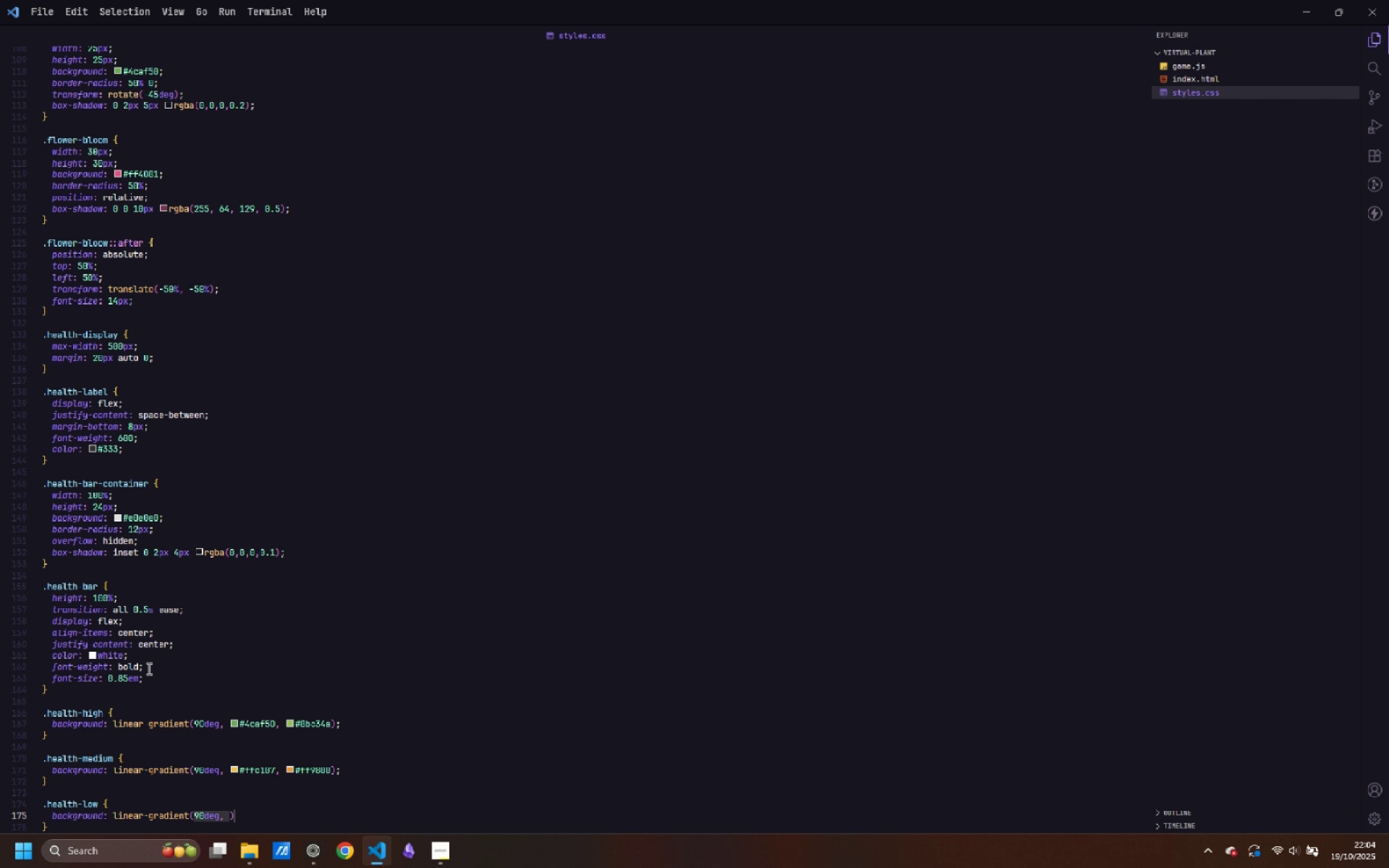 
wait(6.97)
 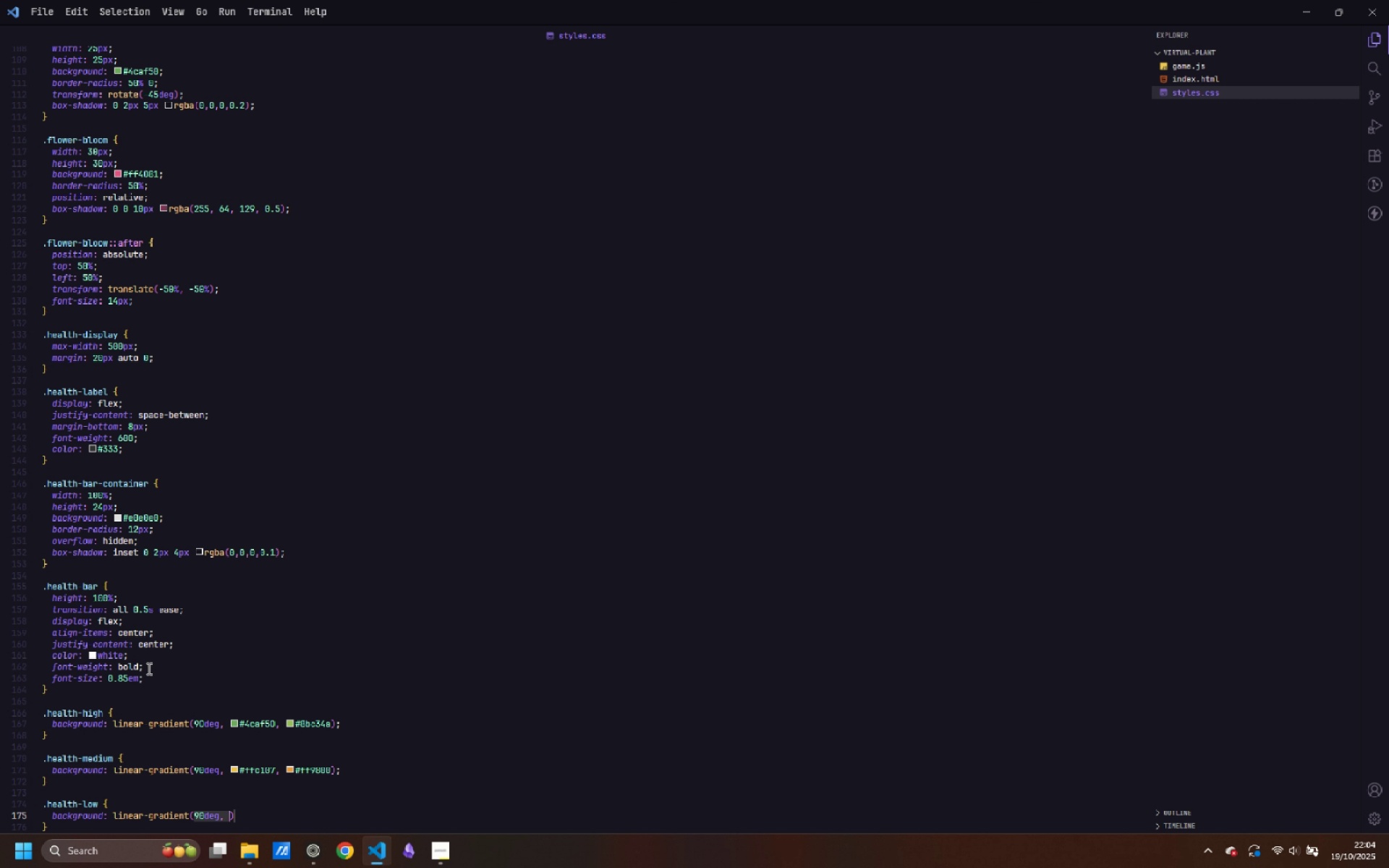 
key(Shift+3)
 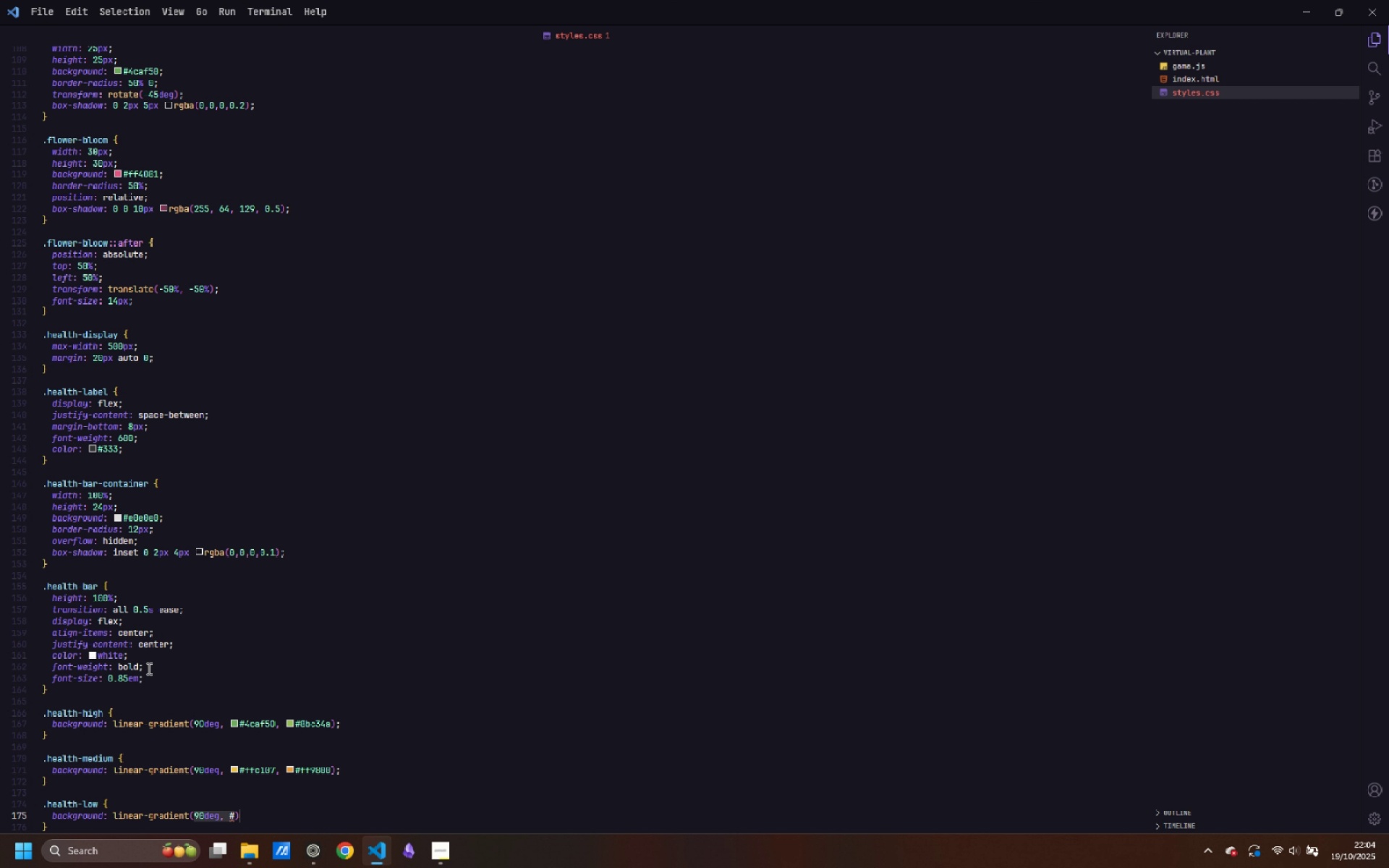 
type(ff5722, #f44336)
 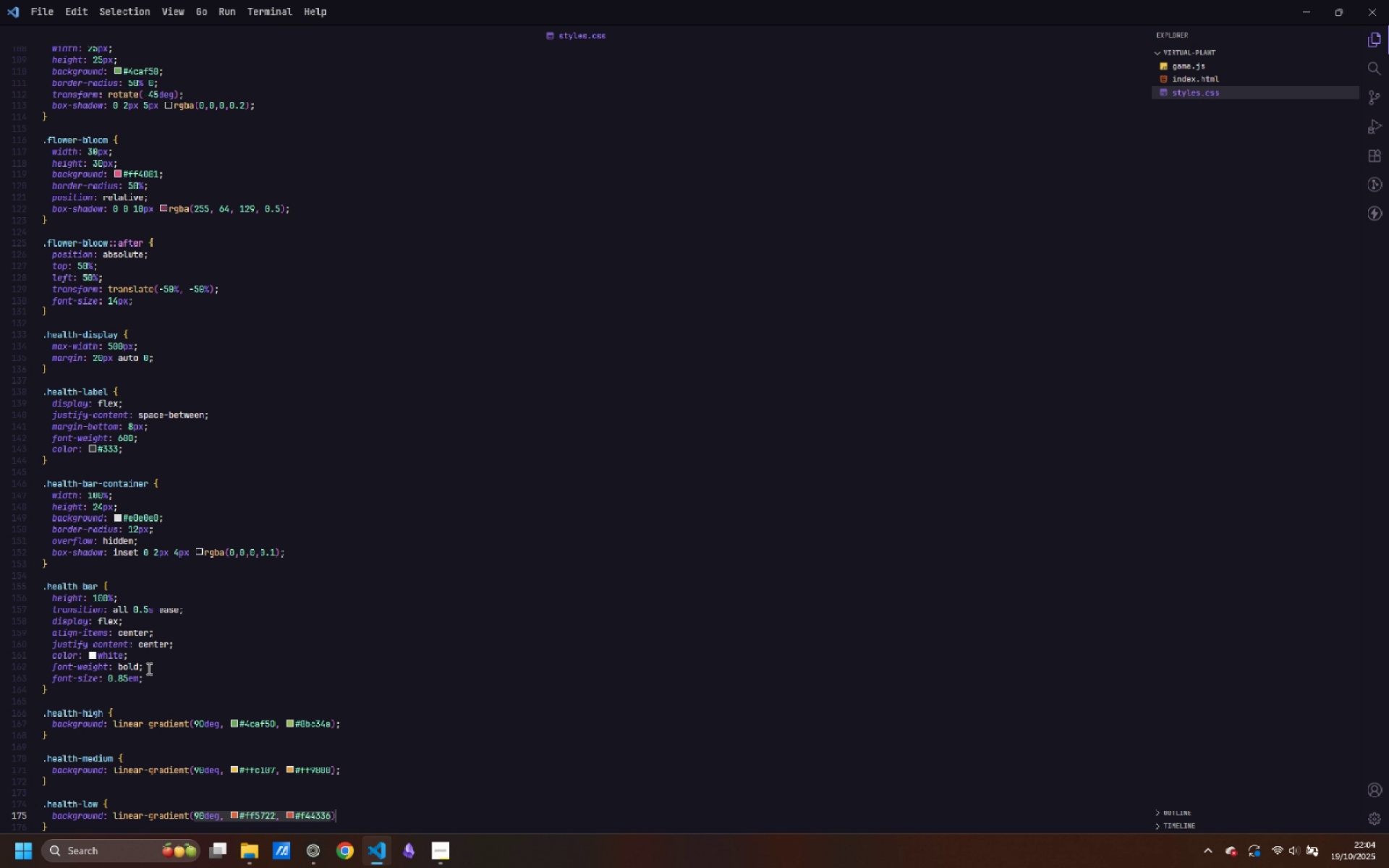 
key(ArrowRight)
 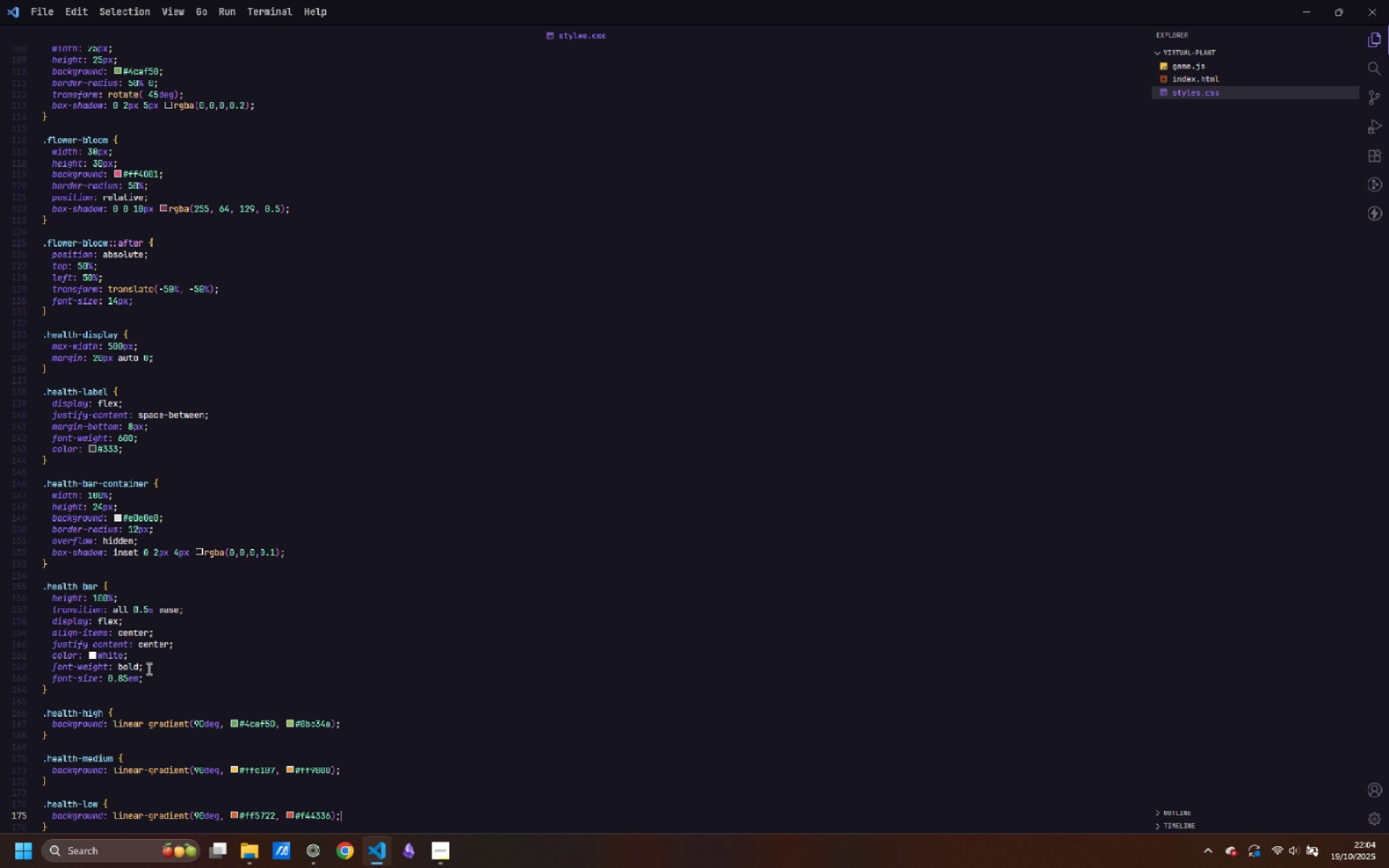 
key(Semicolon)
 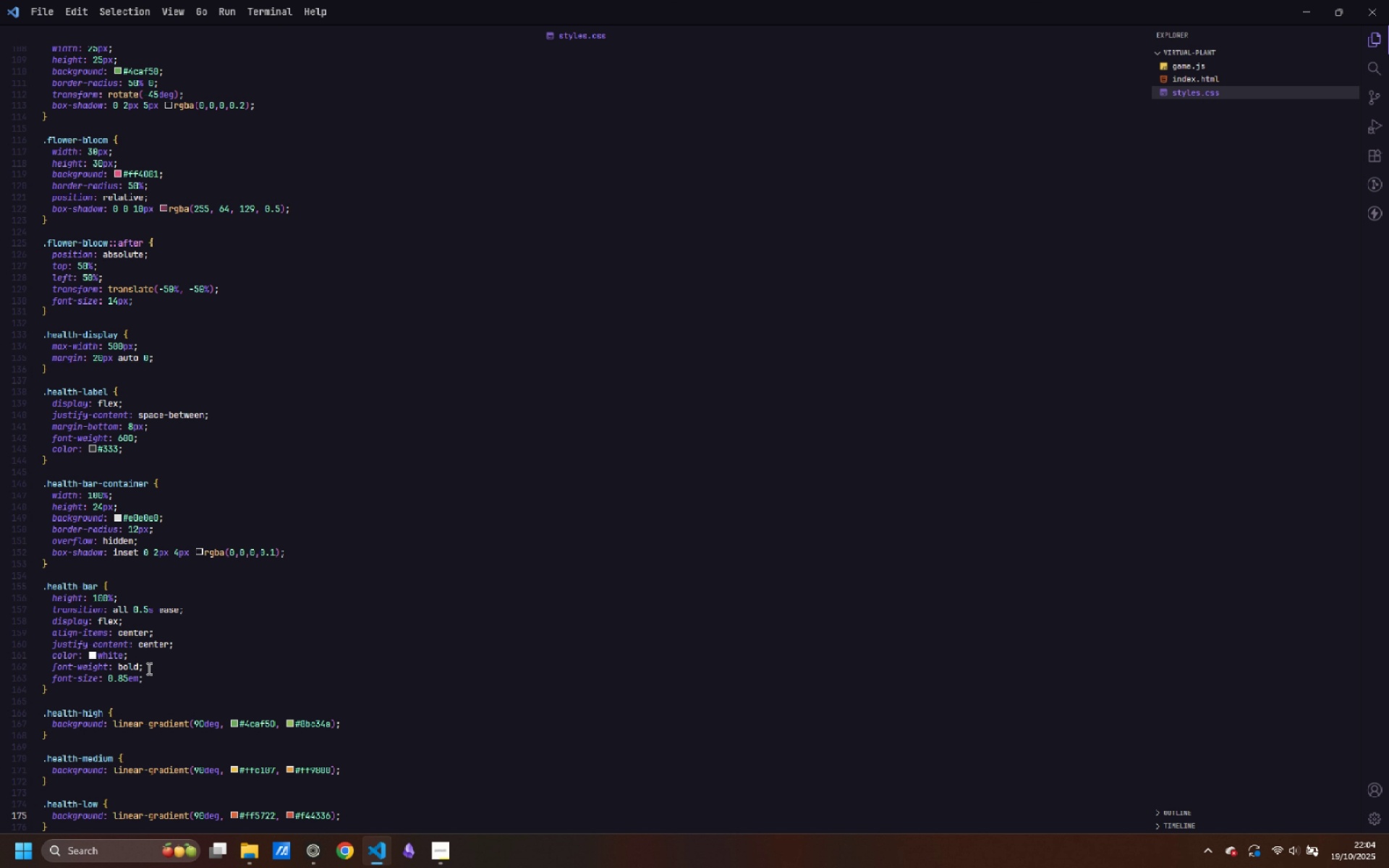 
key(ArrowDown)
 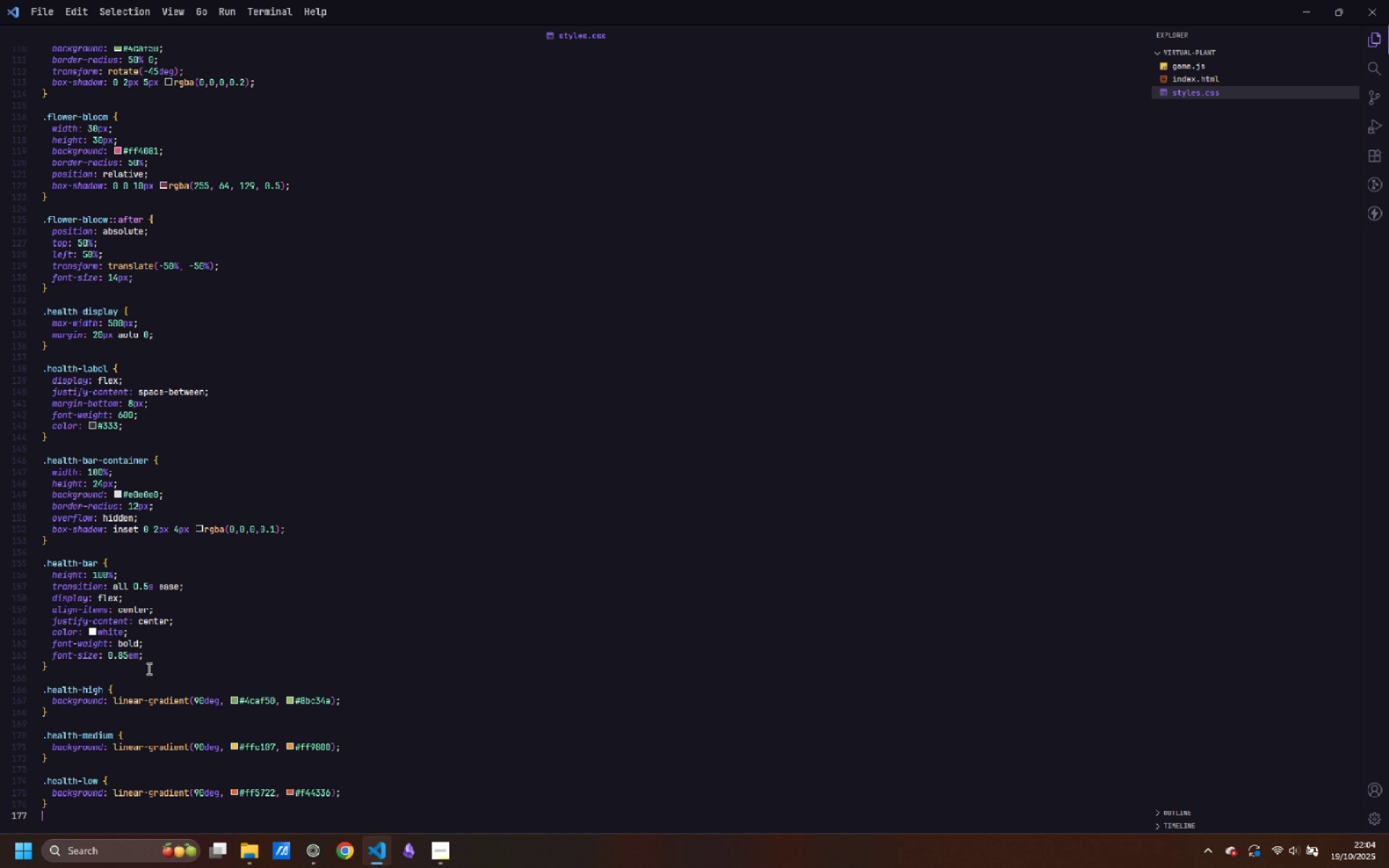 
key(Enter)
 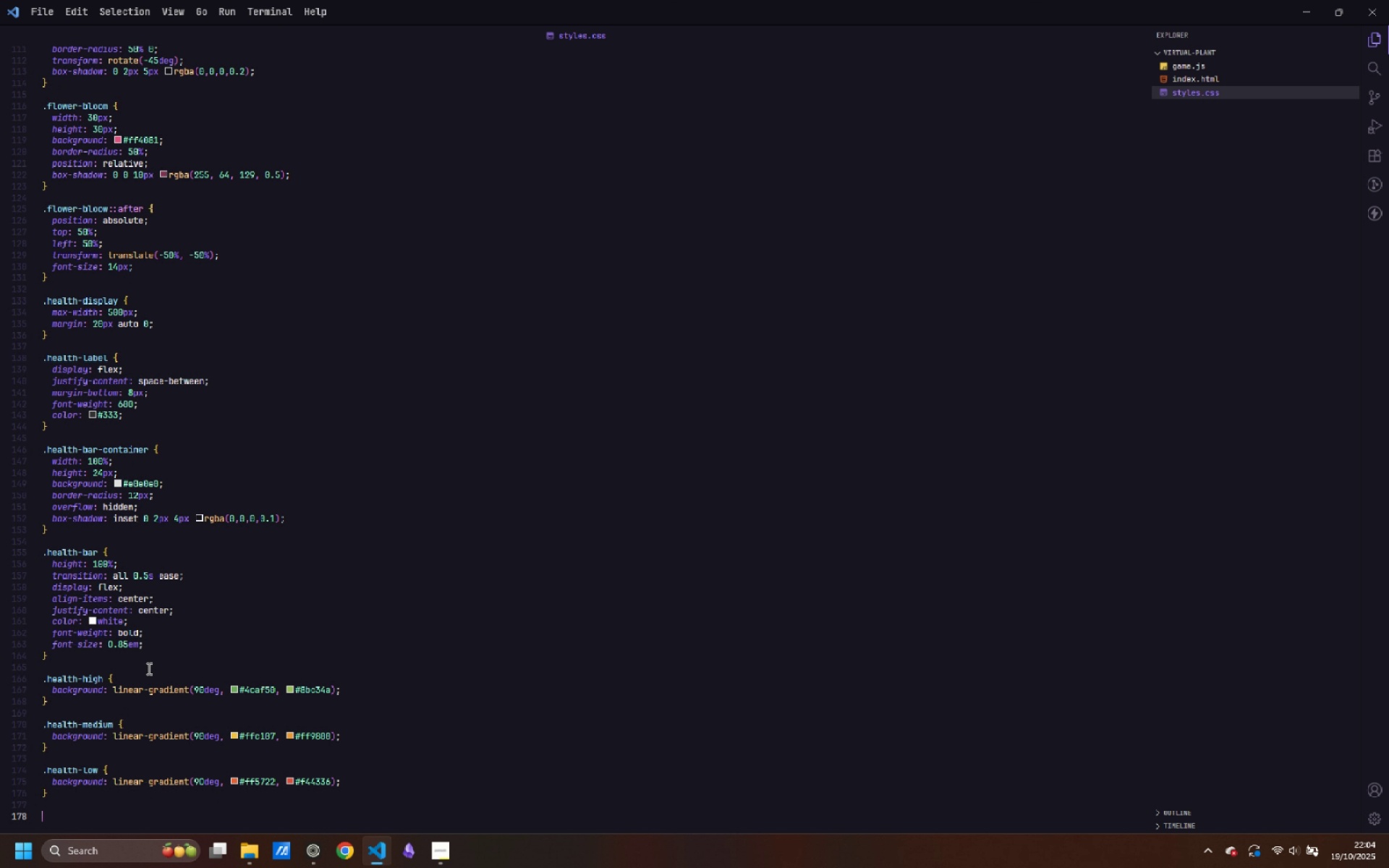 
key(Enter)
 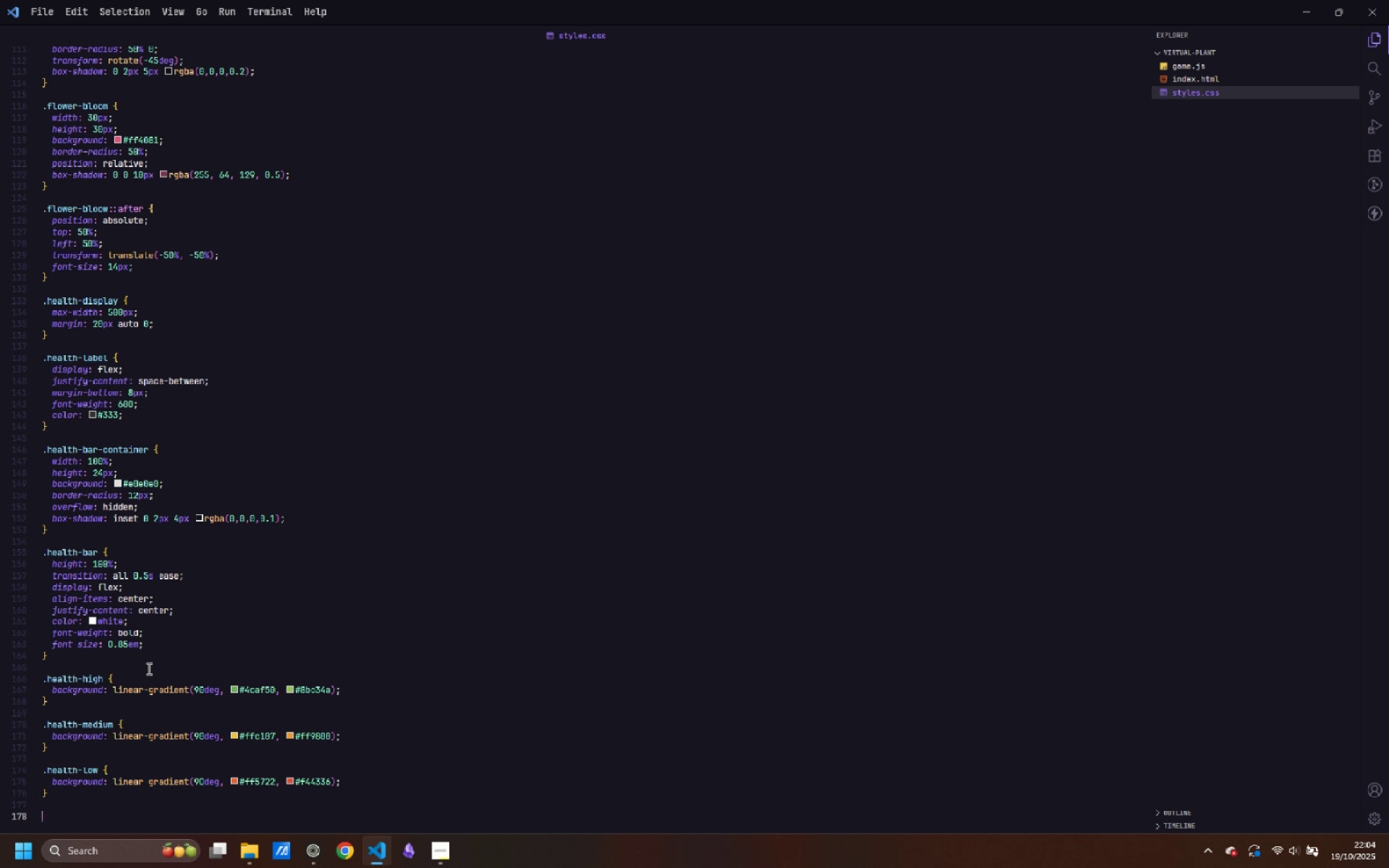 
type(.stats-grid {)
 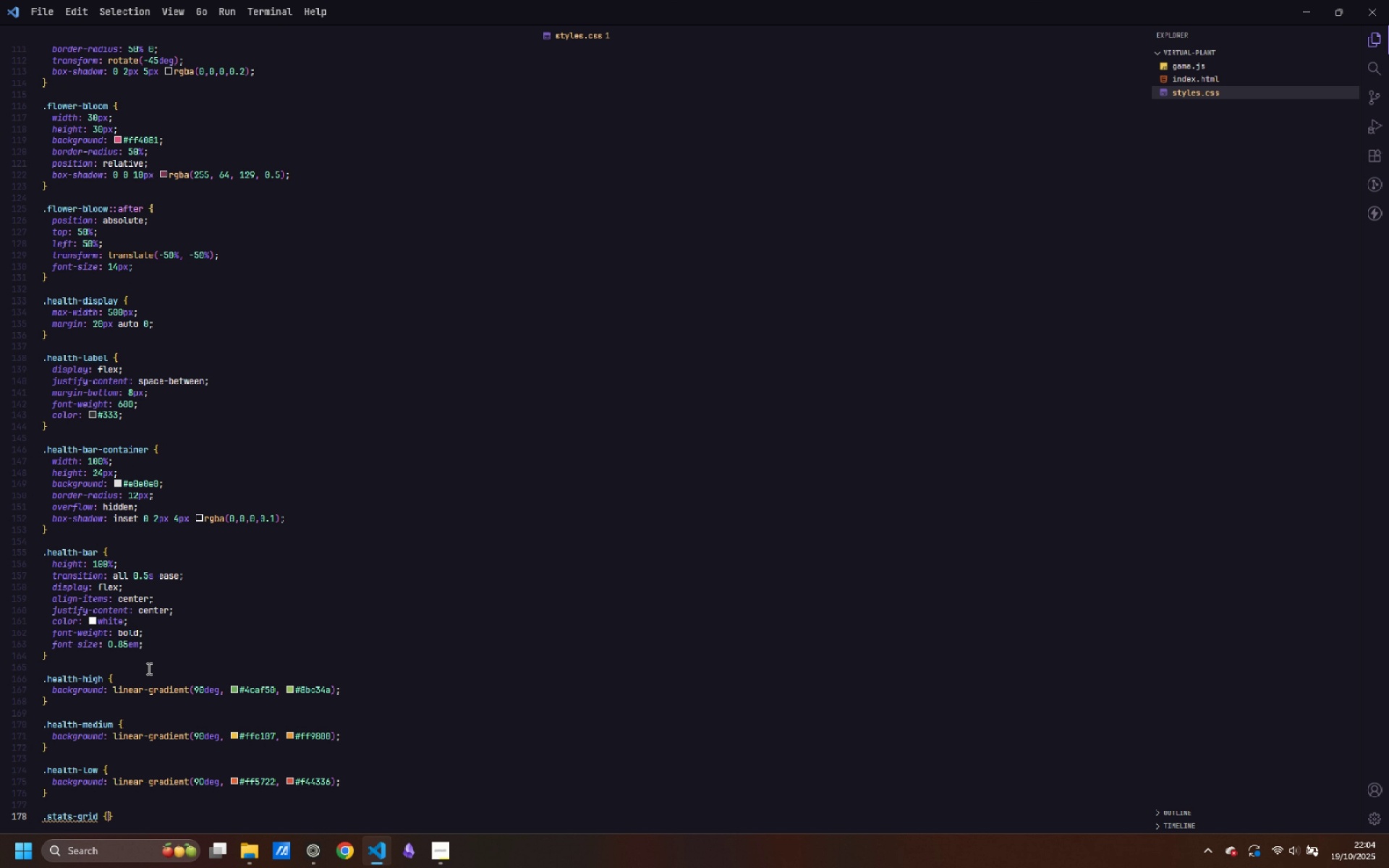 
key(Enter)
 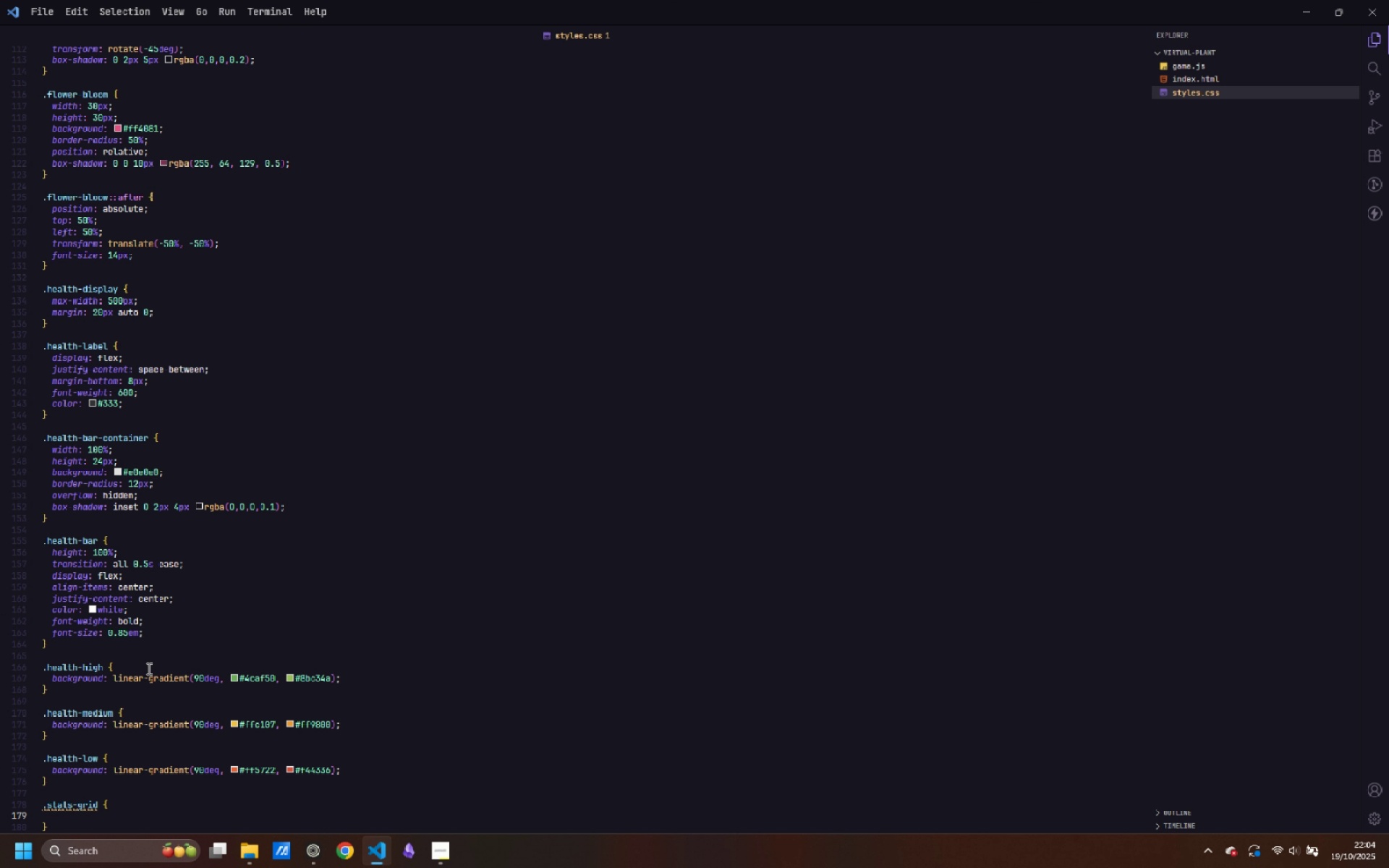 
type(display: grid;)
 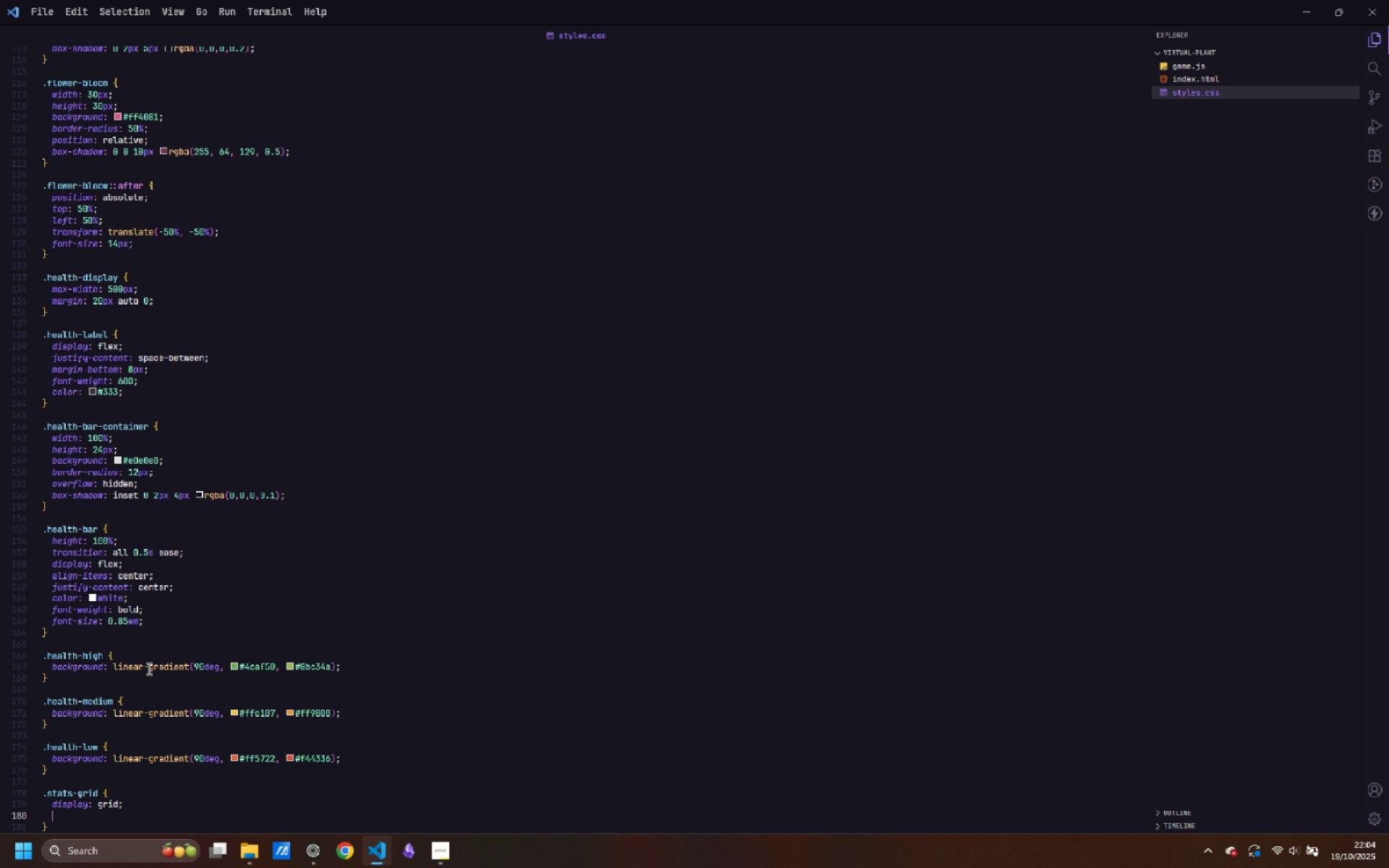 
key(Enter)
 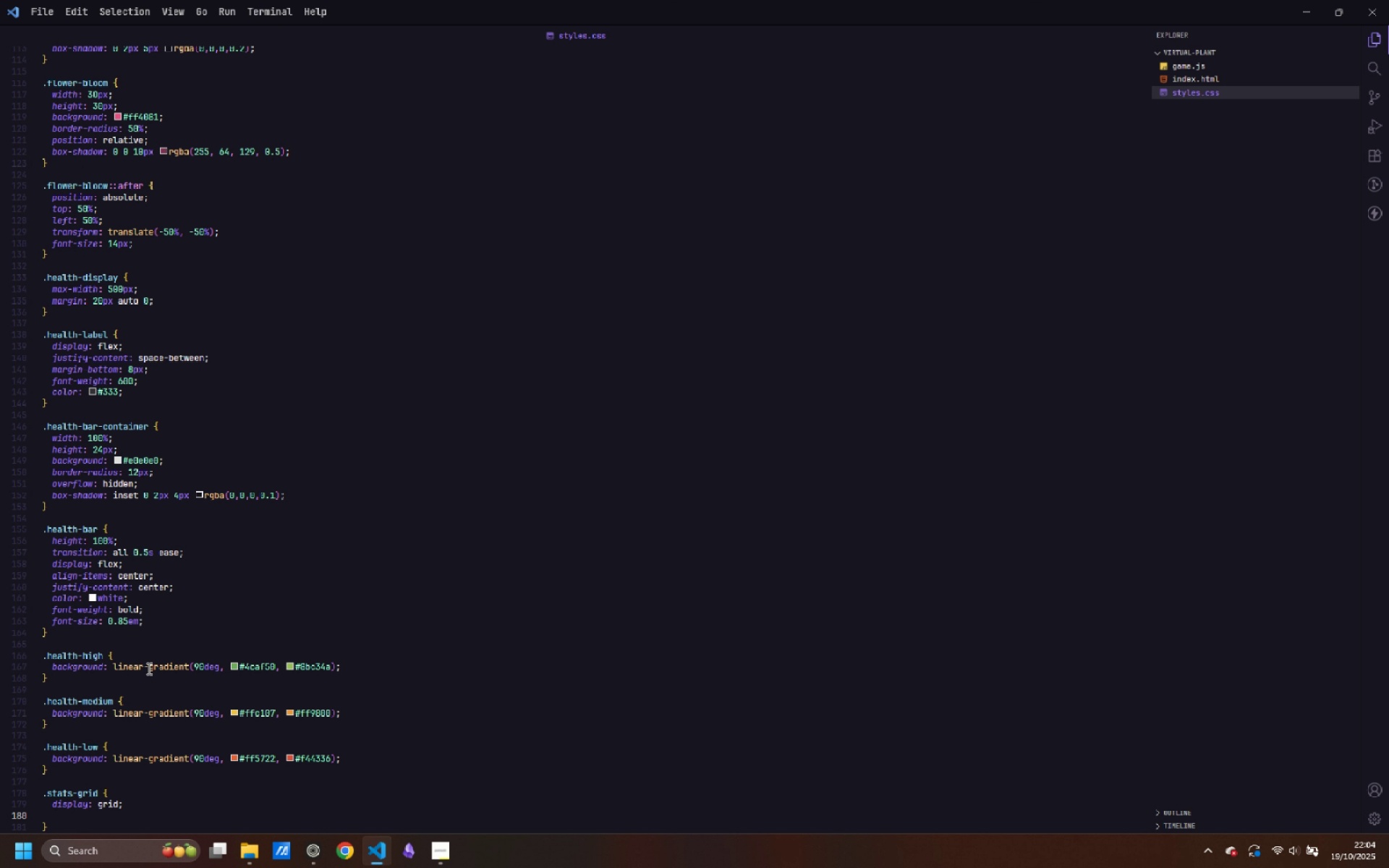 
type(grid-template-colums)
key(Backspace)
type(ns: repear)
key(Backspace)
type(t(2, 1fr)
 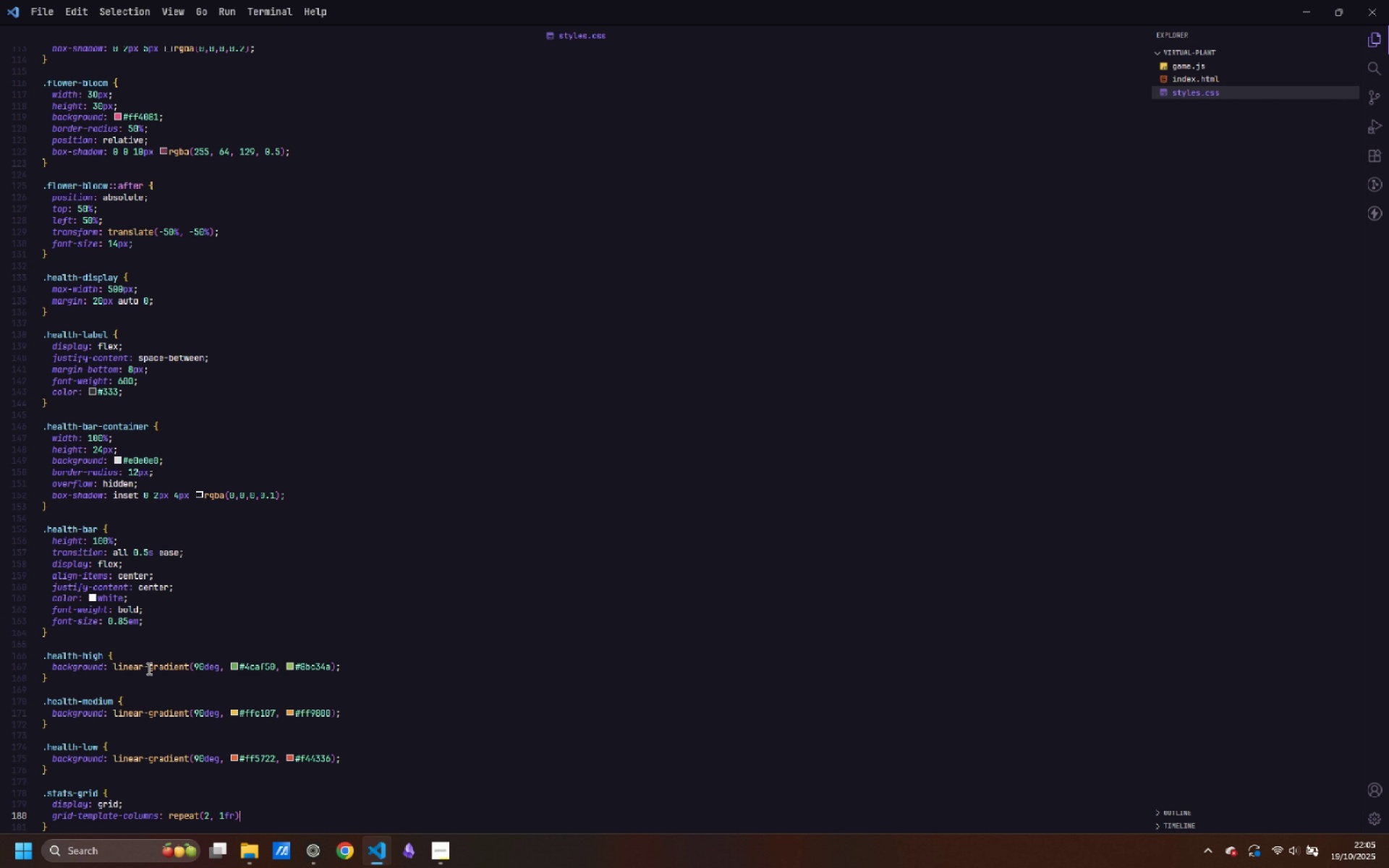 
 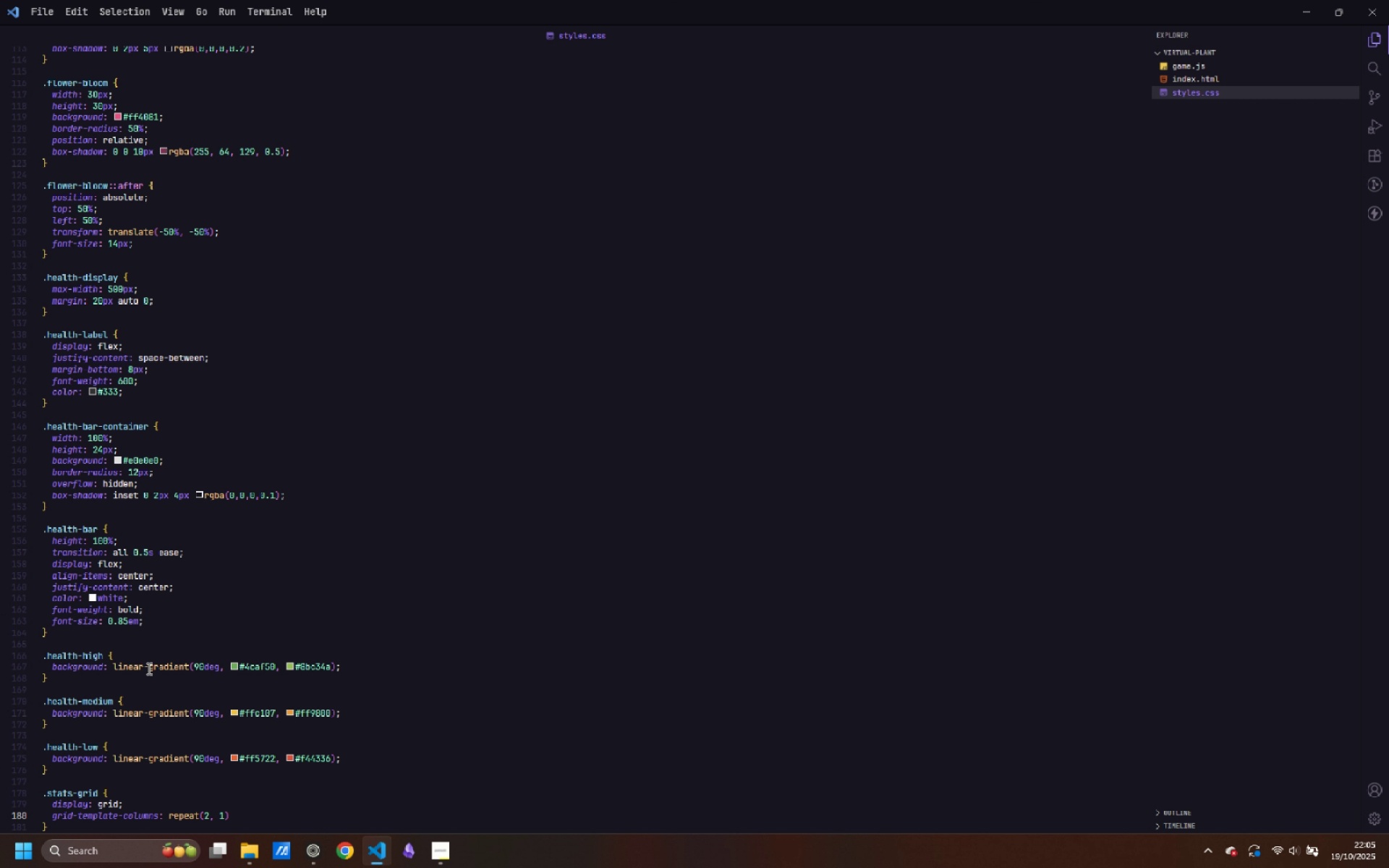 
key(ArrowRight)
 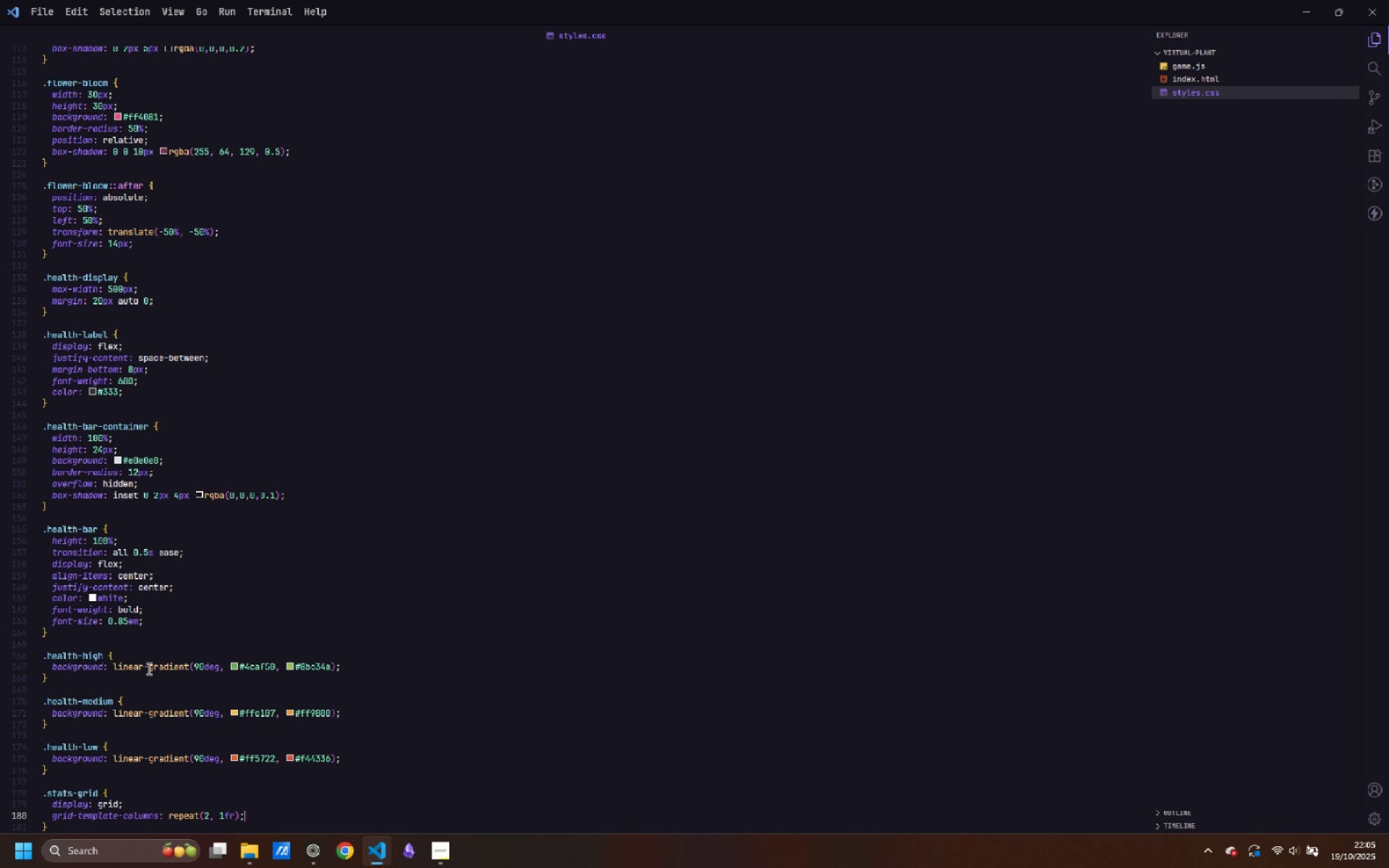 
key(Semicolon)
 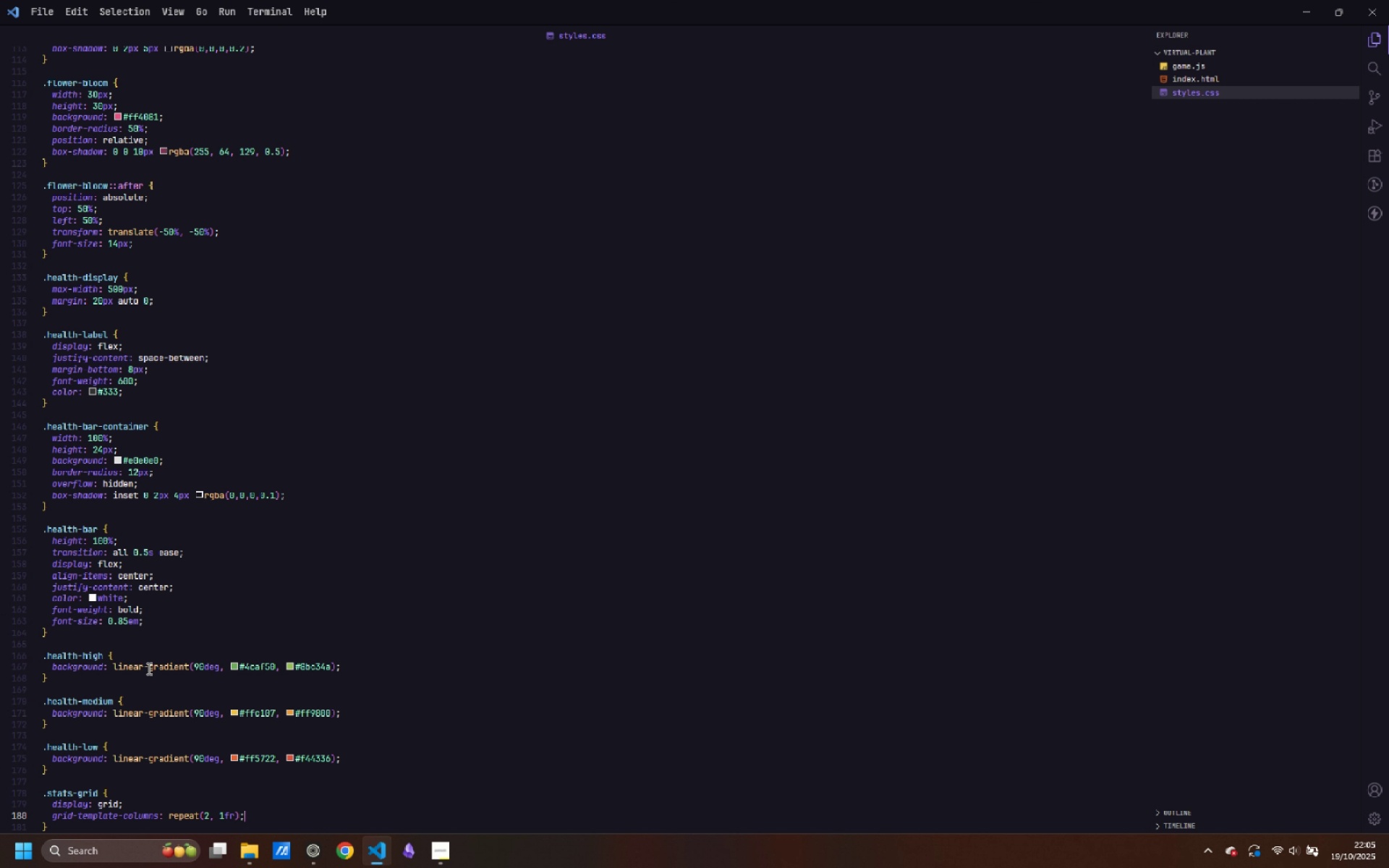 
key(Enter)
 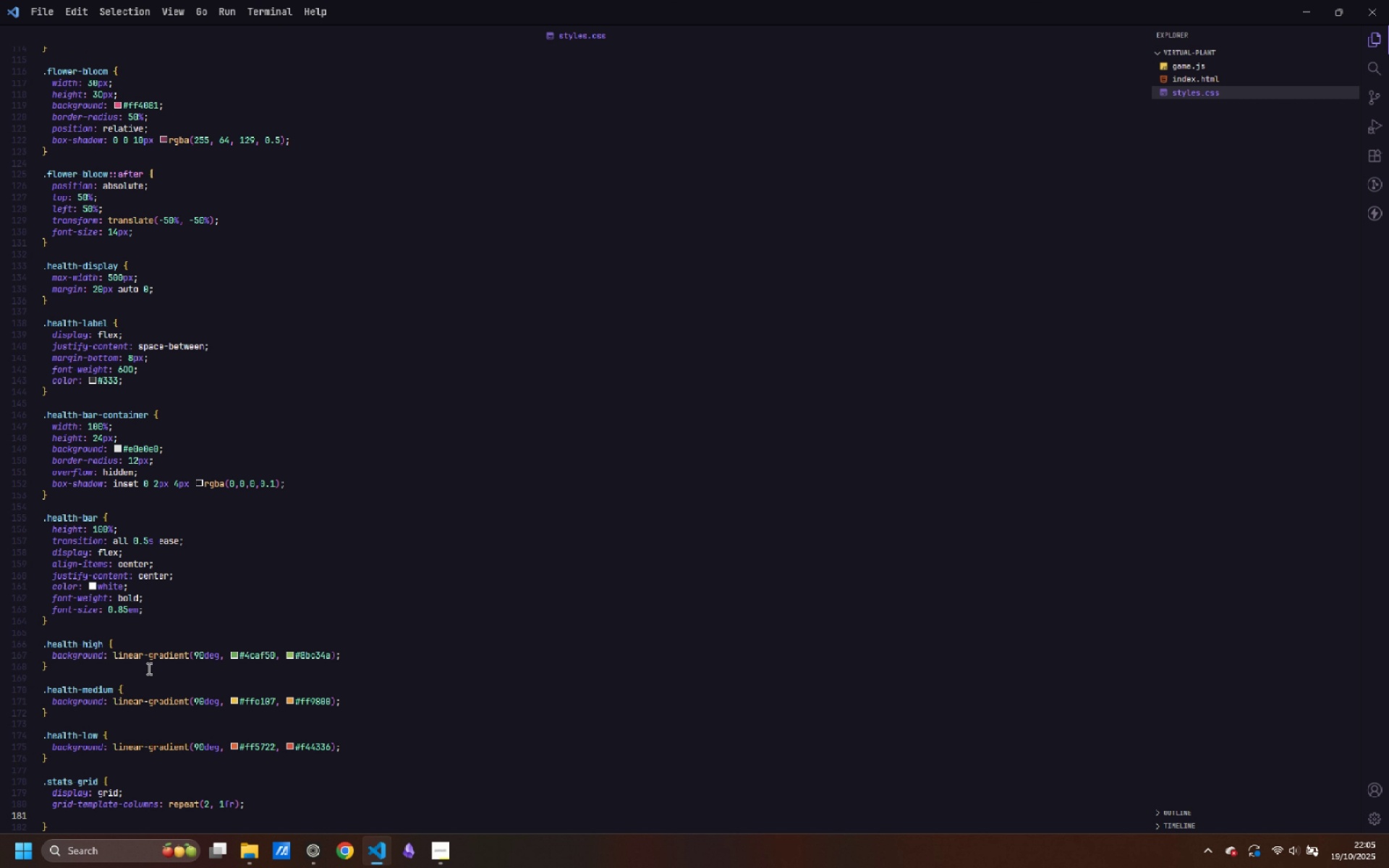 
type(gap: 15px;)
 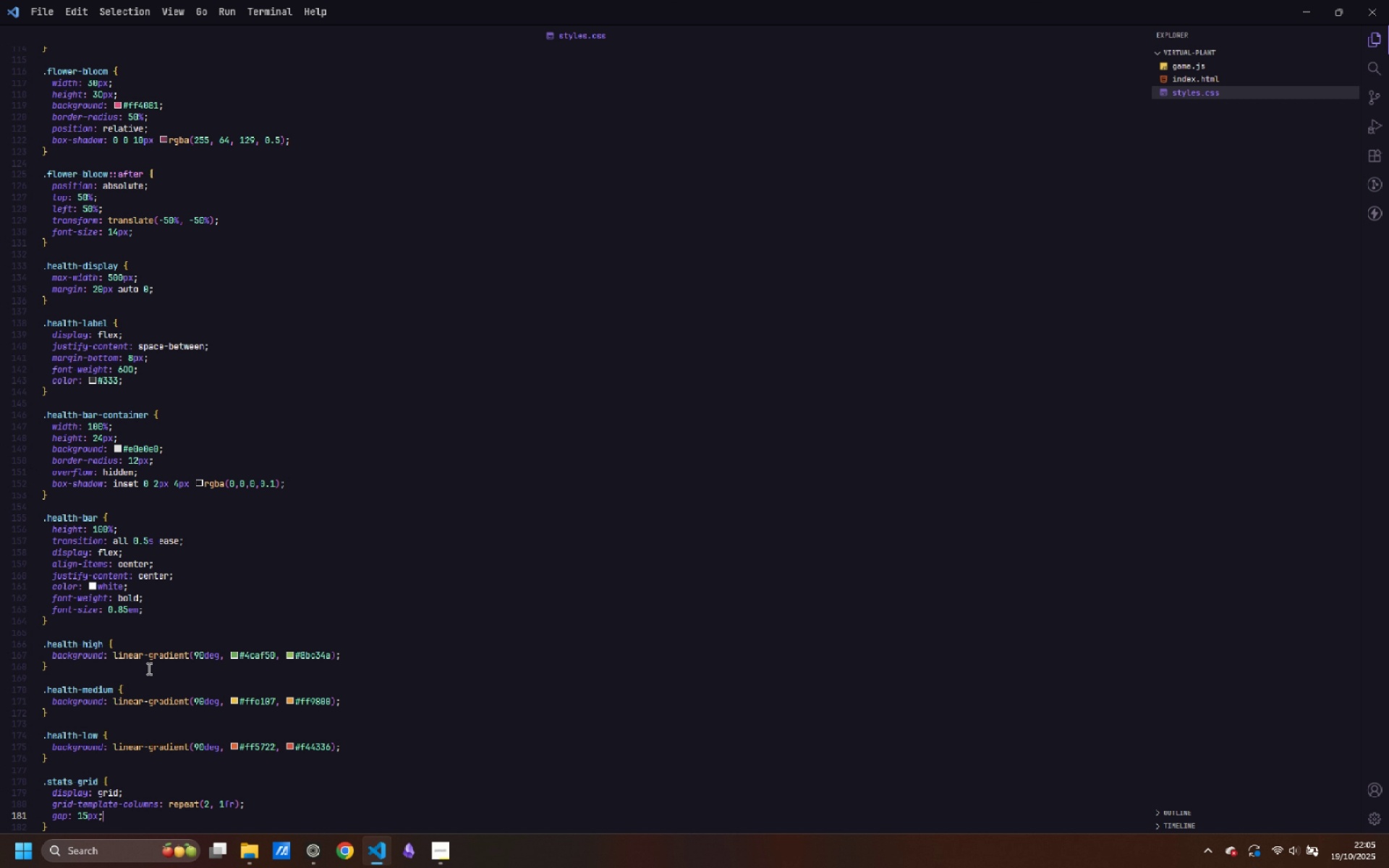 
key(Enter)
 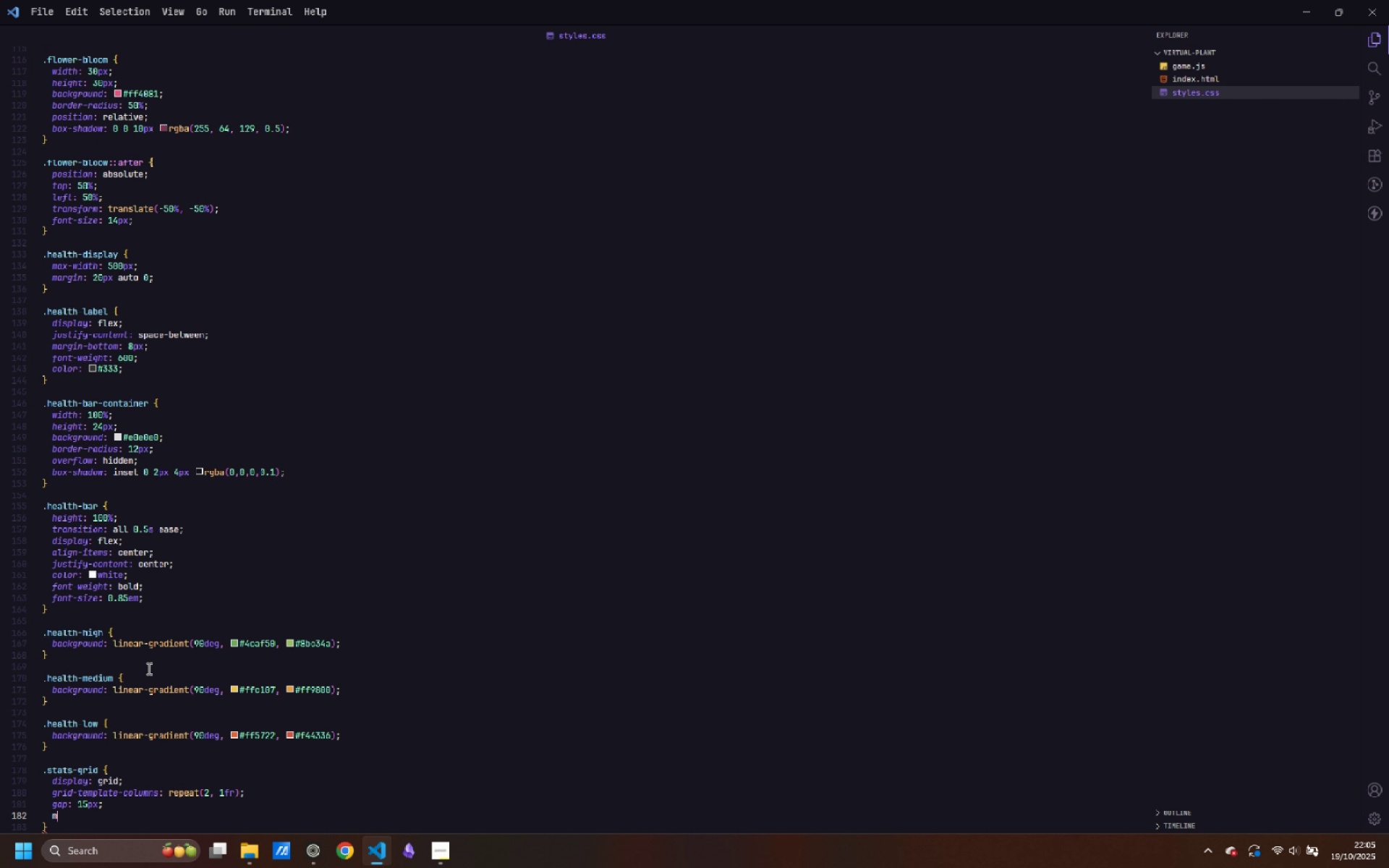 
type(margin-bottom: 25px;)
 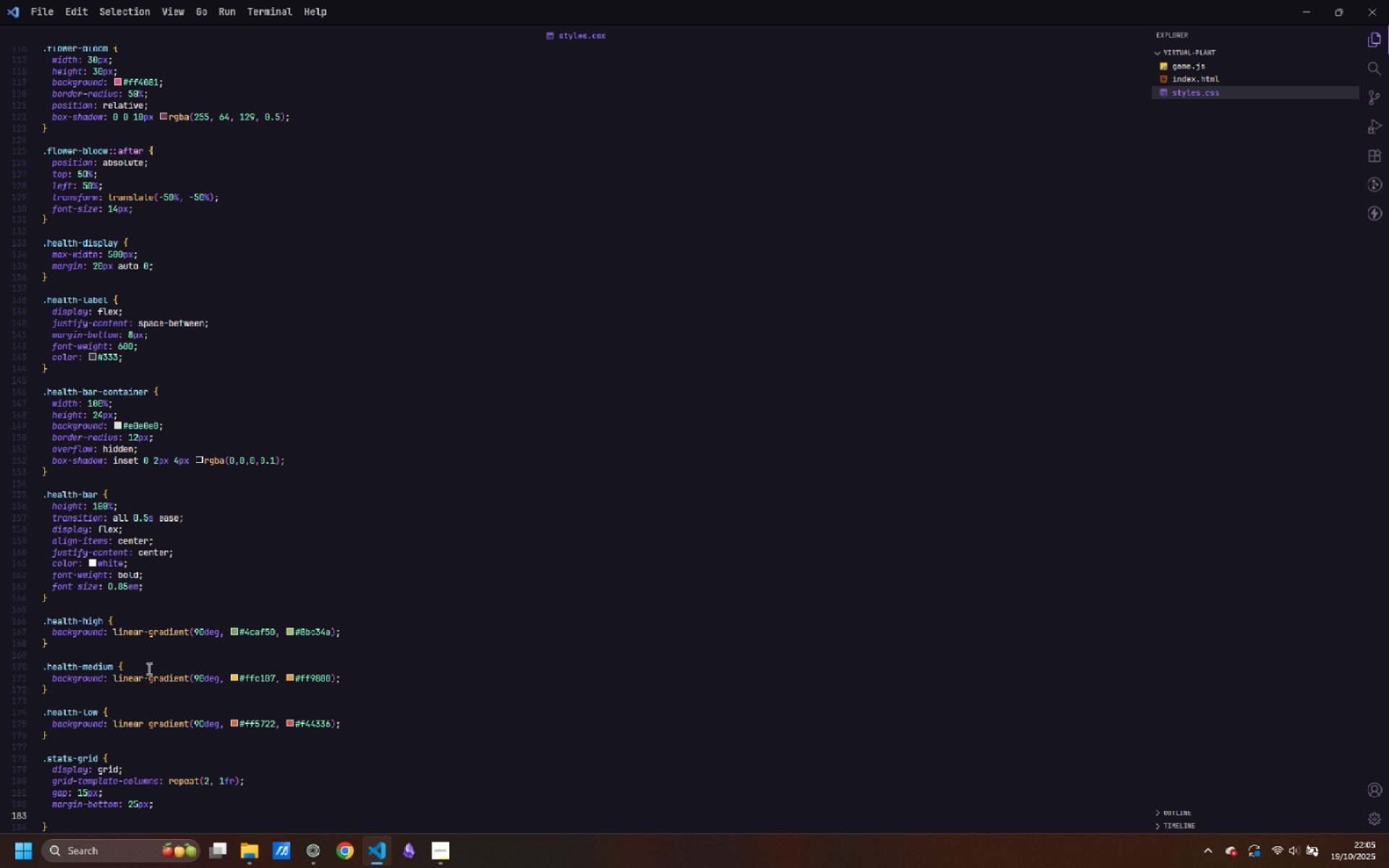 
 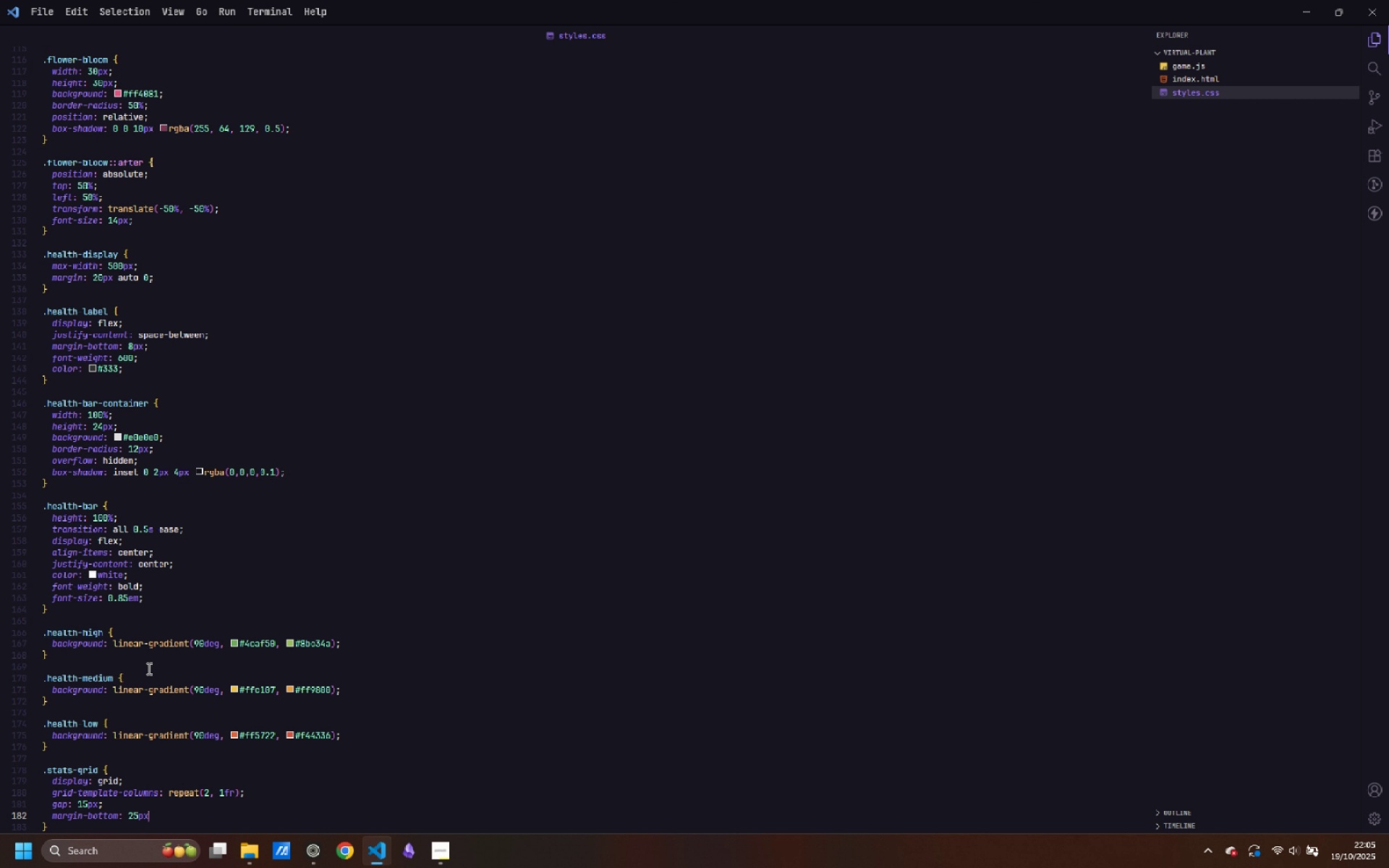 
key(Enter)
 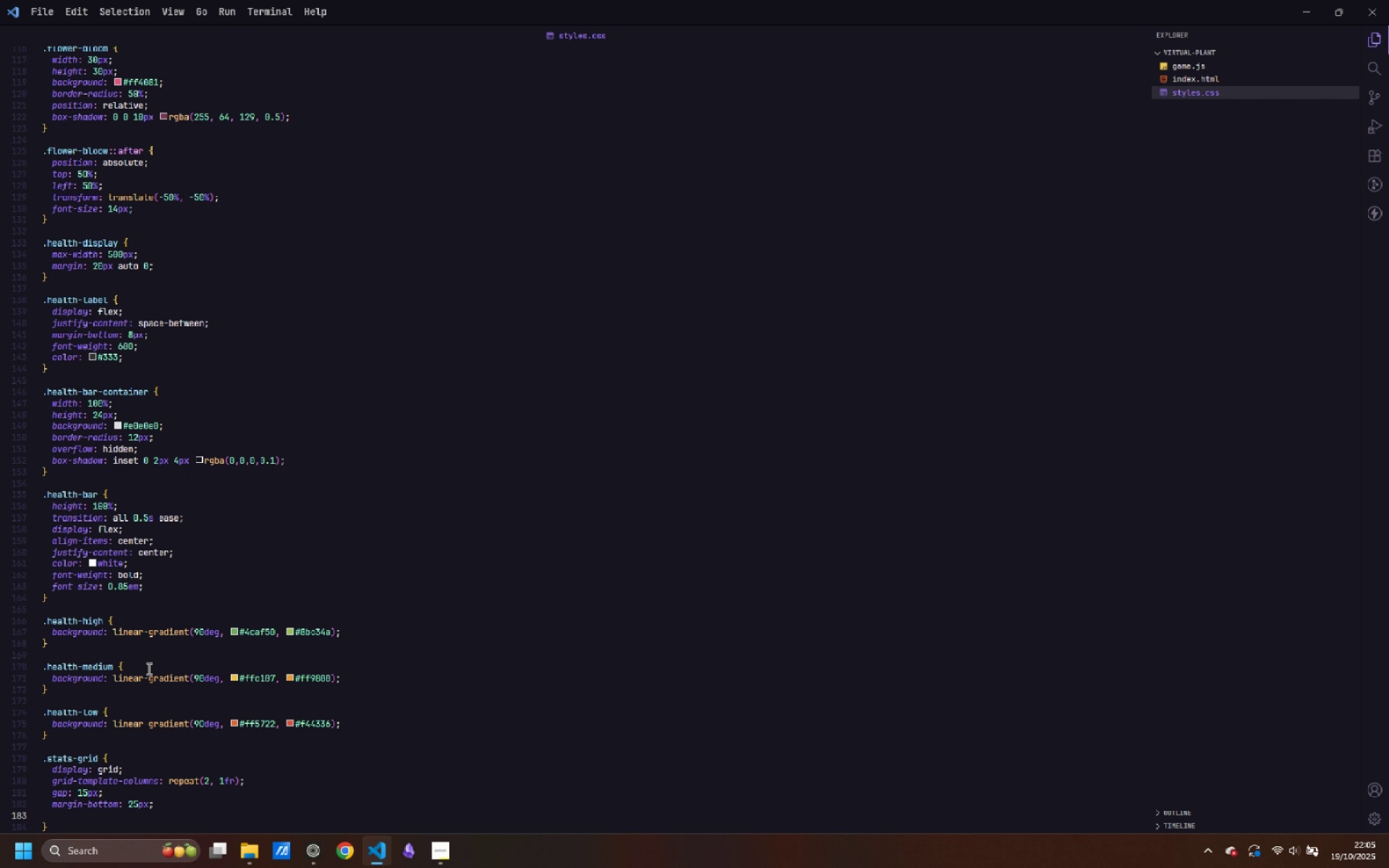 
type(max-width: 400px;)
 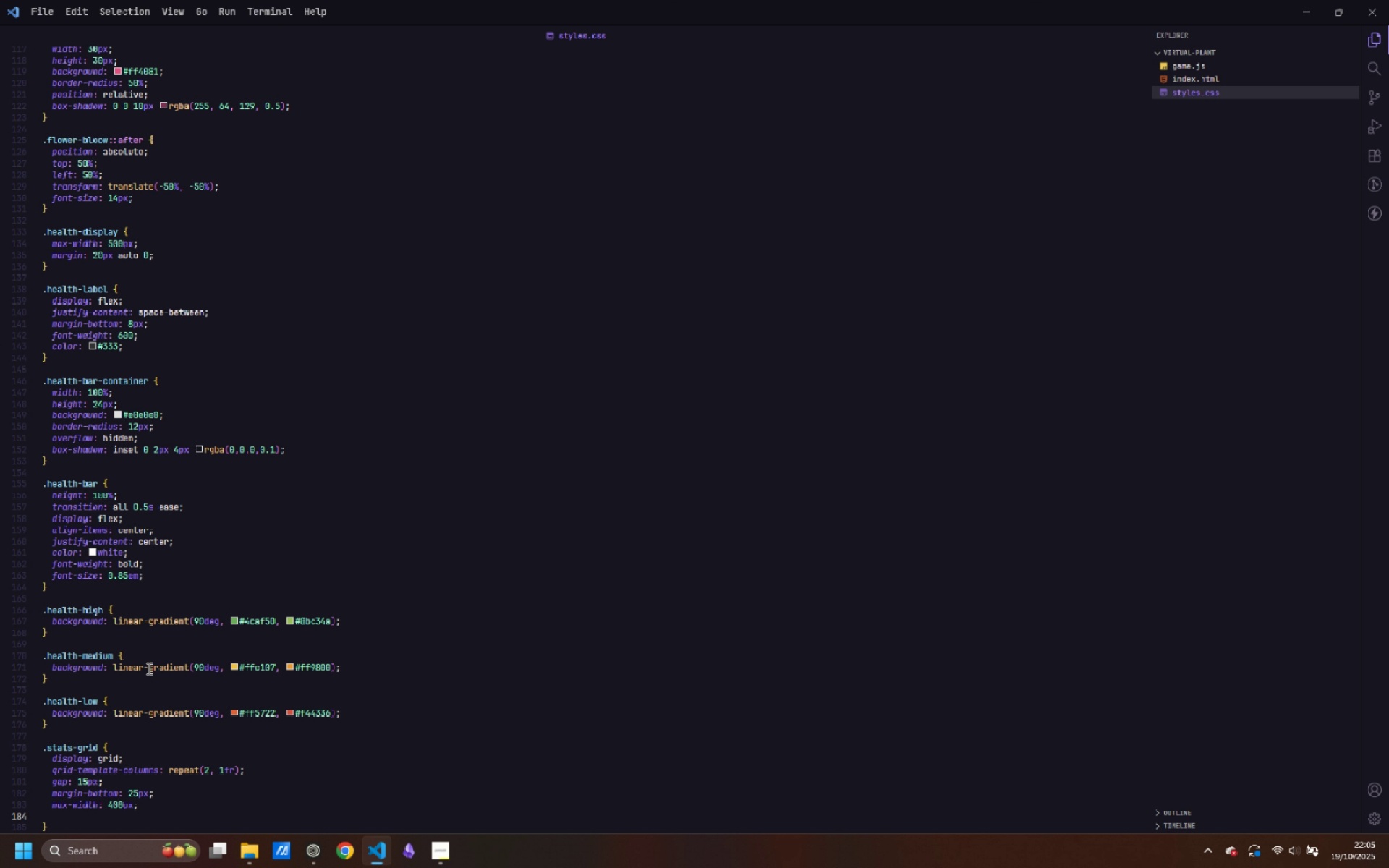 
 